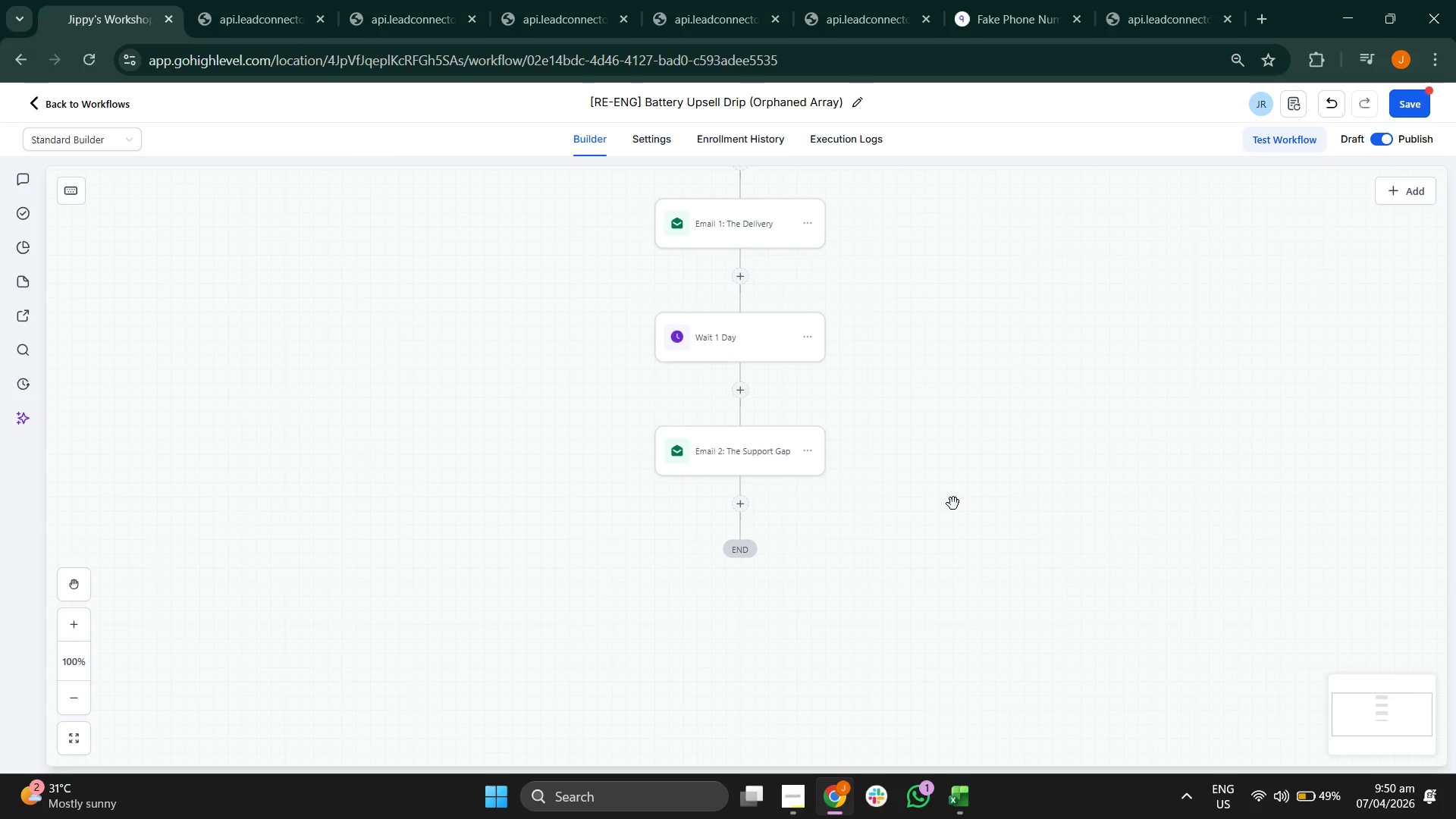 
left_click_drag(start_coordinate=[945, 616], to_coordinate=[1019, 536])
 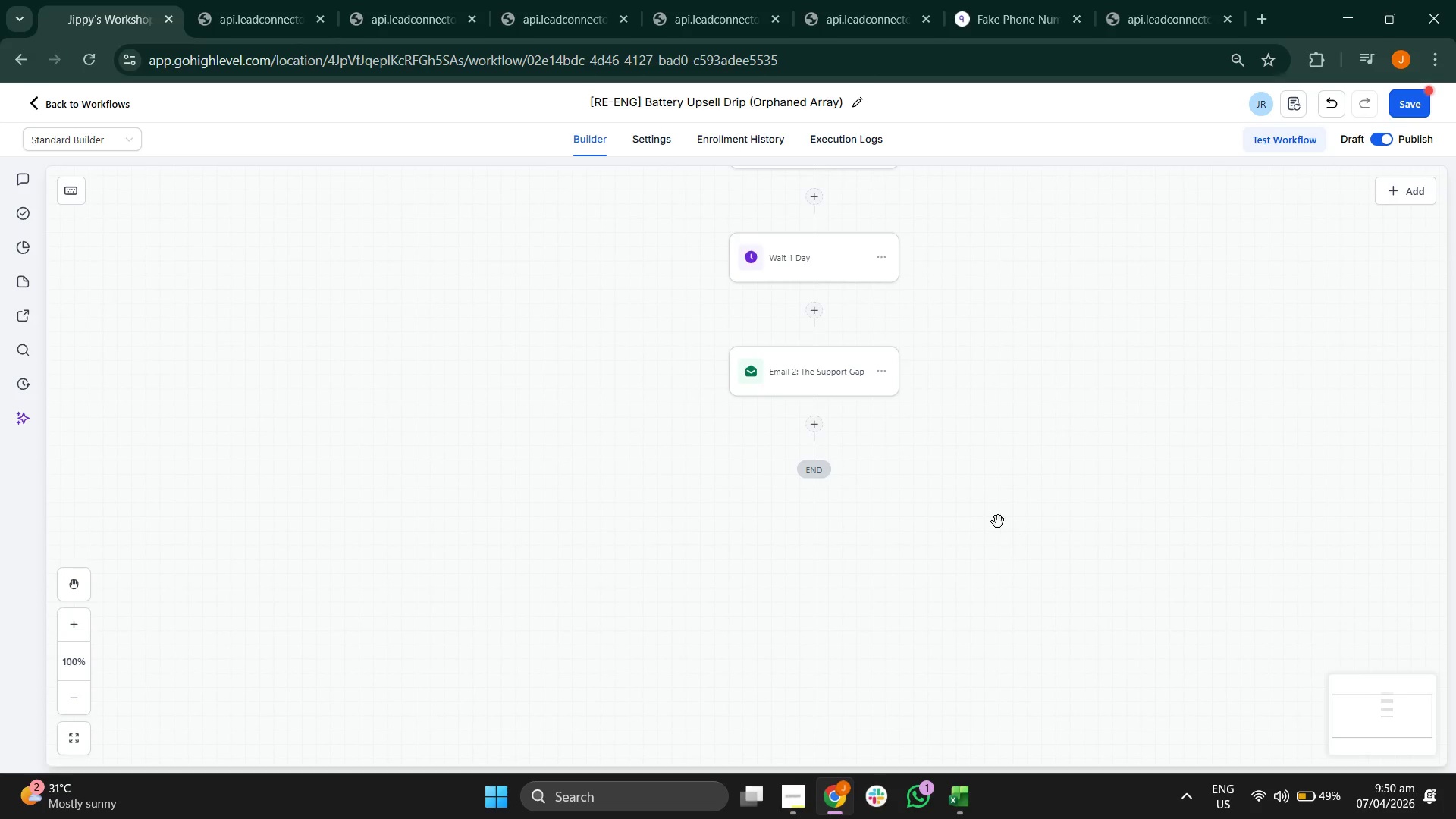 
left_click_drag(start_coordinate=[998, 522], to_coordinate=[840, 700])
 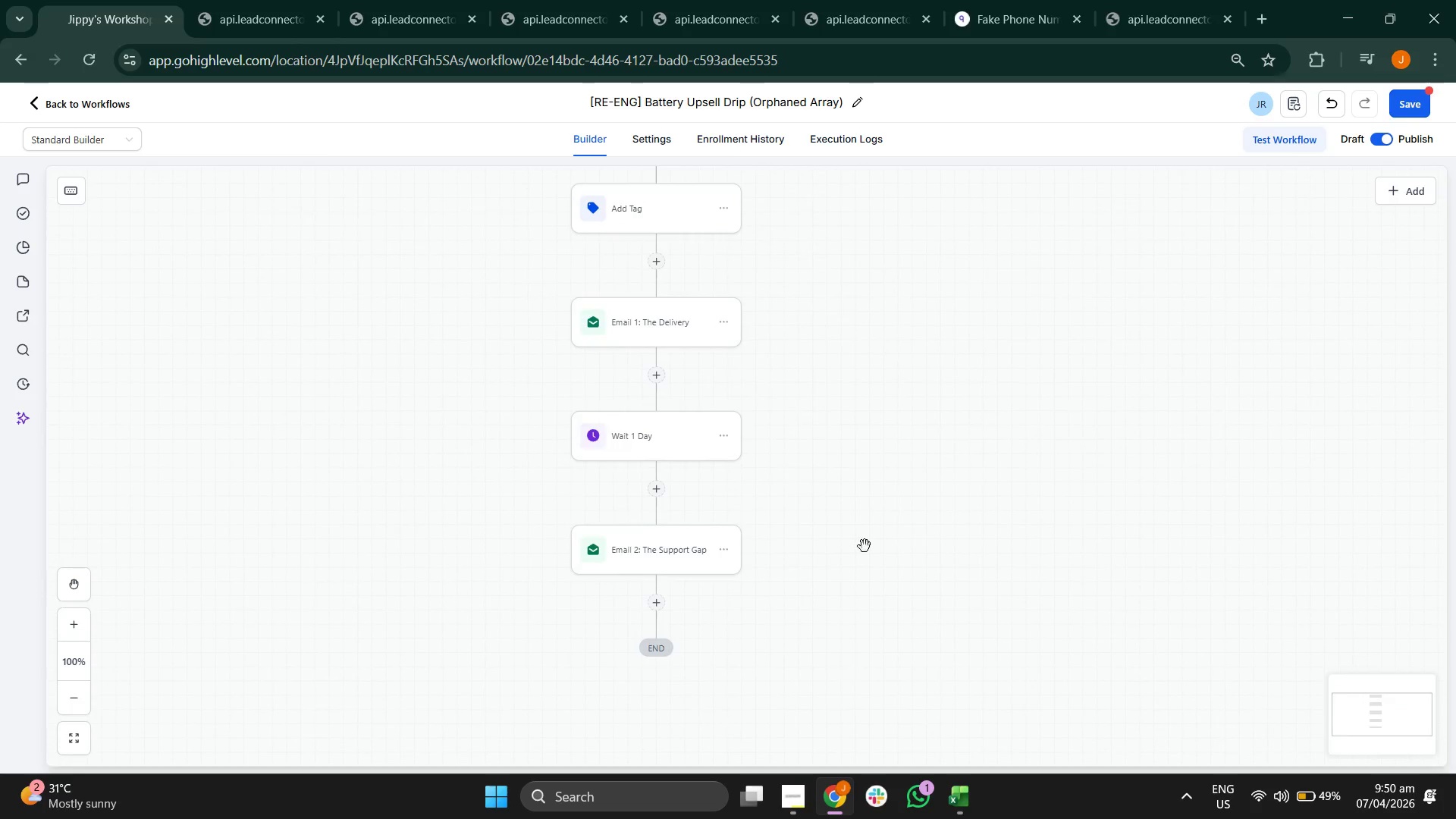 
left_click_drag(start_coordinate=[864, 546], to_coordinate=[918, 626])
 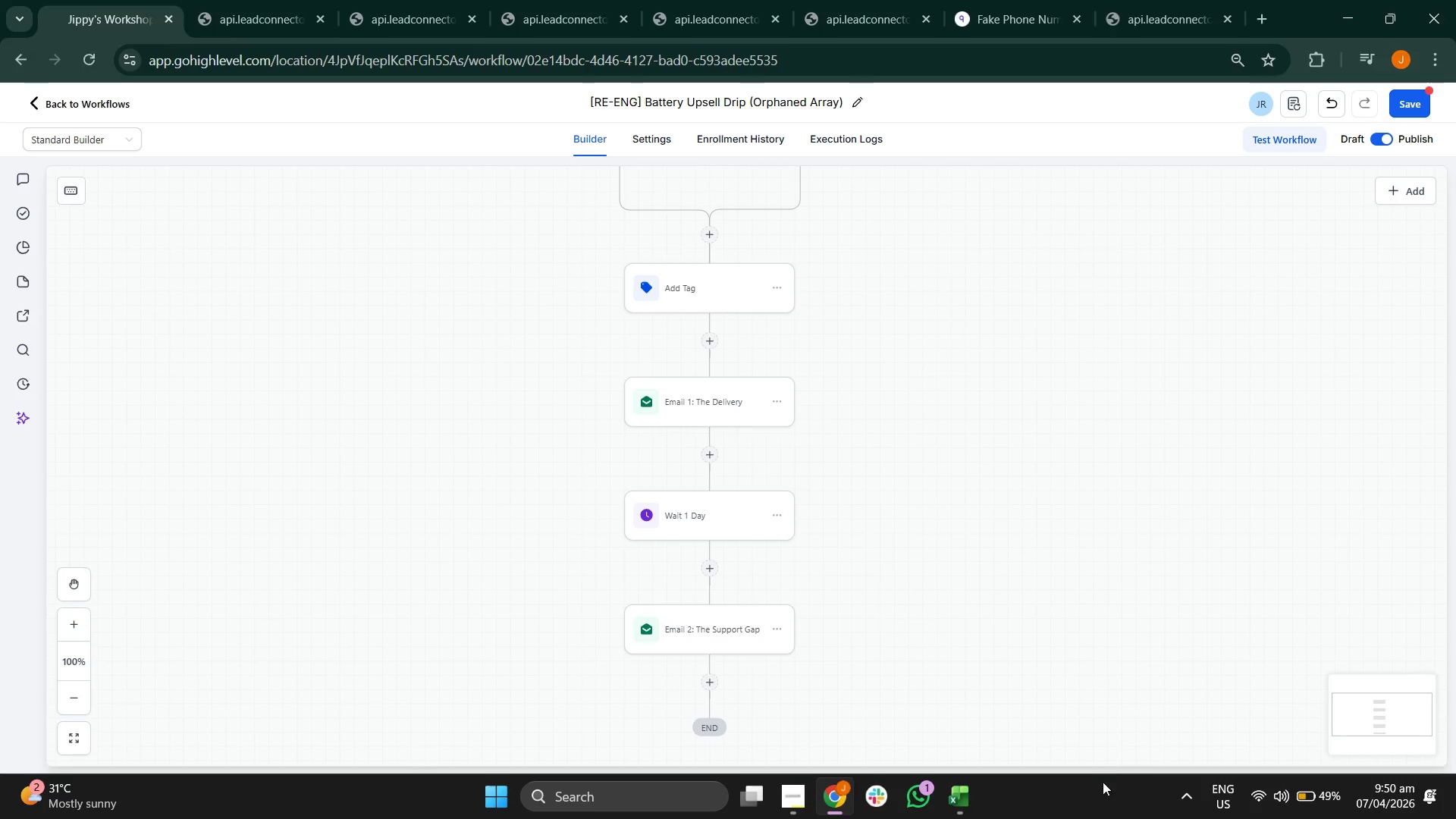 
left_click_drag(start_coordinate=[1103, 782], to_coordinate=[1079, 642])
 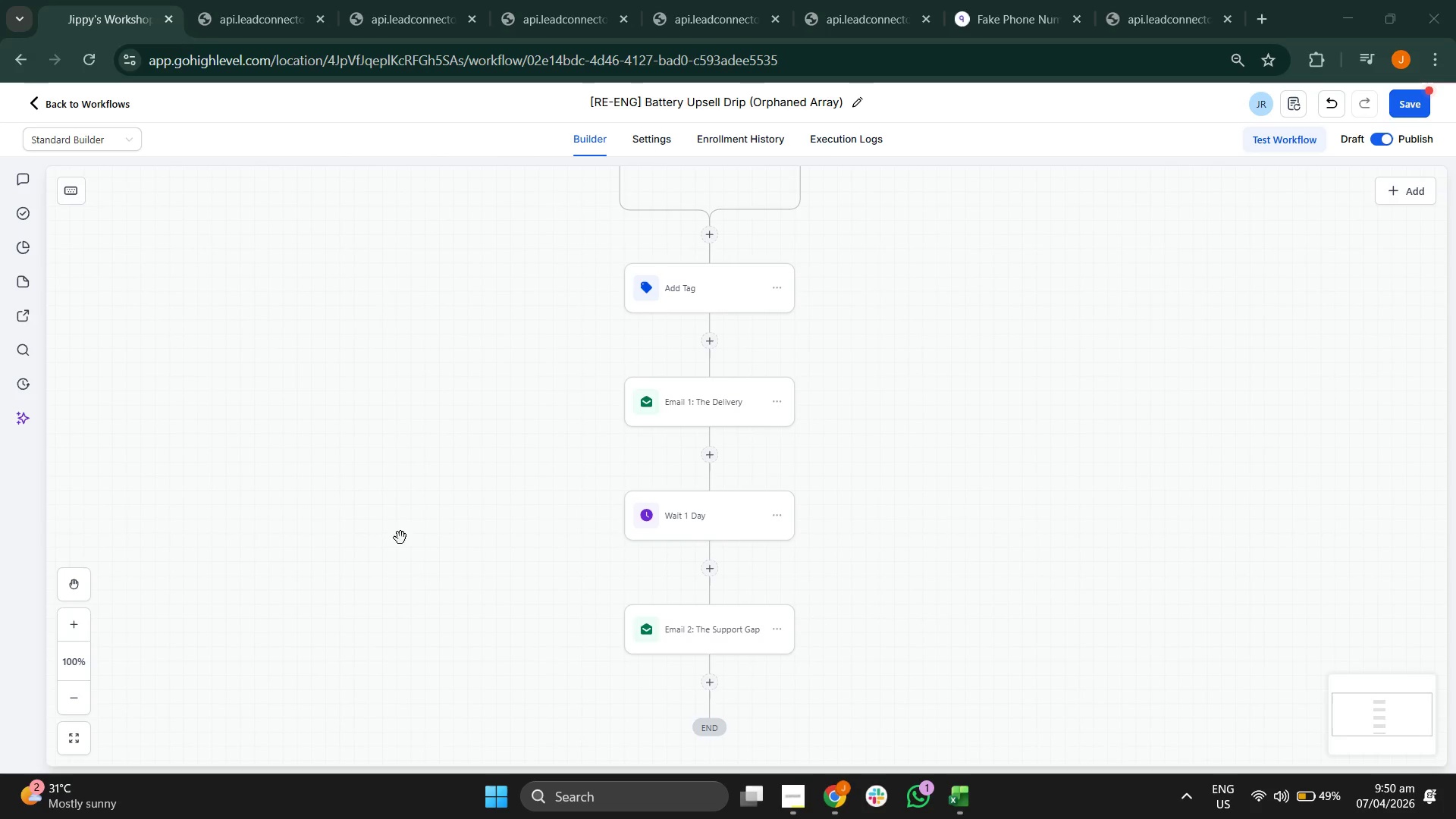 
left_click_drag(start_coordinate=[821, 553], to_coordinate=[781, 475])
 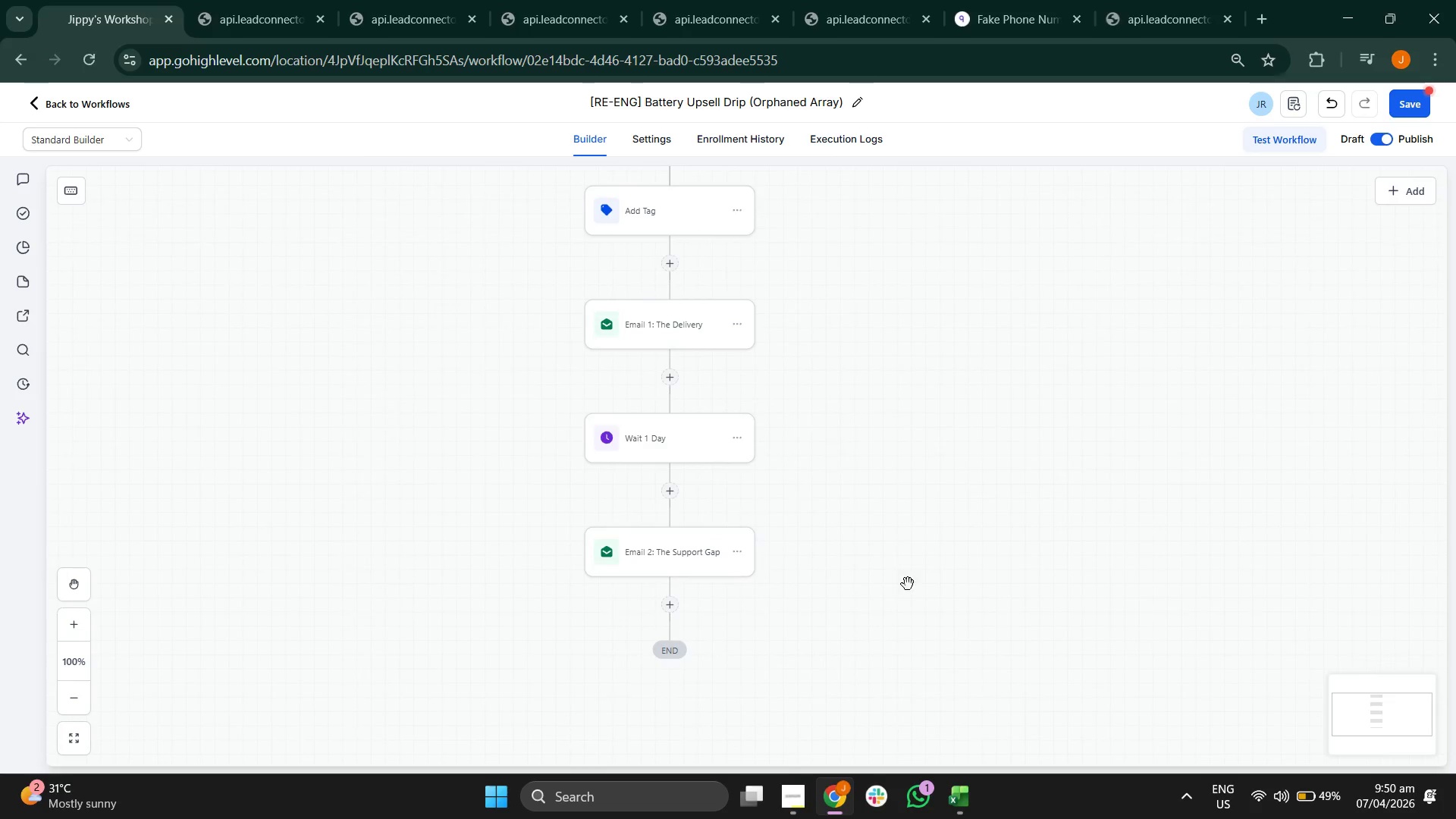 
left_click_drag(start_coordinate=[905, 580], to_coordinate=[877, 503])
 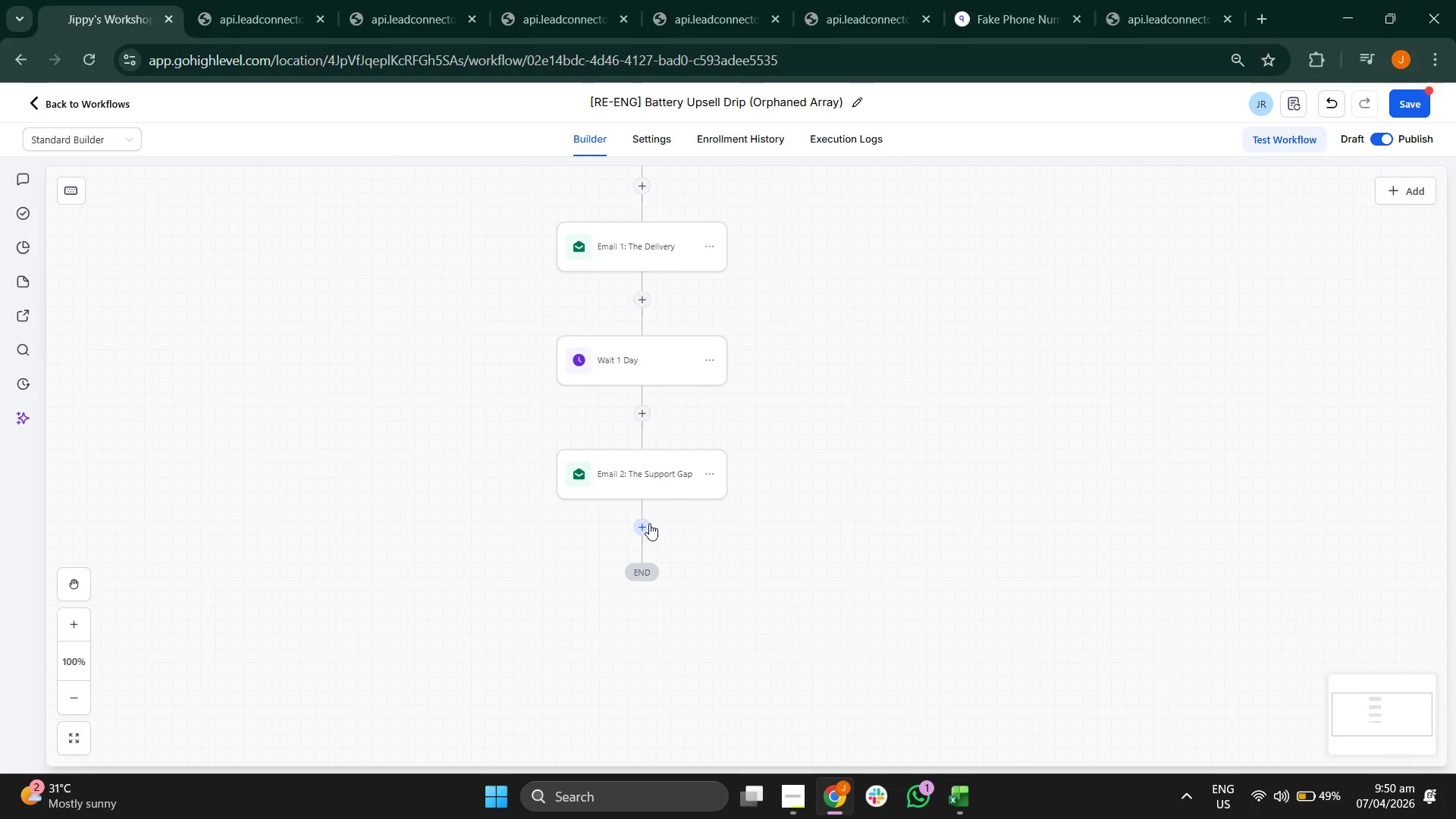 
left_click([642, 522])
 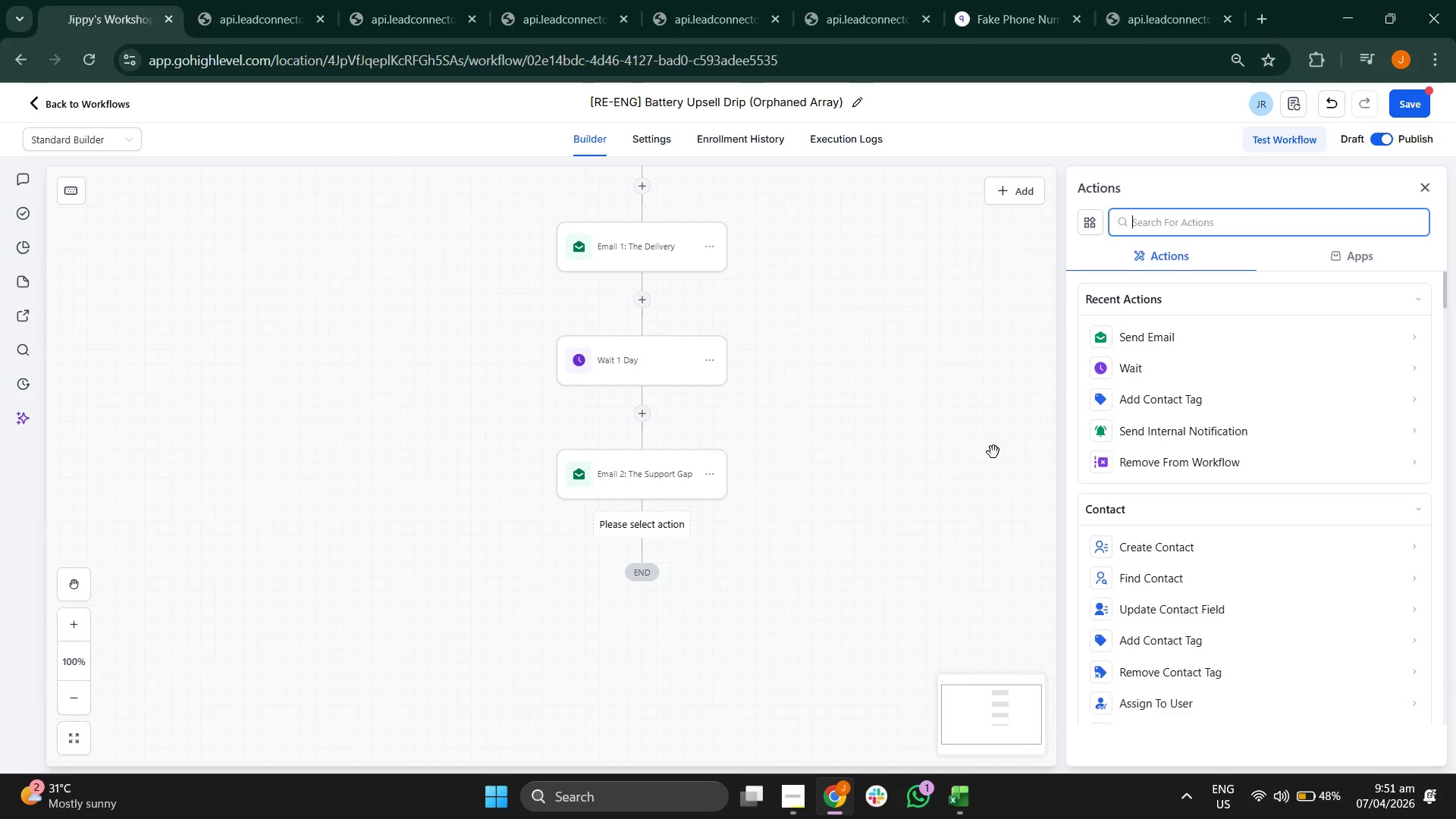 
scroll: coordinate [1235, 522], scroll_direction: down, amount: 13.0
 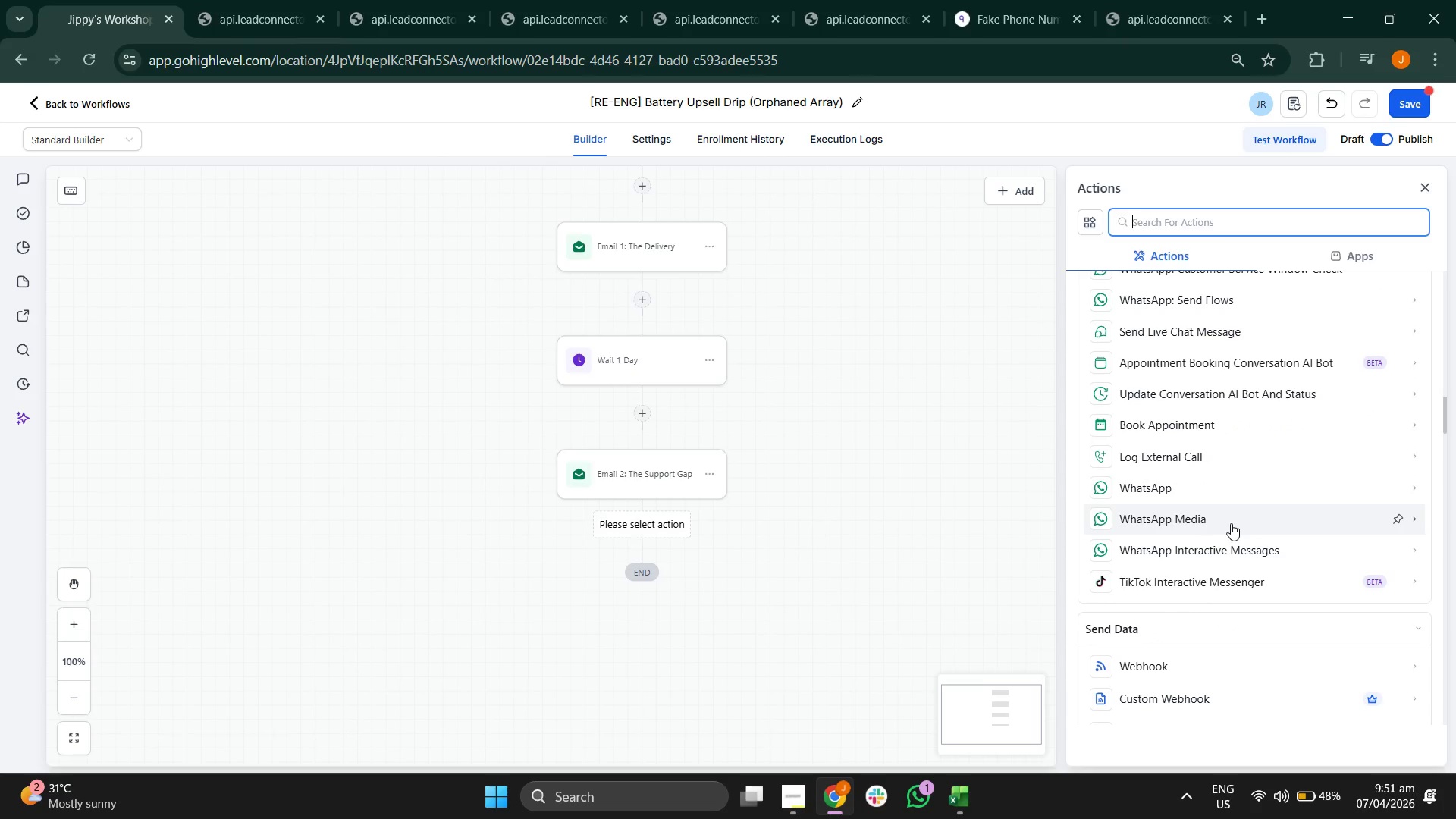 
scroll: coordinate [1194, 458], scroll_direction: up, amount: 19.0
 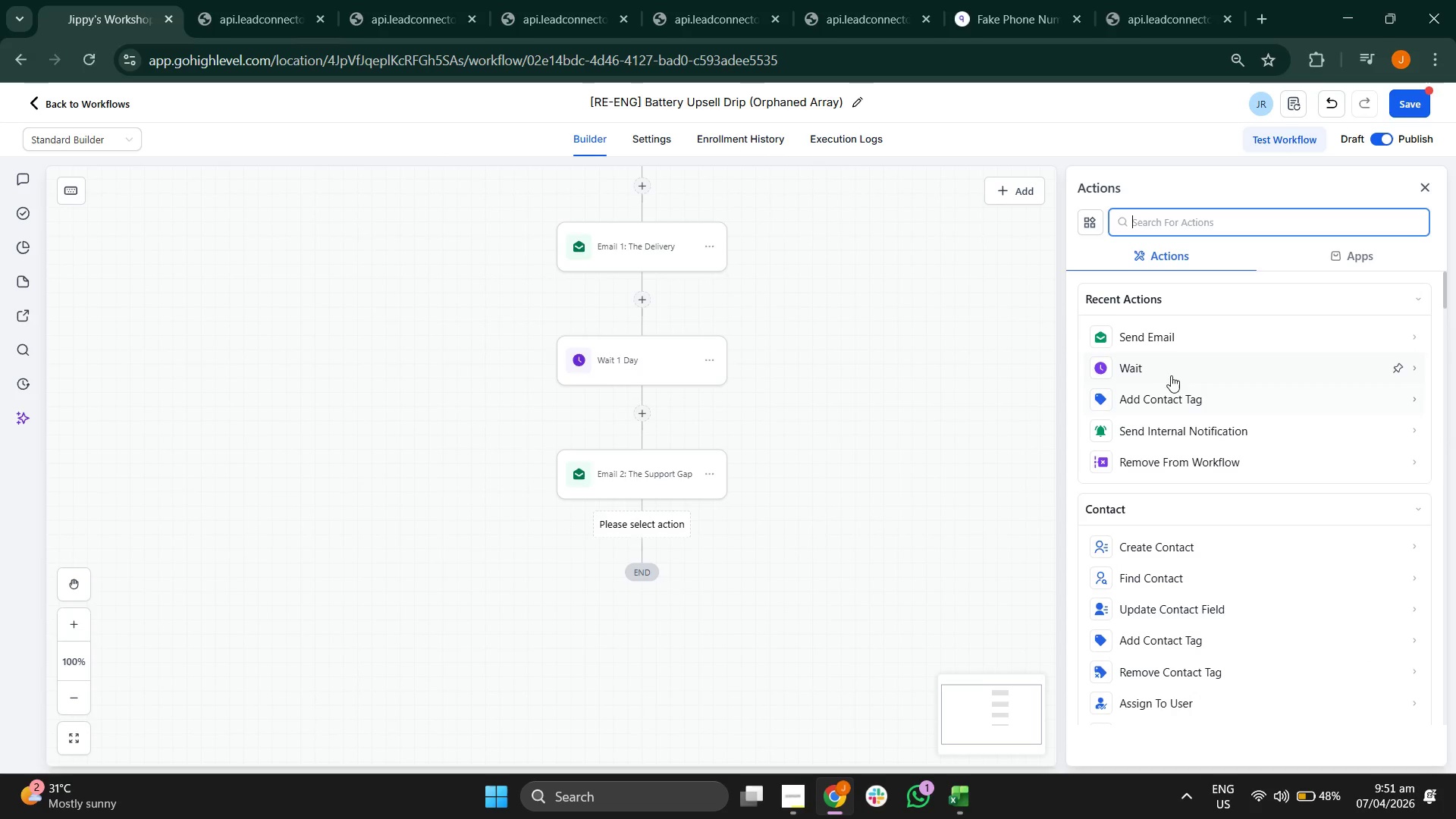 
left_click([1166, 371])
 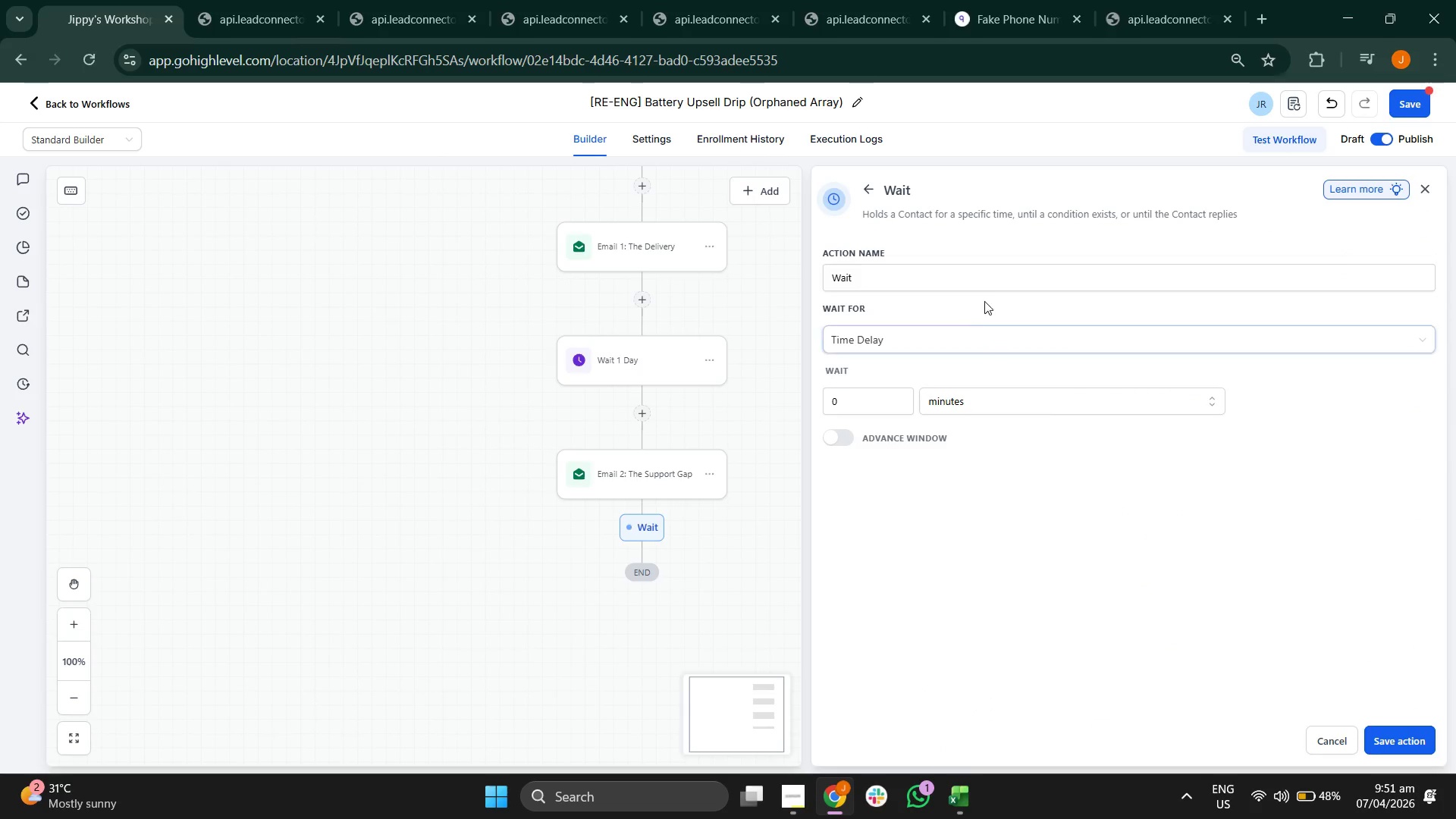 
left_click([995, 277])
 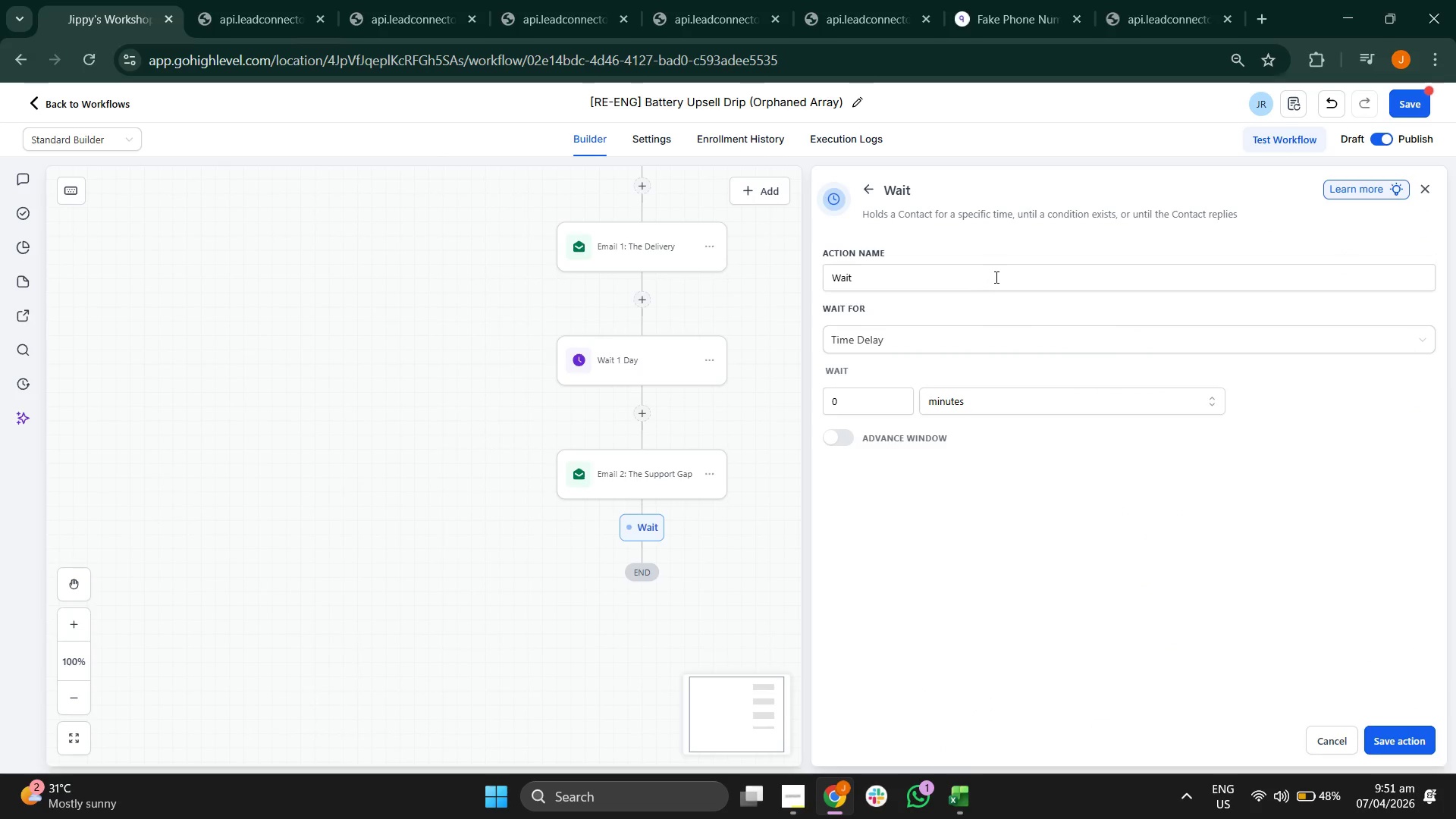 
type( 2 Days)
 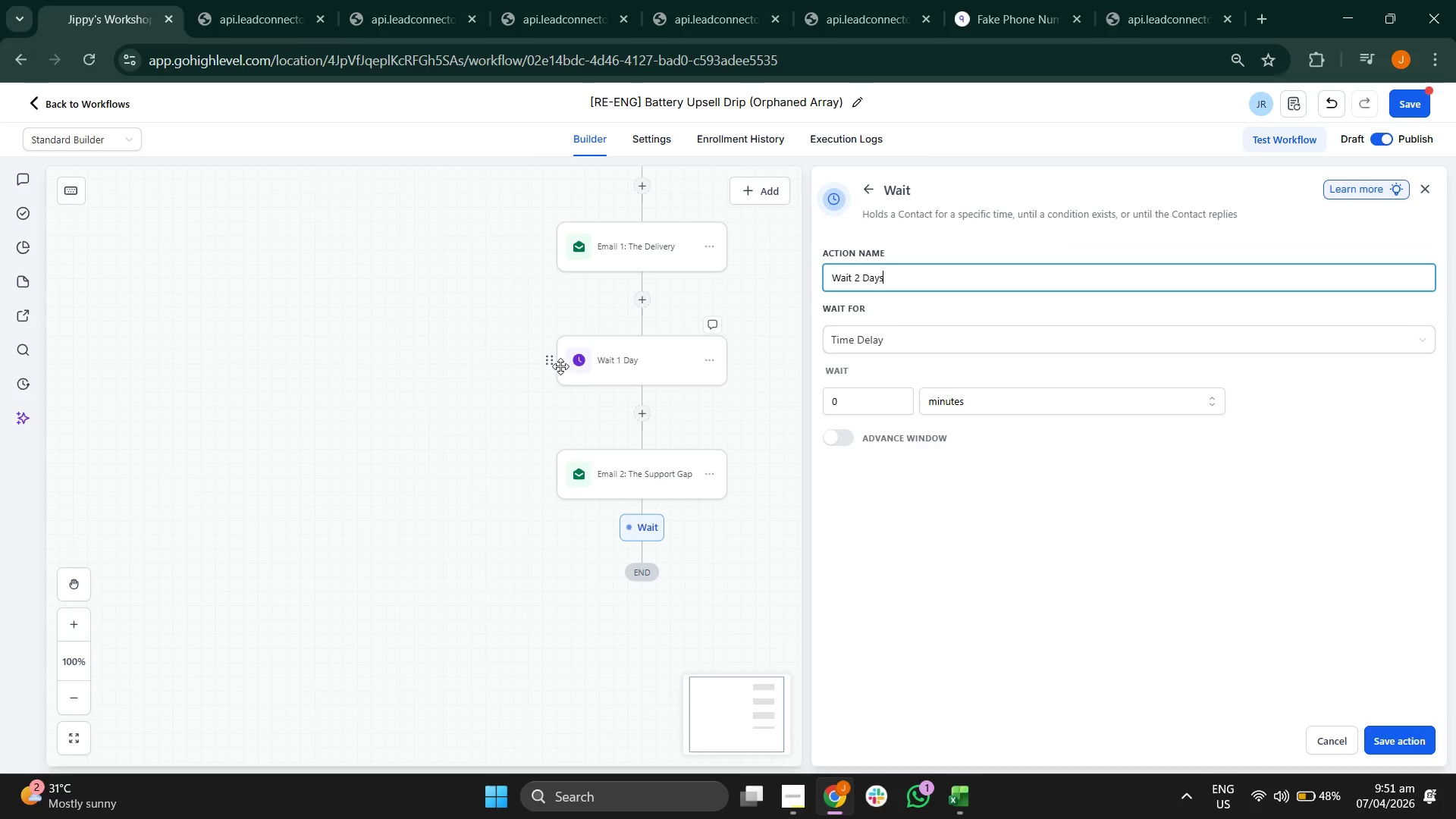 
left_click_drag(start_coordinate=[384, 318], to_coordinate=[331, 318])
 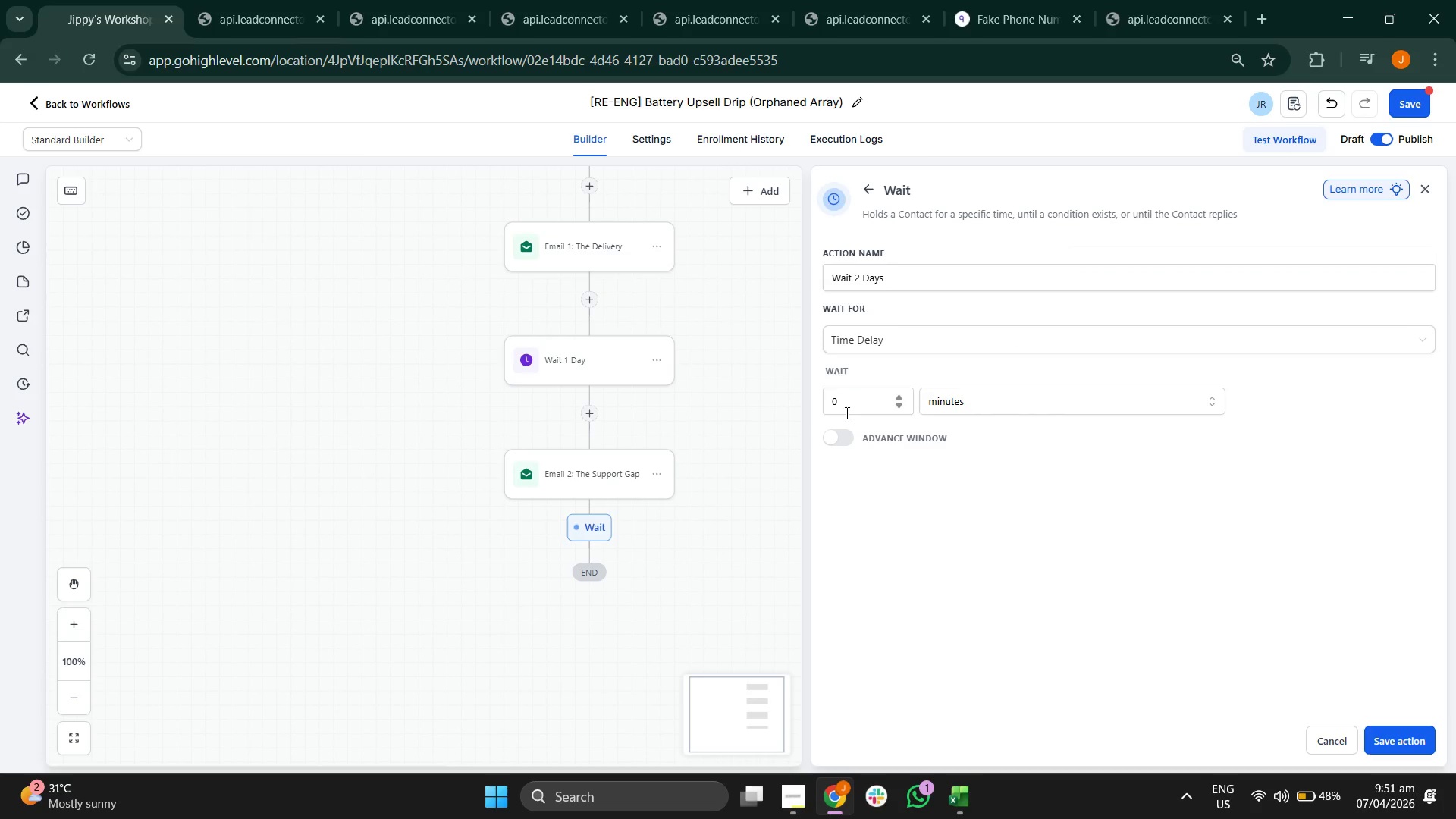 
left_click([843, 410])
 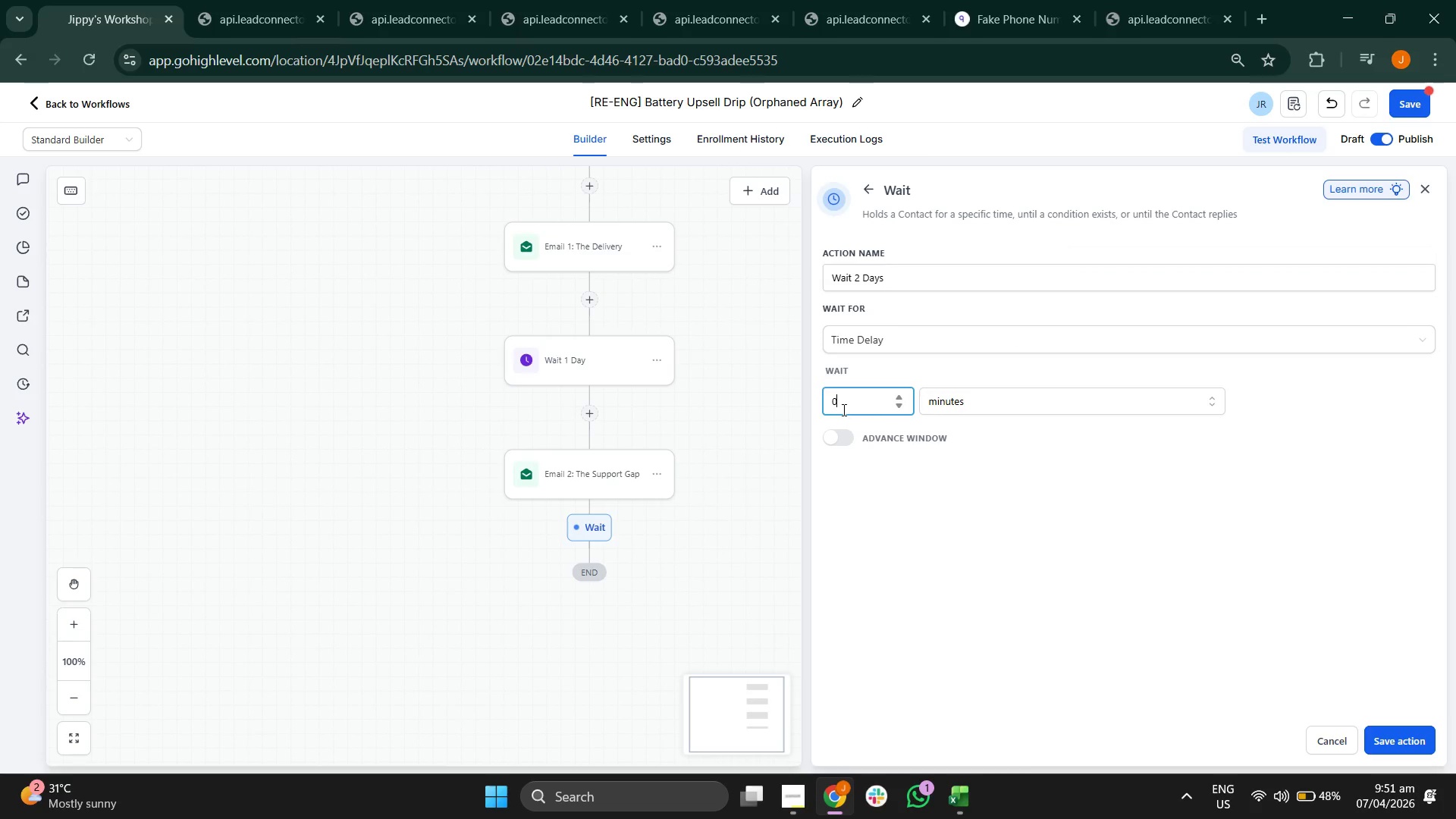 
key(2)
 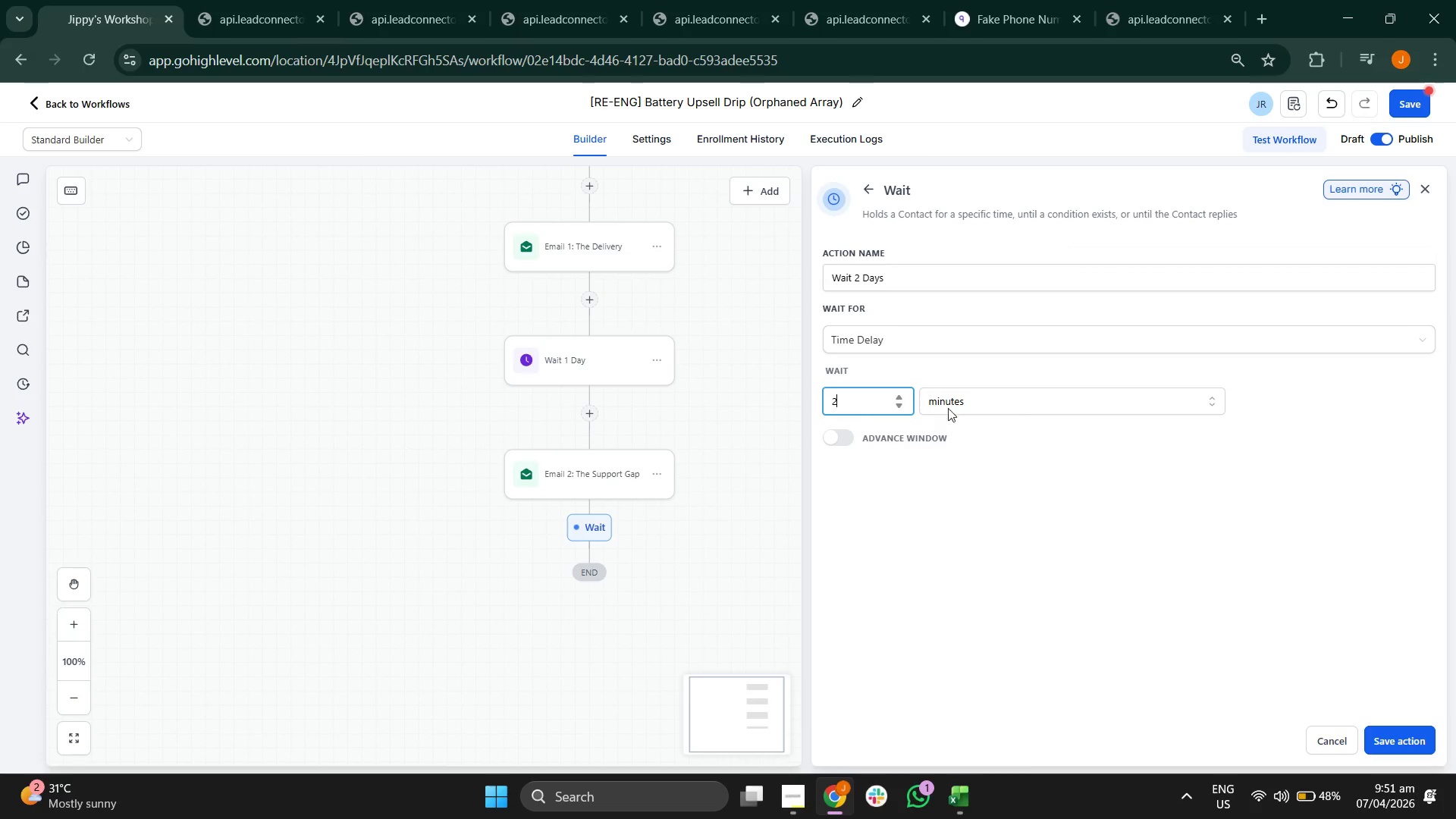 
double_click([955, 408])
 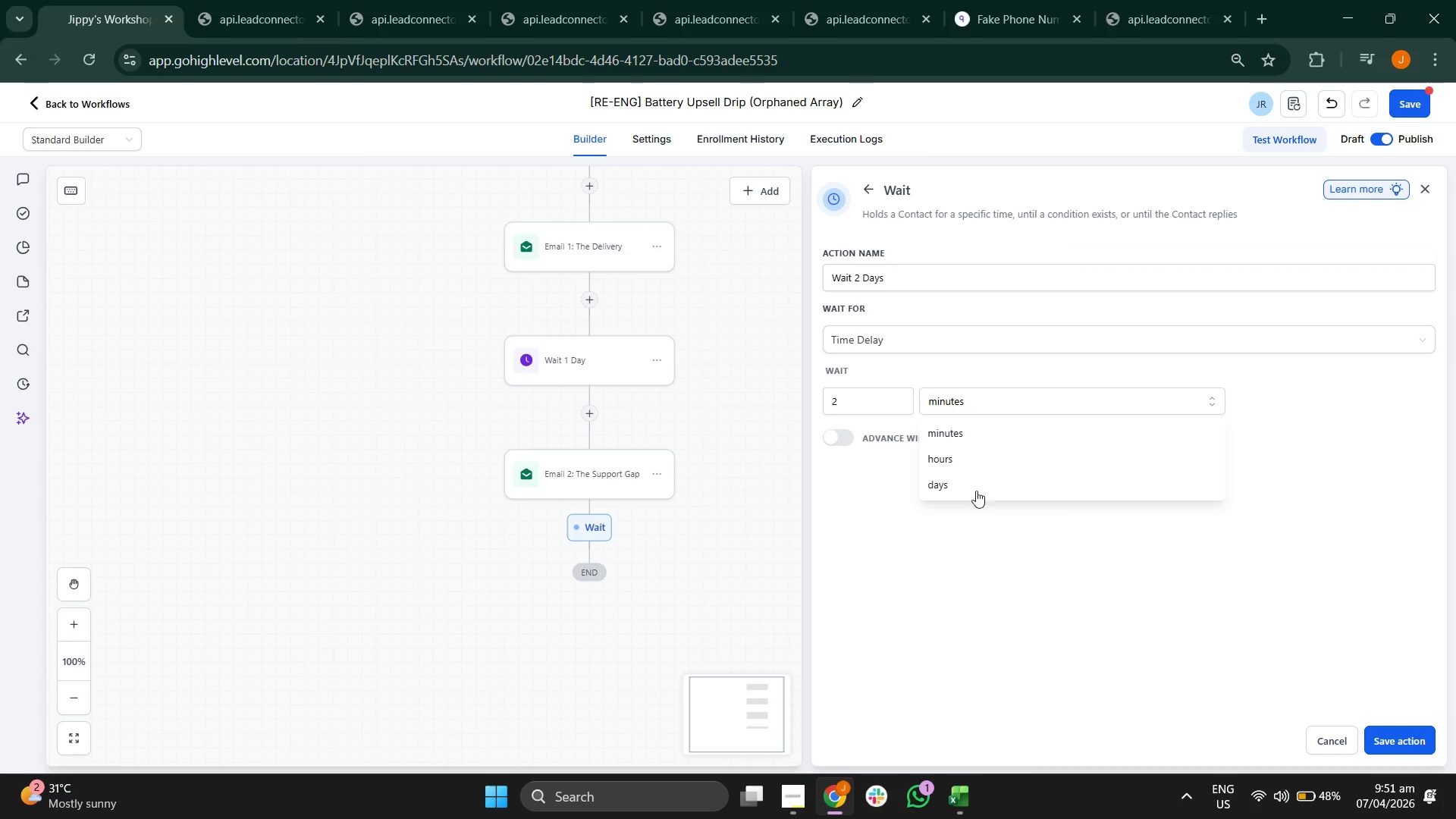 
left_click([972, 482])
 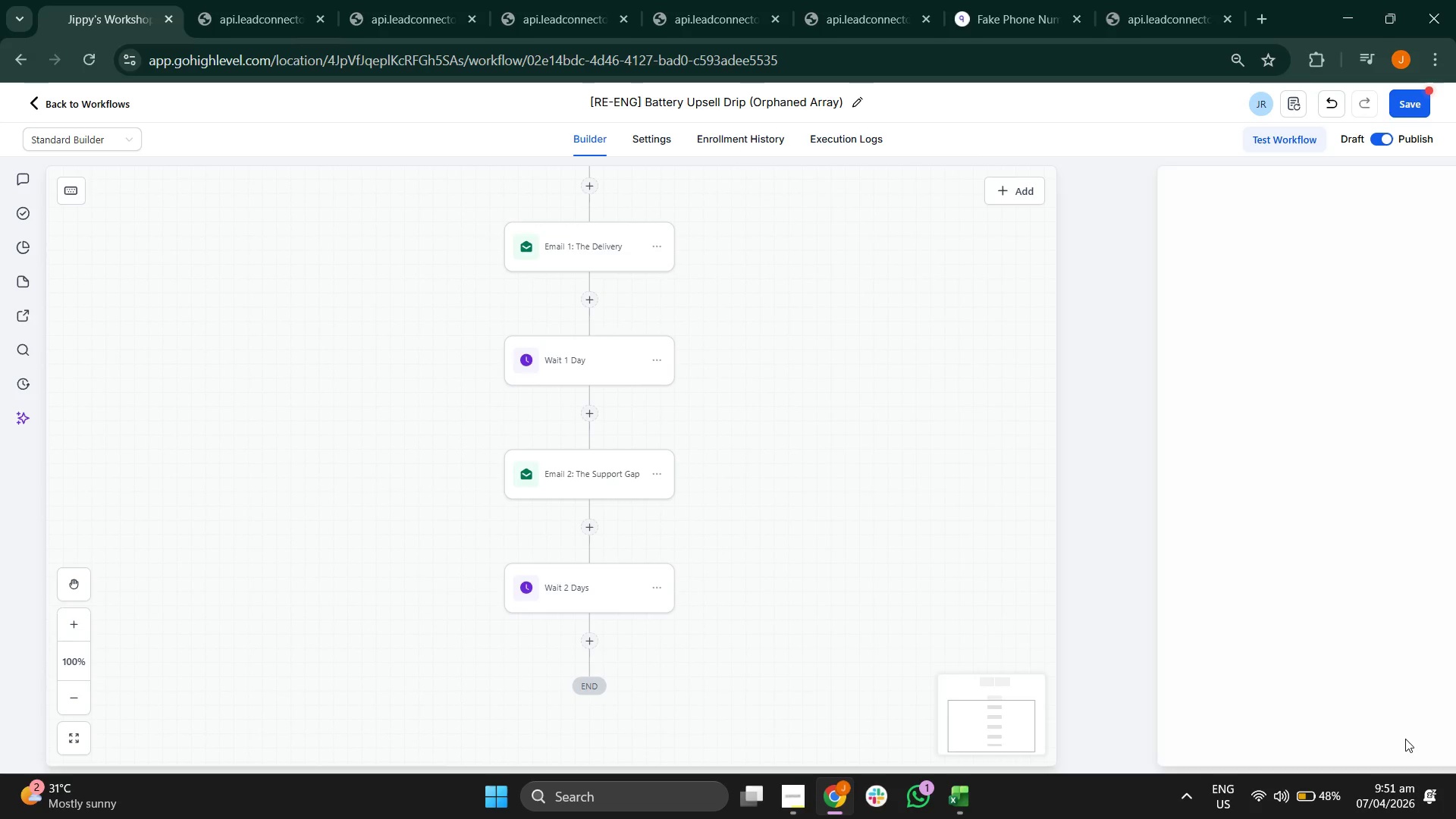 
left_click_drag(start_coordinate=[956, 566], to_coordinate=[924, 453])
 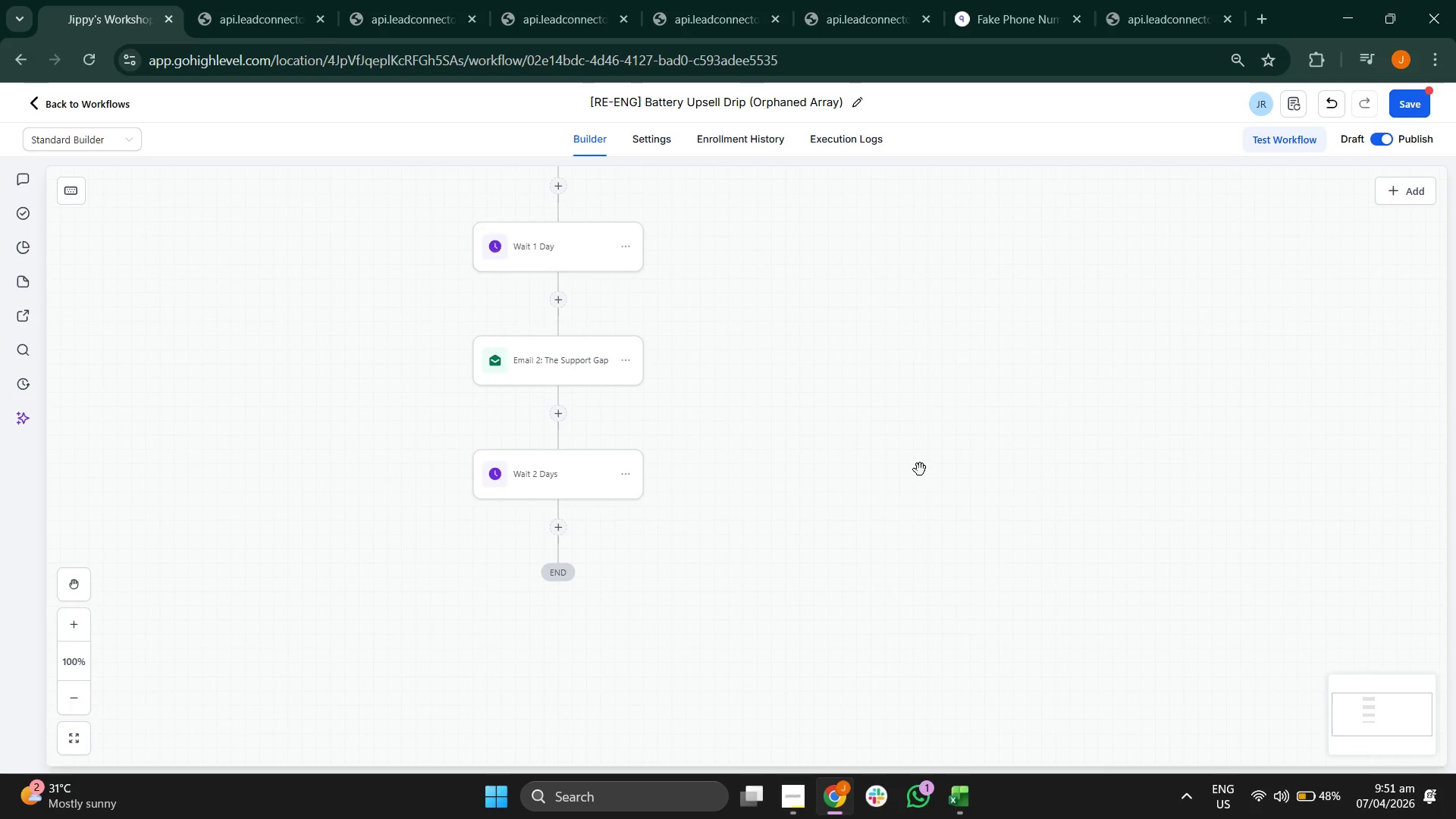 
left_click_drag(start_coordinate=[883, 432], to_coordinate=[881, 374])
 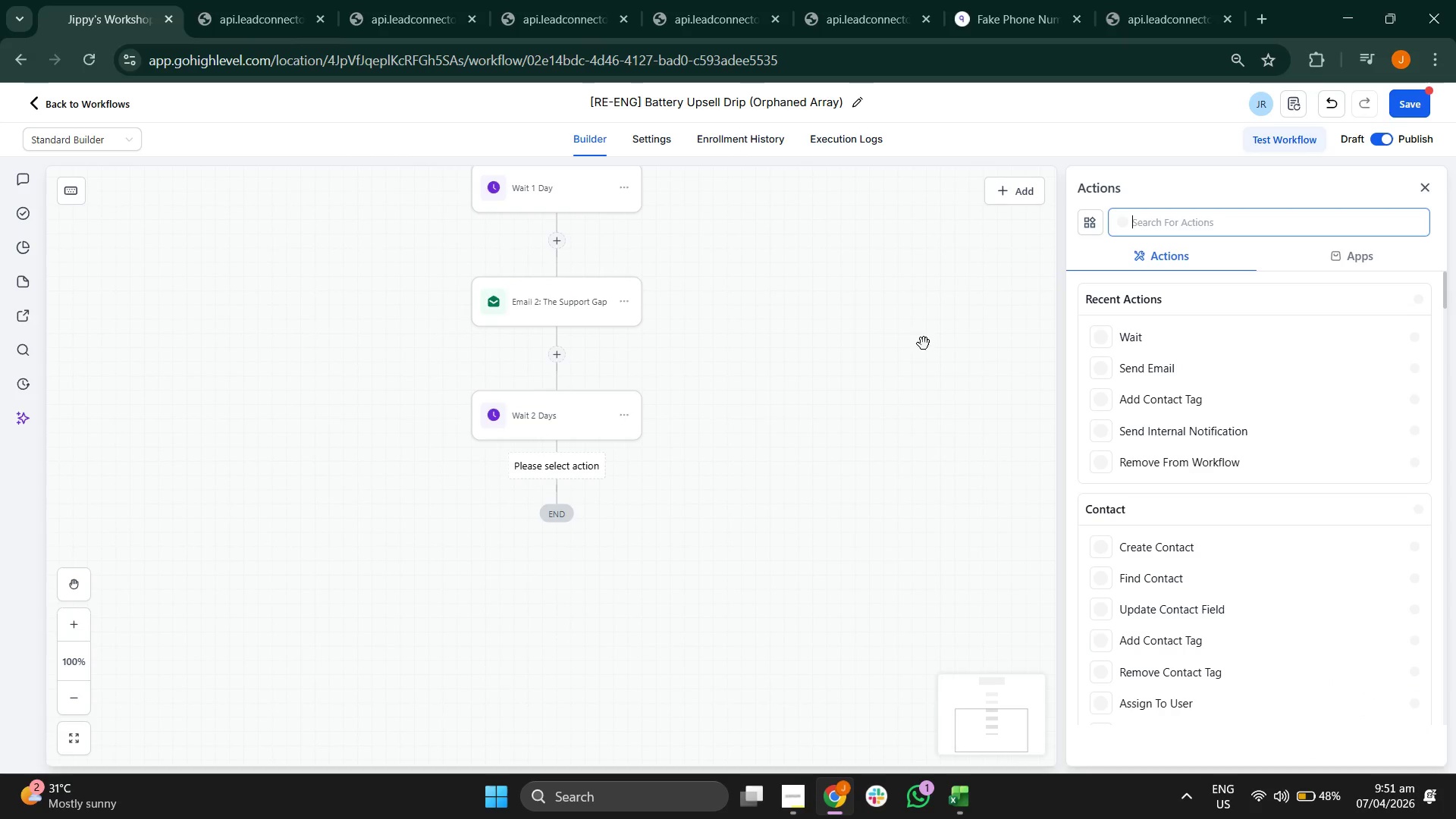 
left_click([1187, 366])
 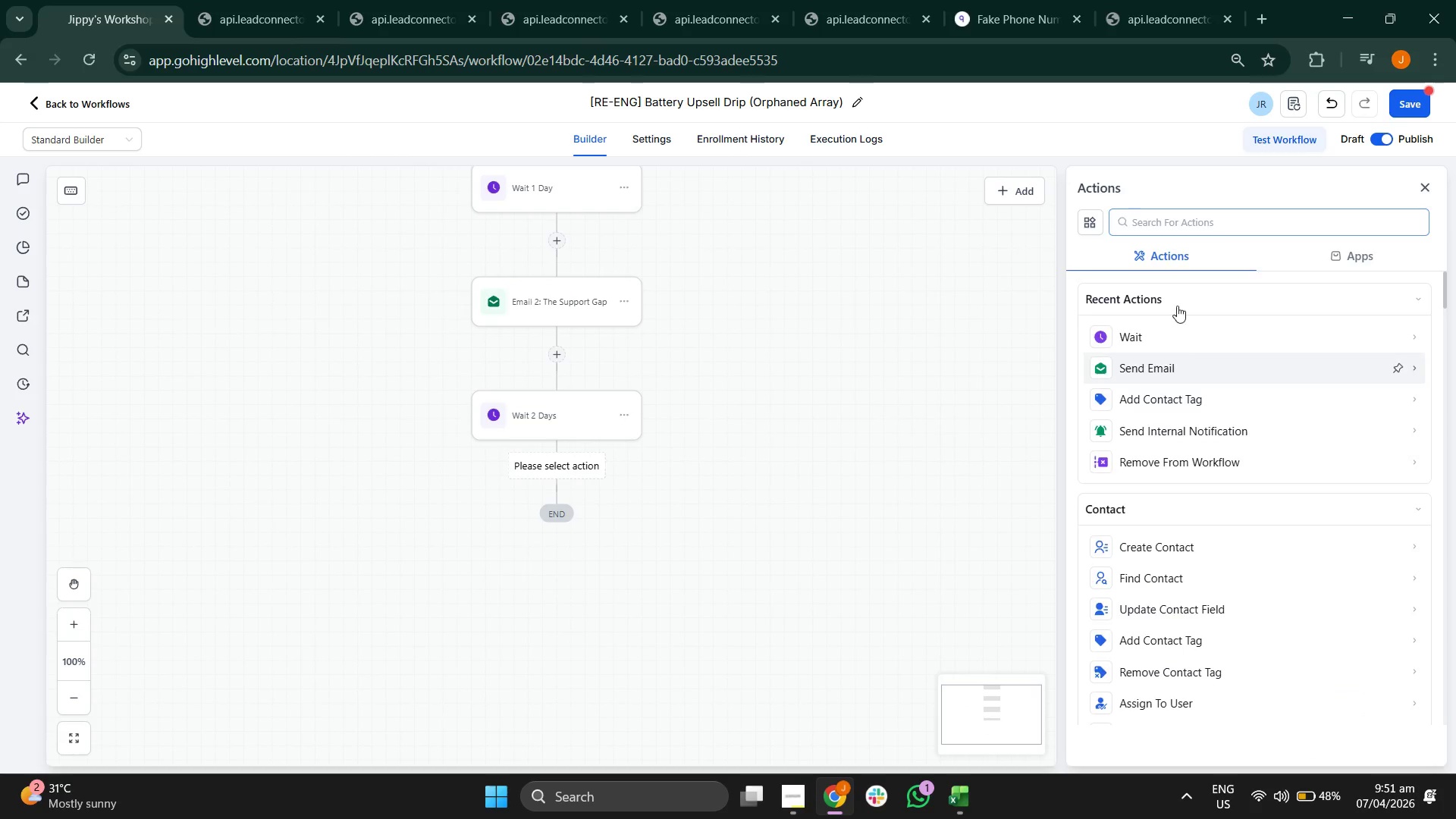 
mouse_move([1197, 297])
 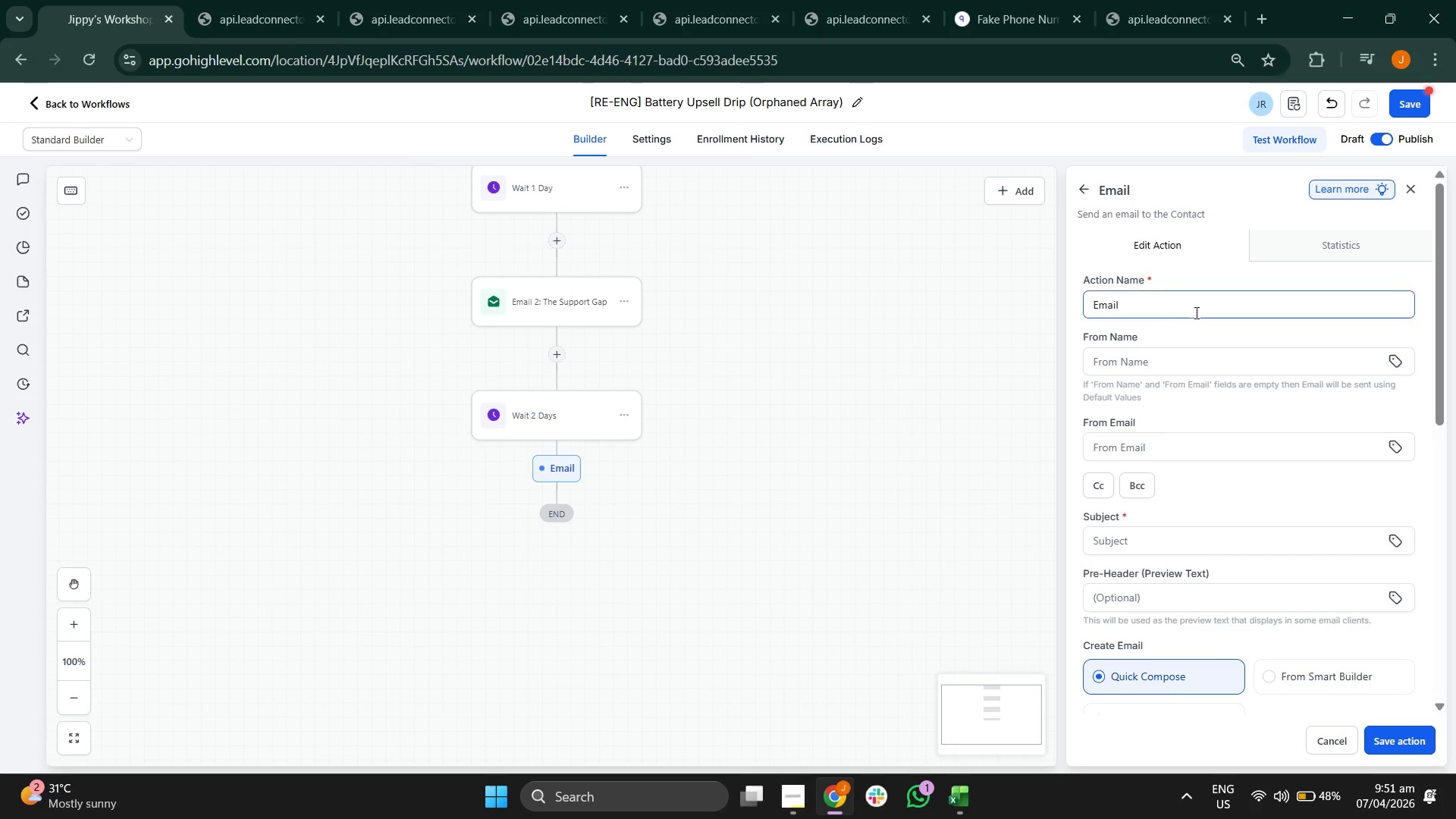 
left_click([1196, 312])
 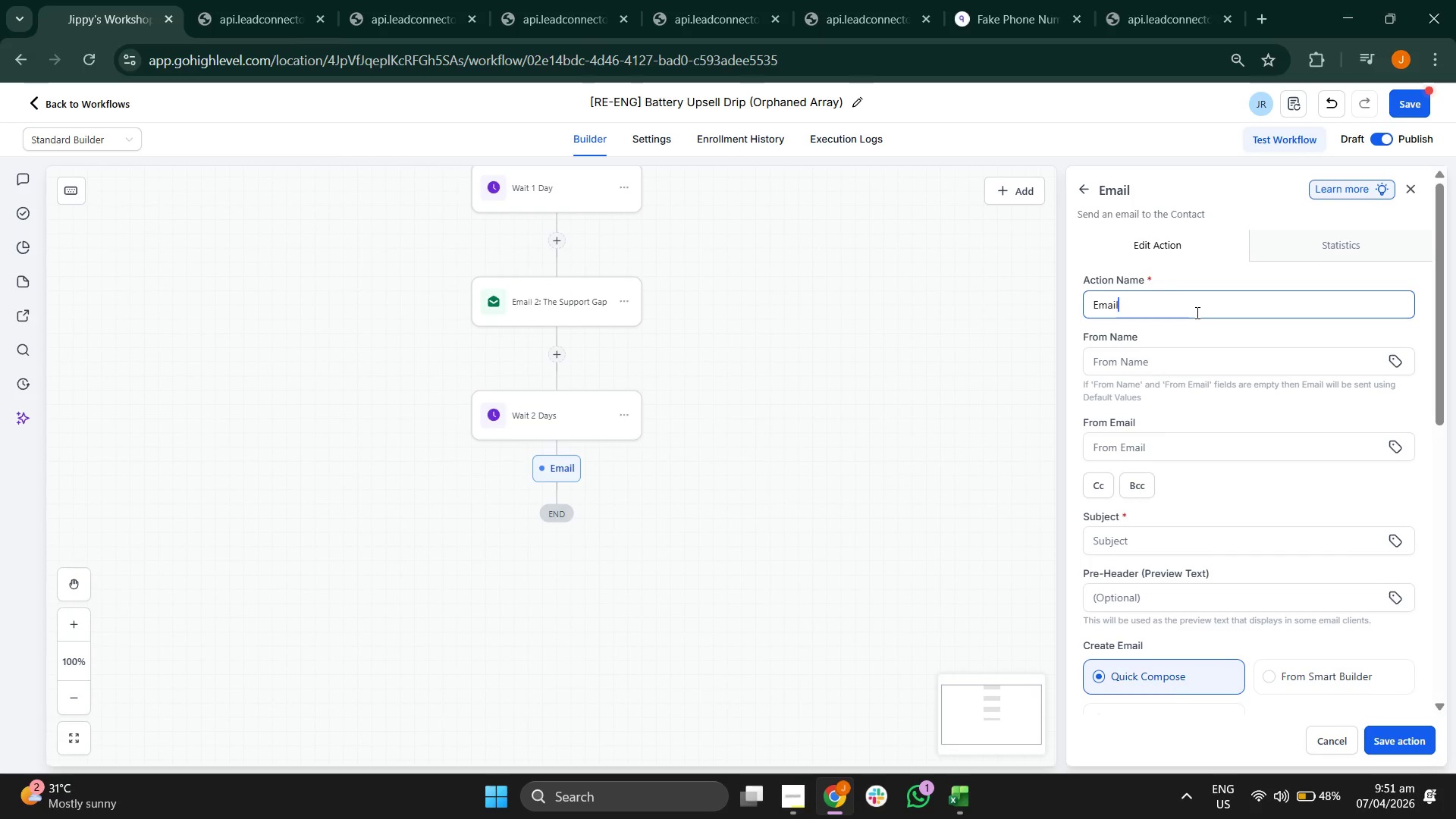 
key(Space)
 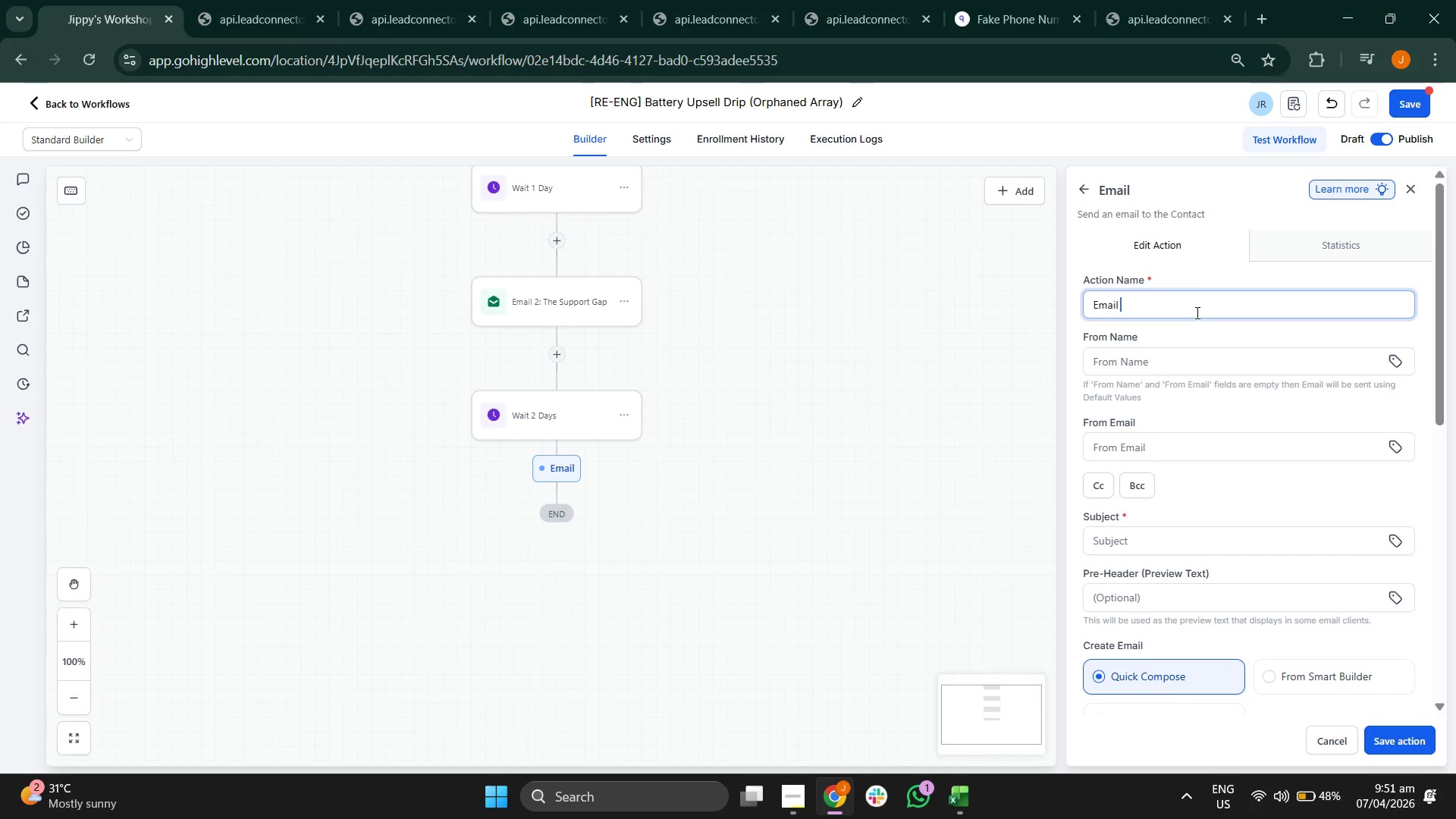 
key(3)
 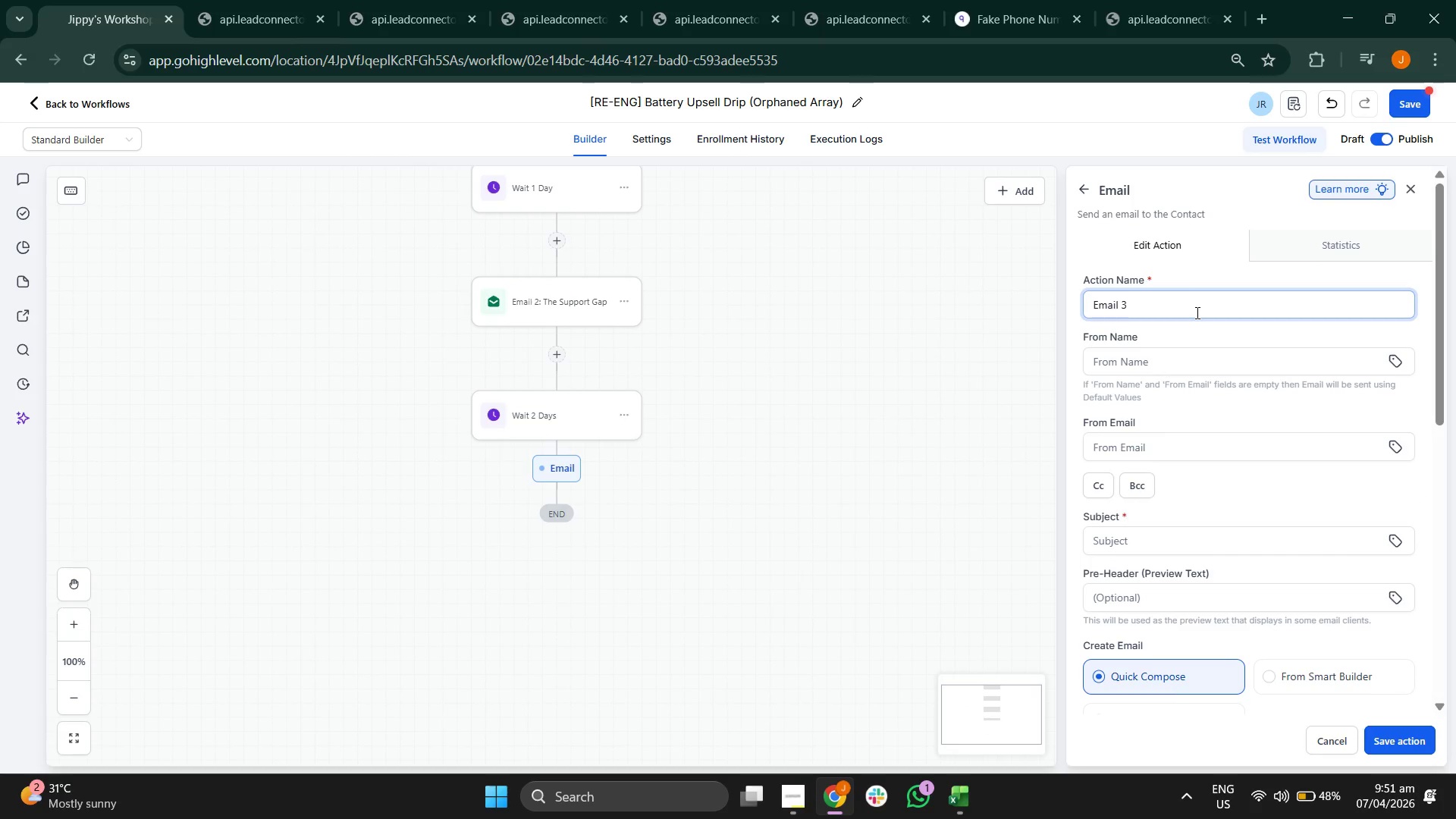 
key(Shift+ShiftRight)
 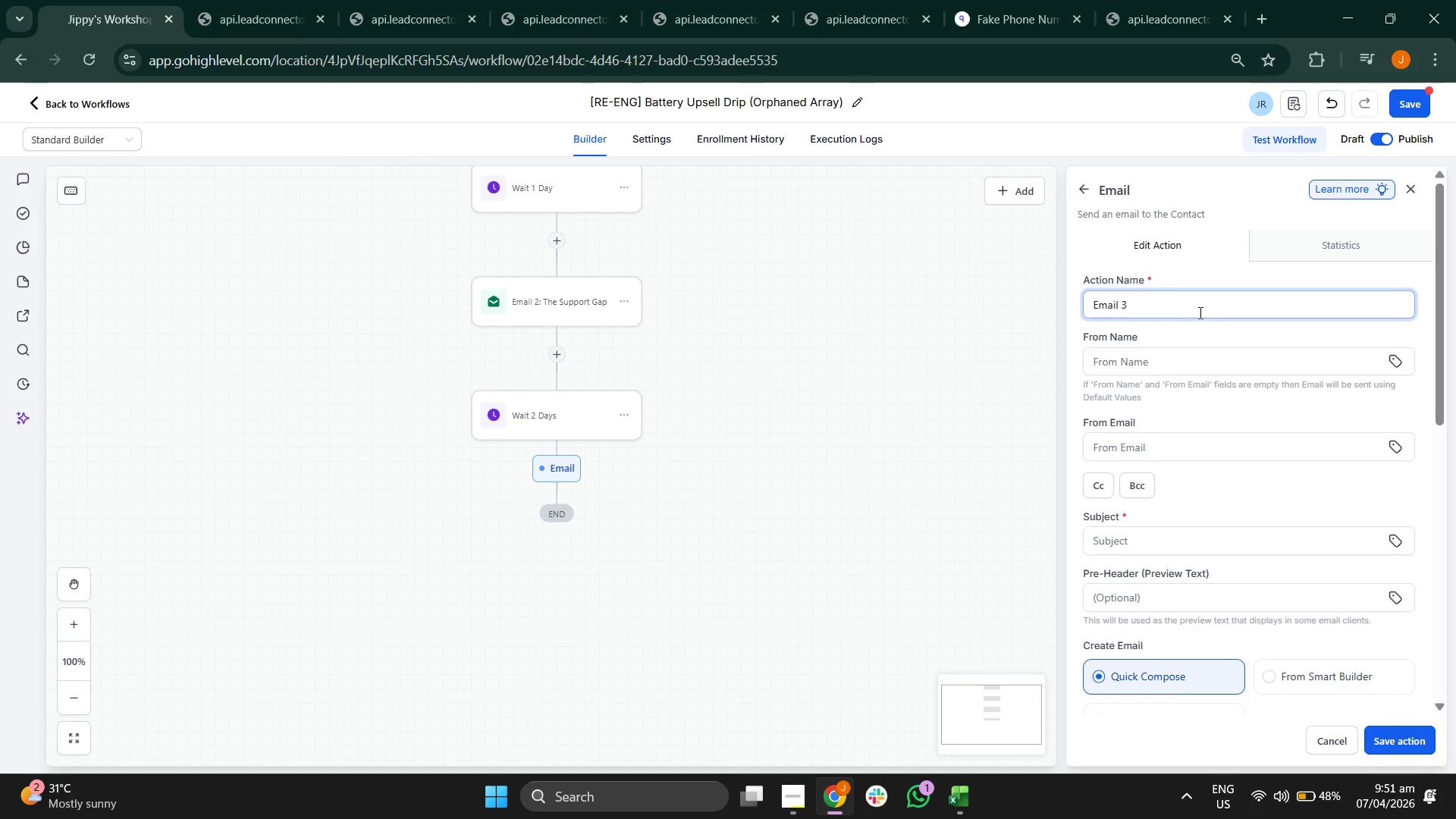 
key(Shift+Semicolon)
 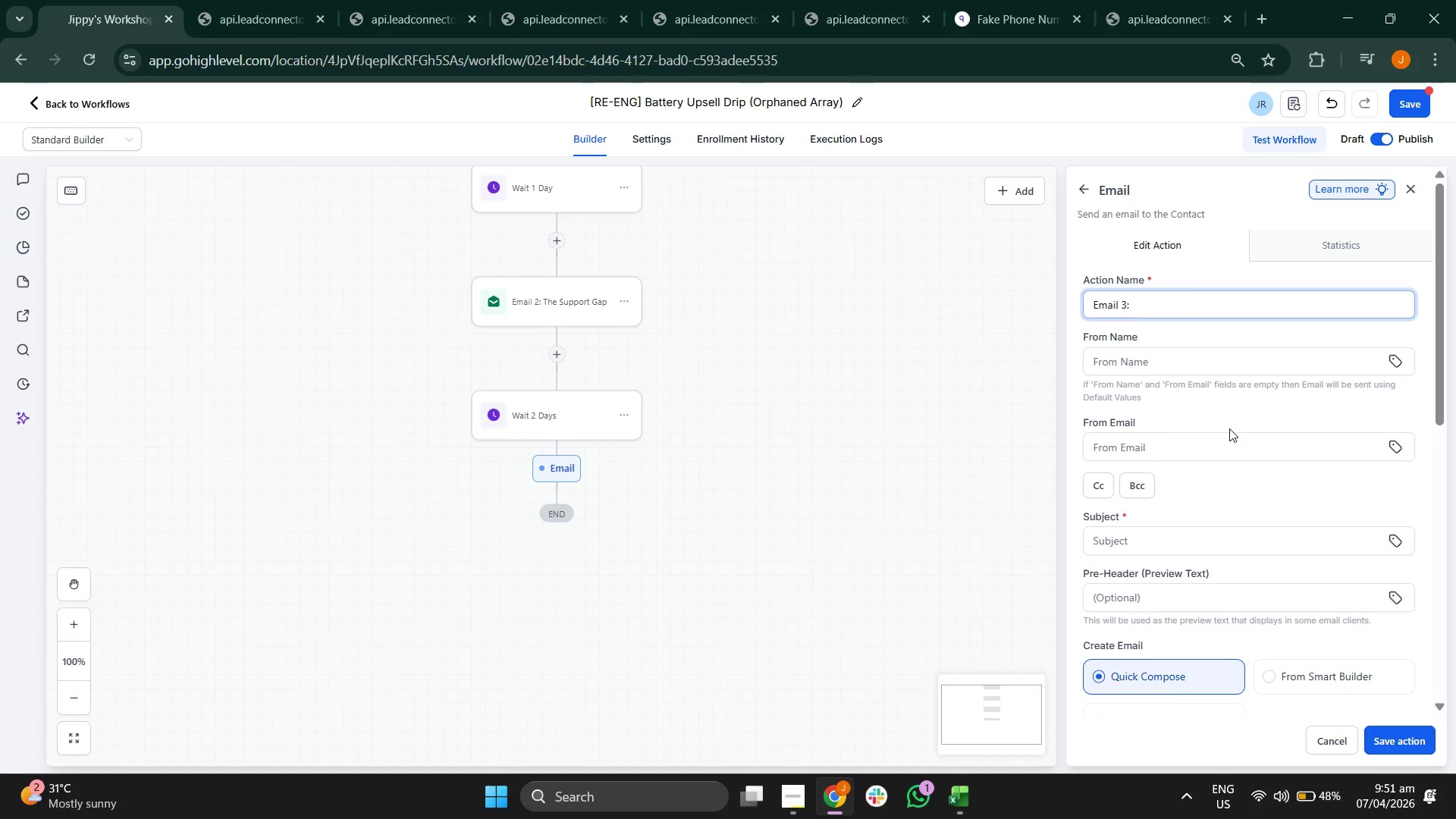 
scroll: coordinate [1229, 442], scroll_direction: down, amount: 4.0
 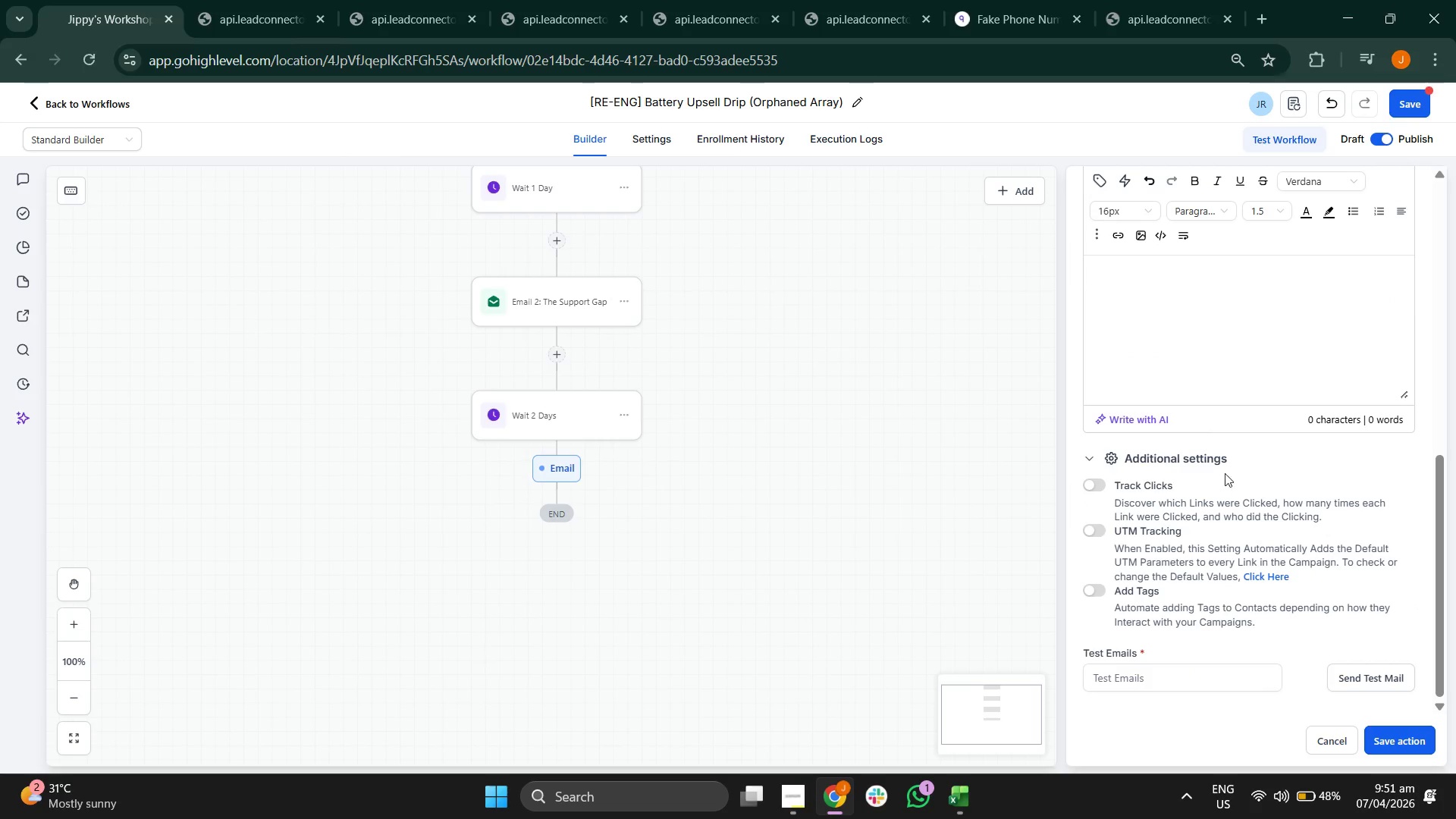 
scroll: coordinate [1235, 435], scroll_direction: up, amount: 2.0
 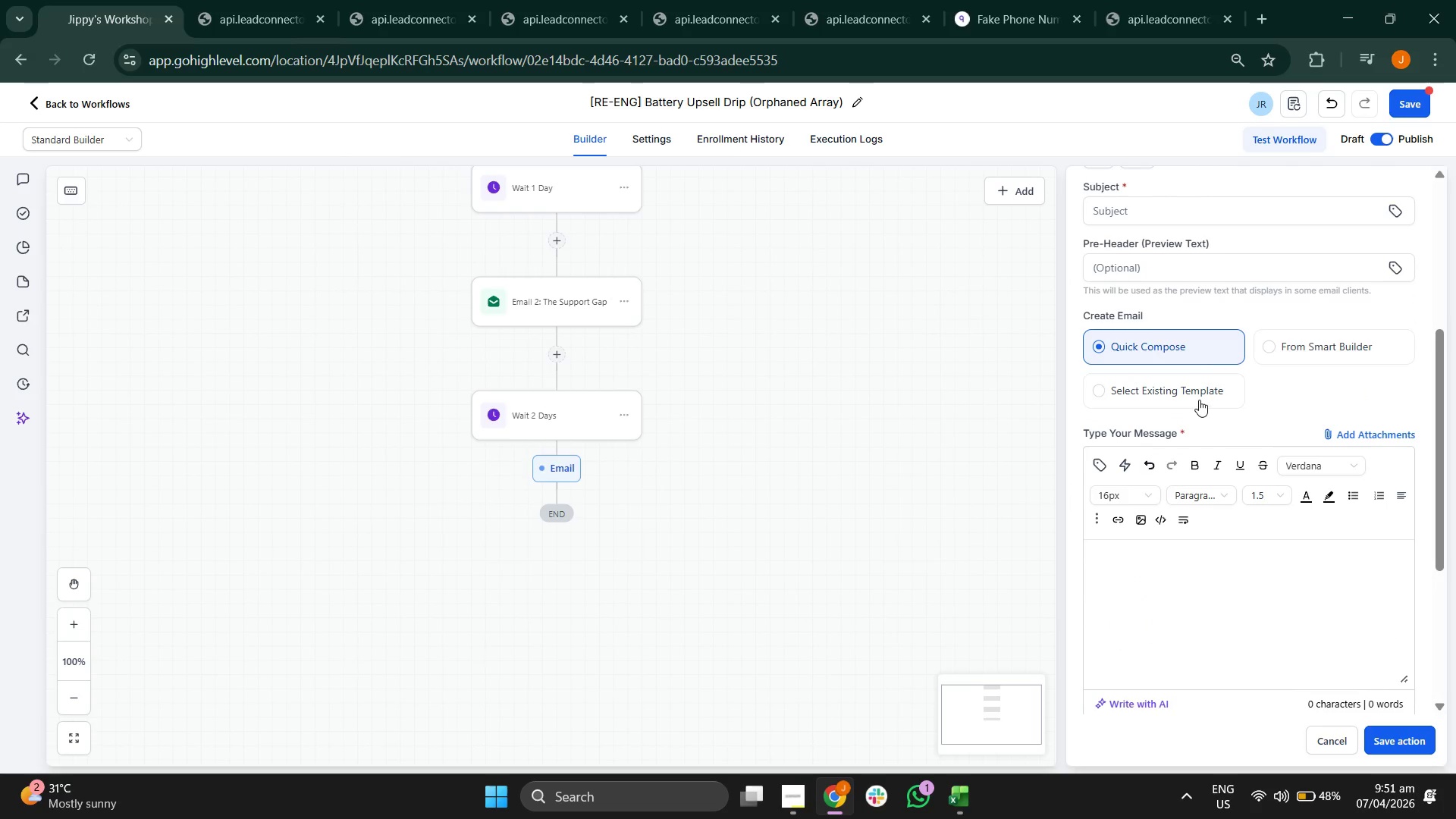 
left_click([1188, 390])
 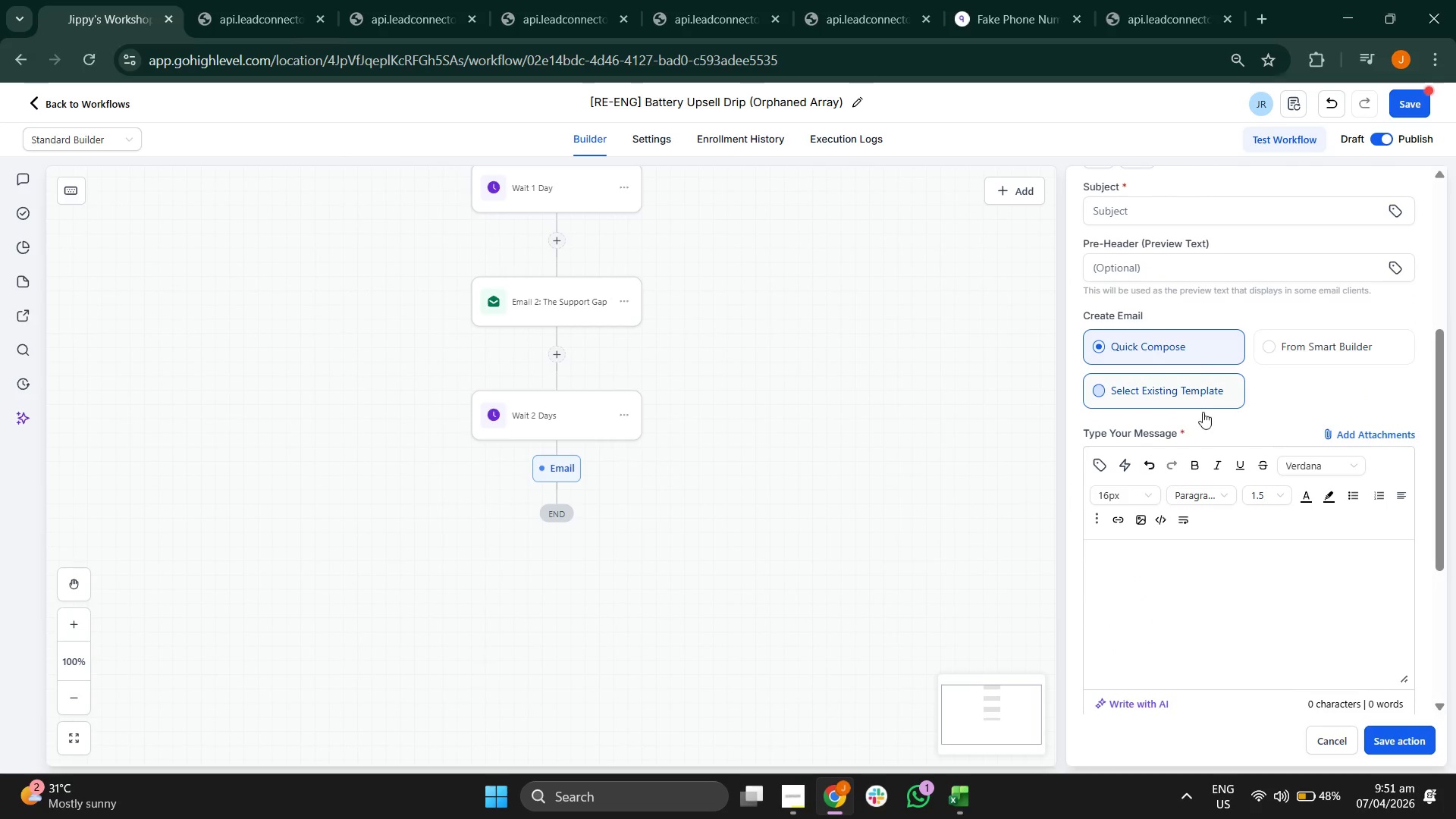 
mouse_move([1233, 468])
 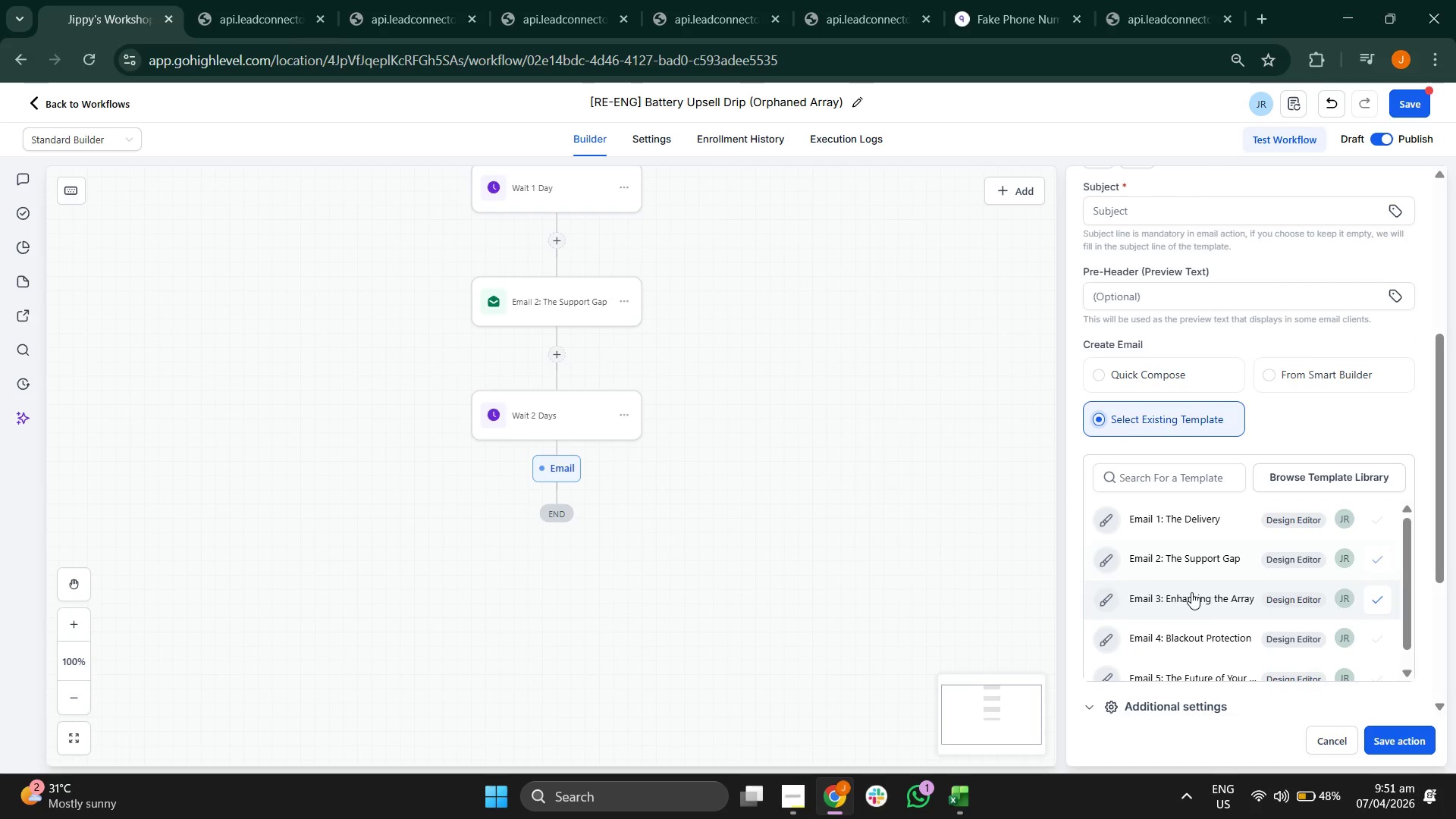 
left_click([1191, 596])
 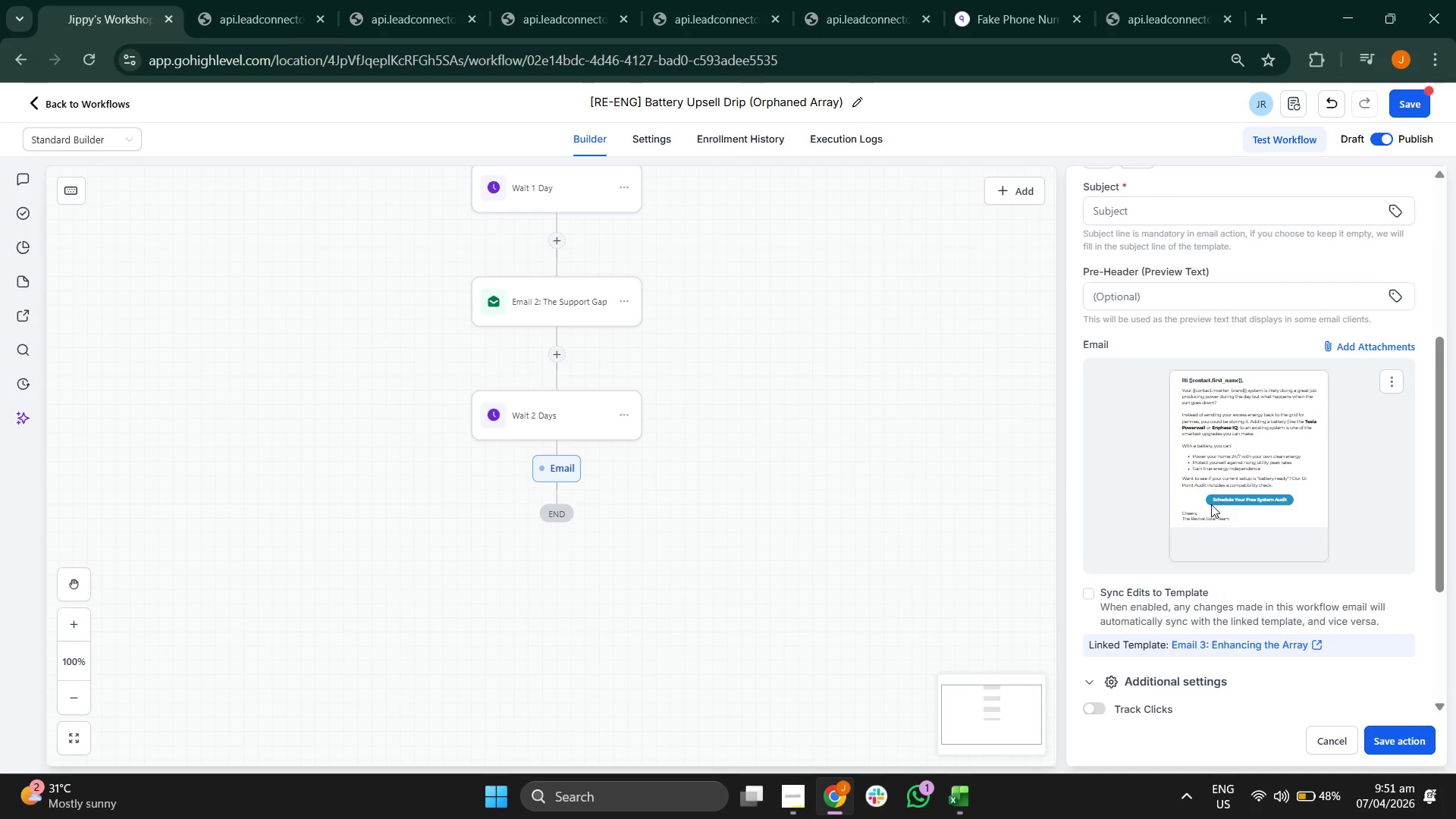 
scroll: coordinate [1211, 504], scroll_direction: up, amount: 4.0
 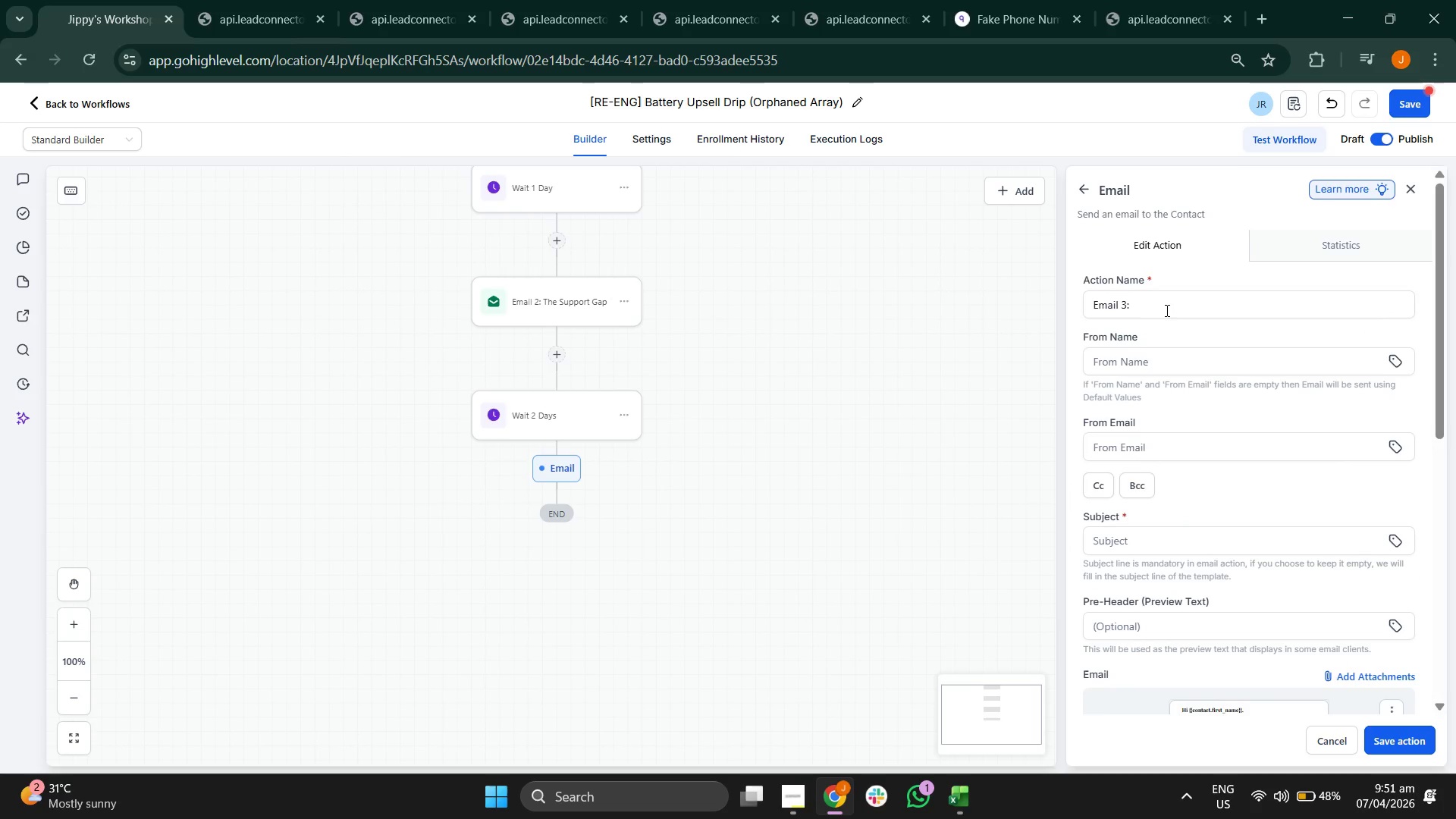 
left_click([1168, 308])
 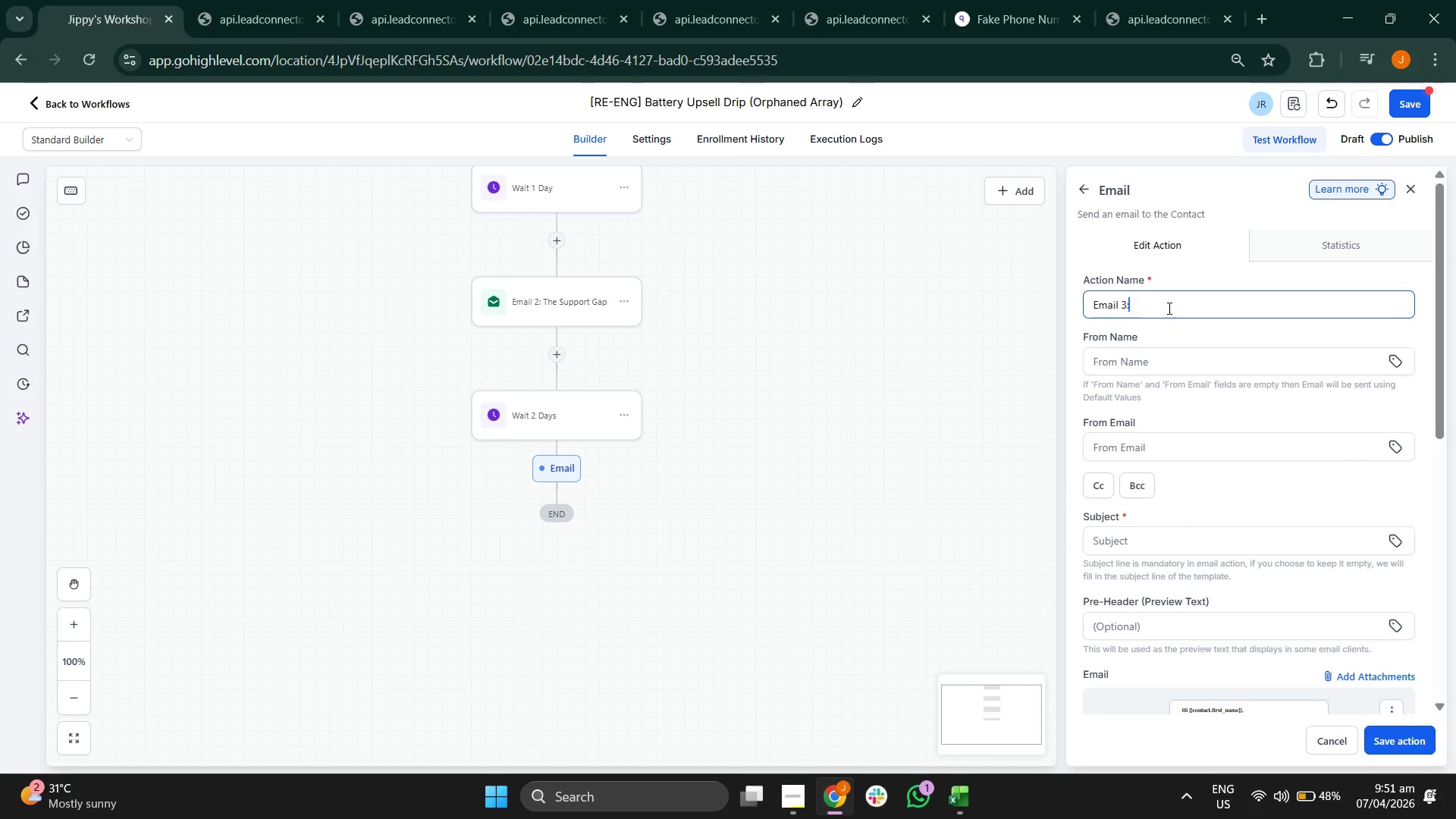 
type( W)
key(Backspace)
type(Enhacing)
key(Backspace)
key(Backspace)
key(Backspace)
type(ncin)
key(Backspace)
key(Backspace)
key(Backspace)
key(Backspace)
key(Backspace)
type(ncing the Arra)
 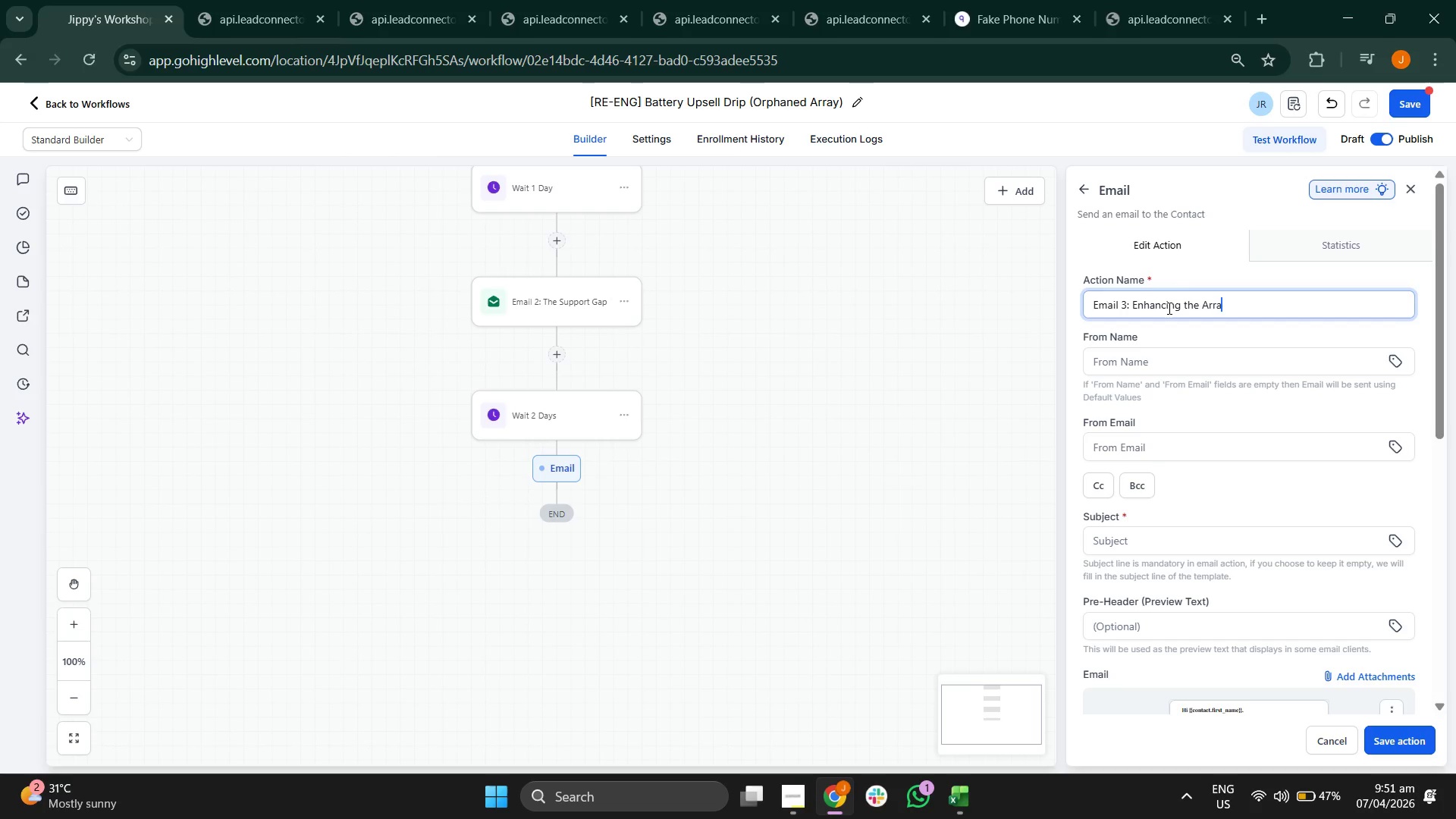 
hold_key(key=Y, duration=9.36)
 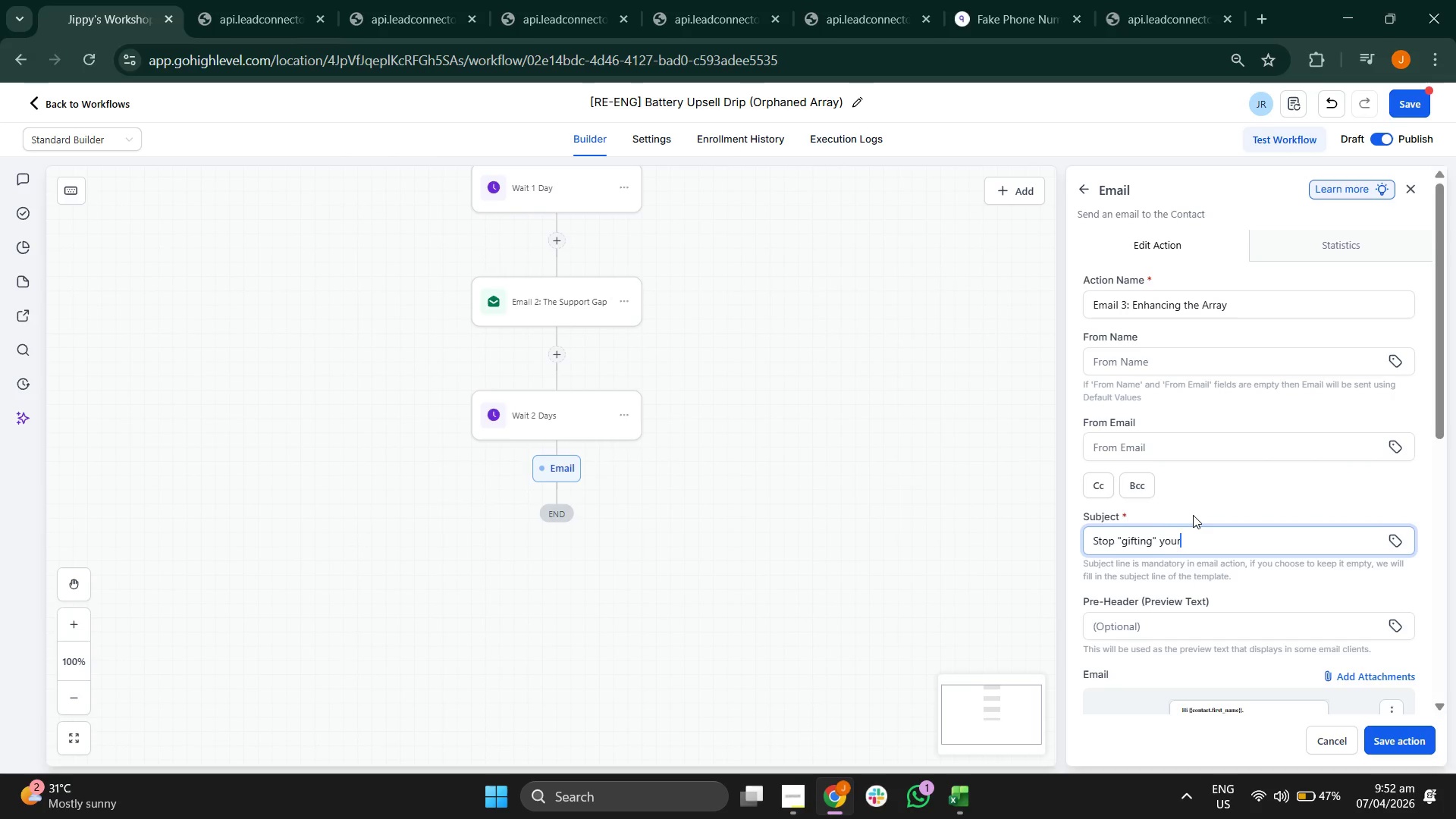 
left_click([1166, 540])
 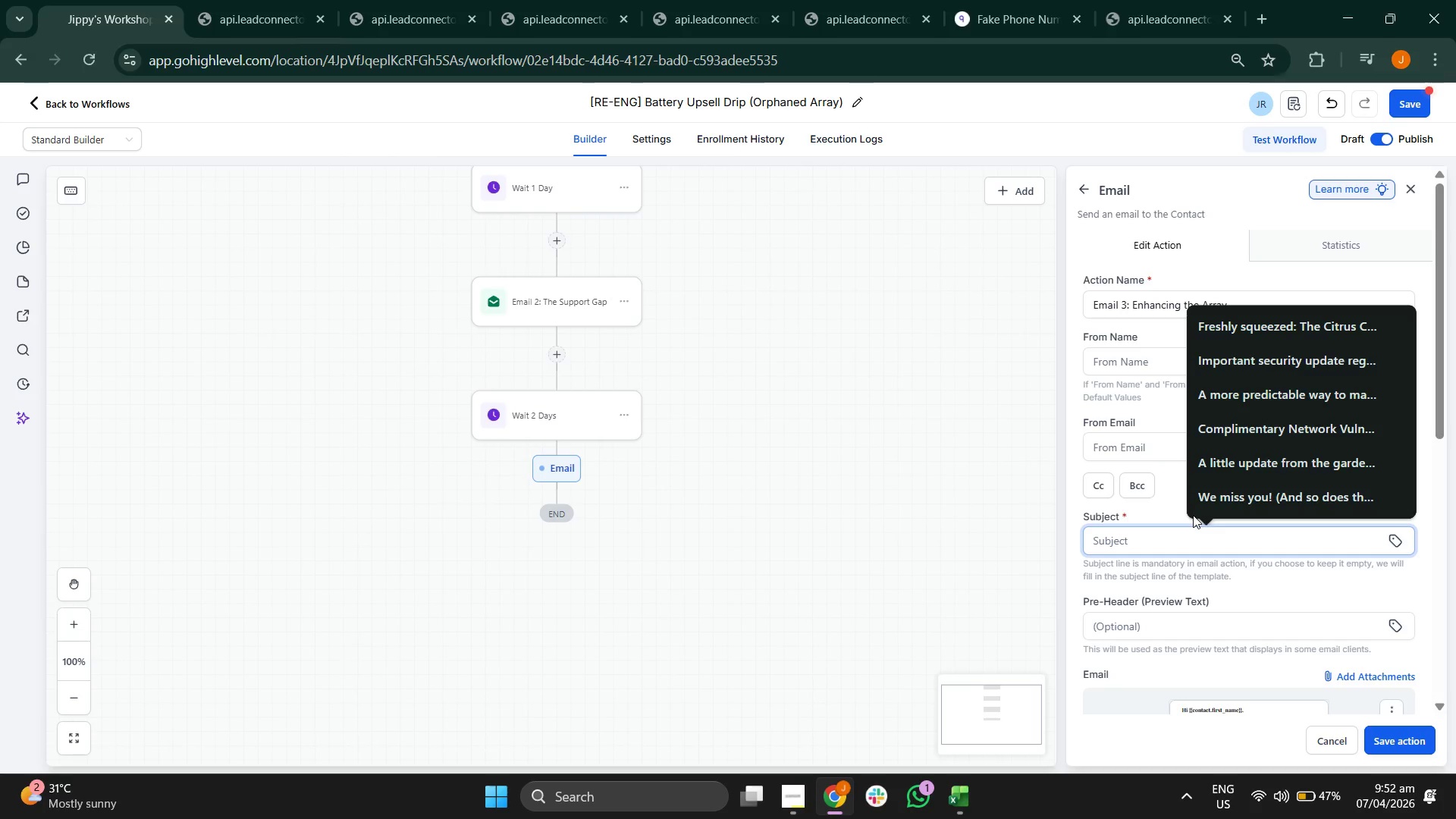 
type(Stop "gifting" our exte)
key(Backspace)
type(ra power to the uliti)
key(Backspace)
key(Backspace)
key(Backspace)
key(Backspace)
type(rul)
key(Backspace)
key(Backspace)
key(Backspace)
type(tility)
 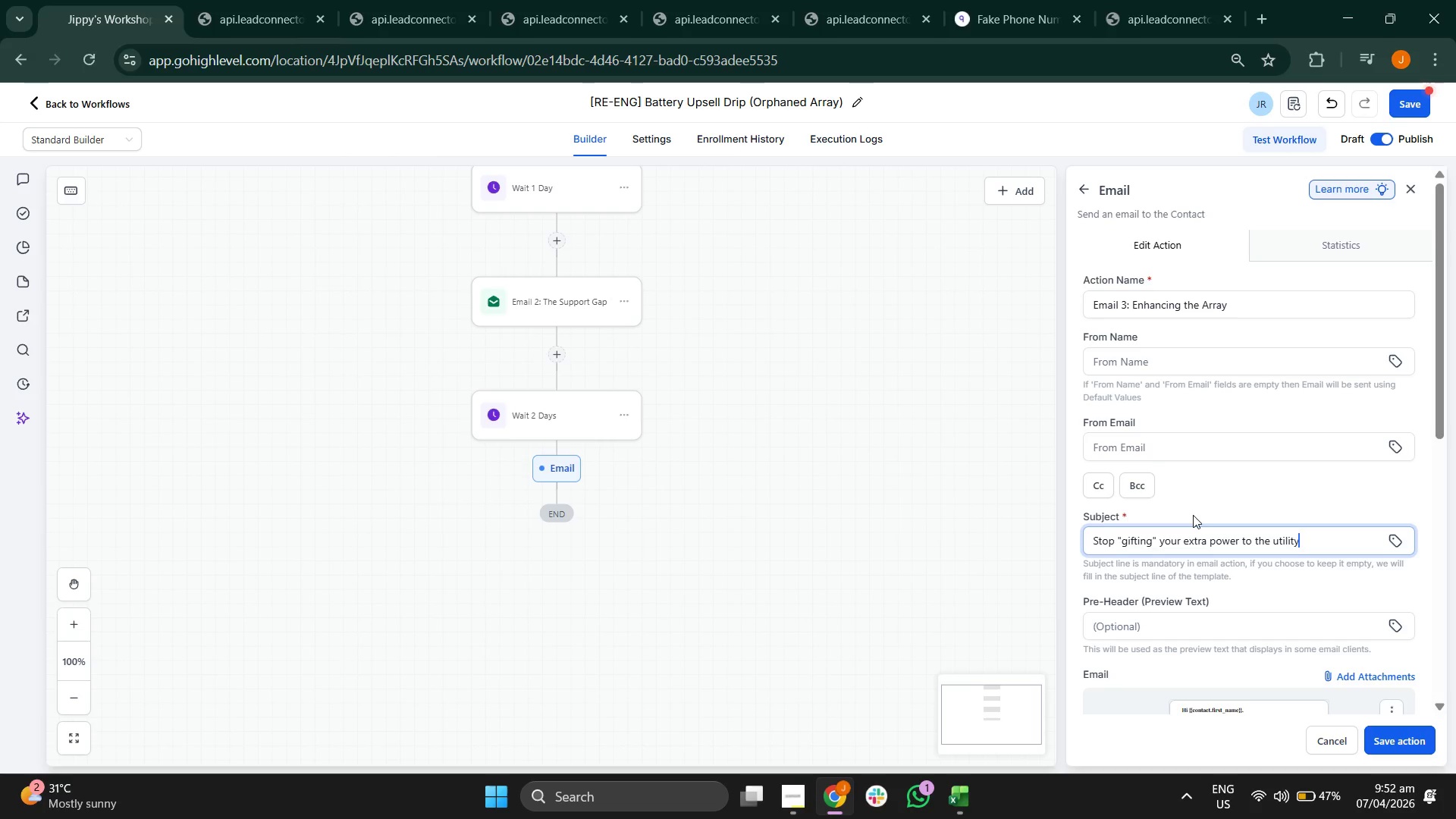 
left_click([1279, 491])
 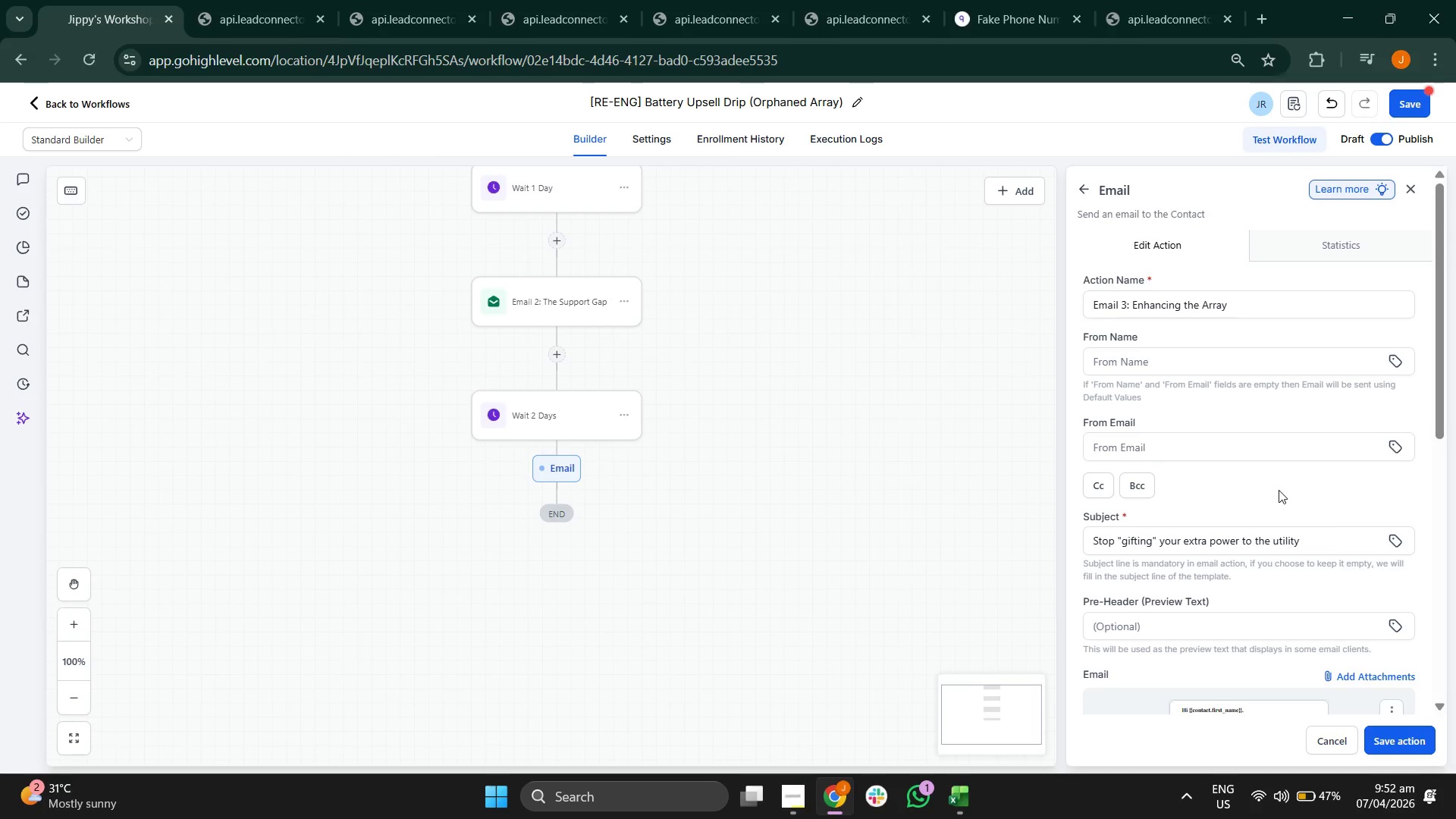 
scroll: coordinate [1279, 490], scroll_direction: down, amount: 1.0
 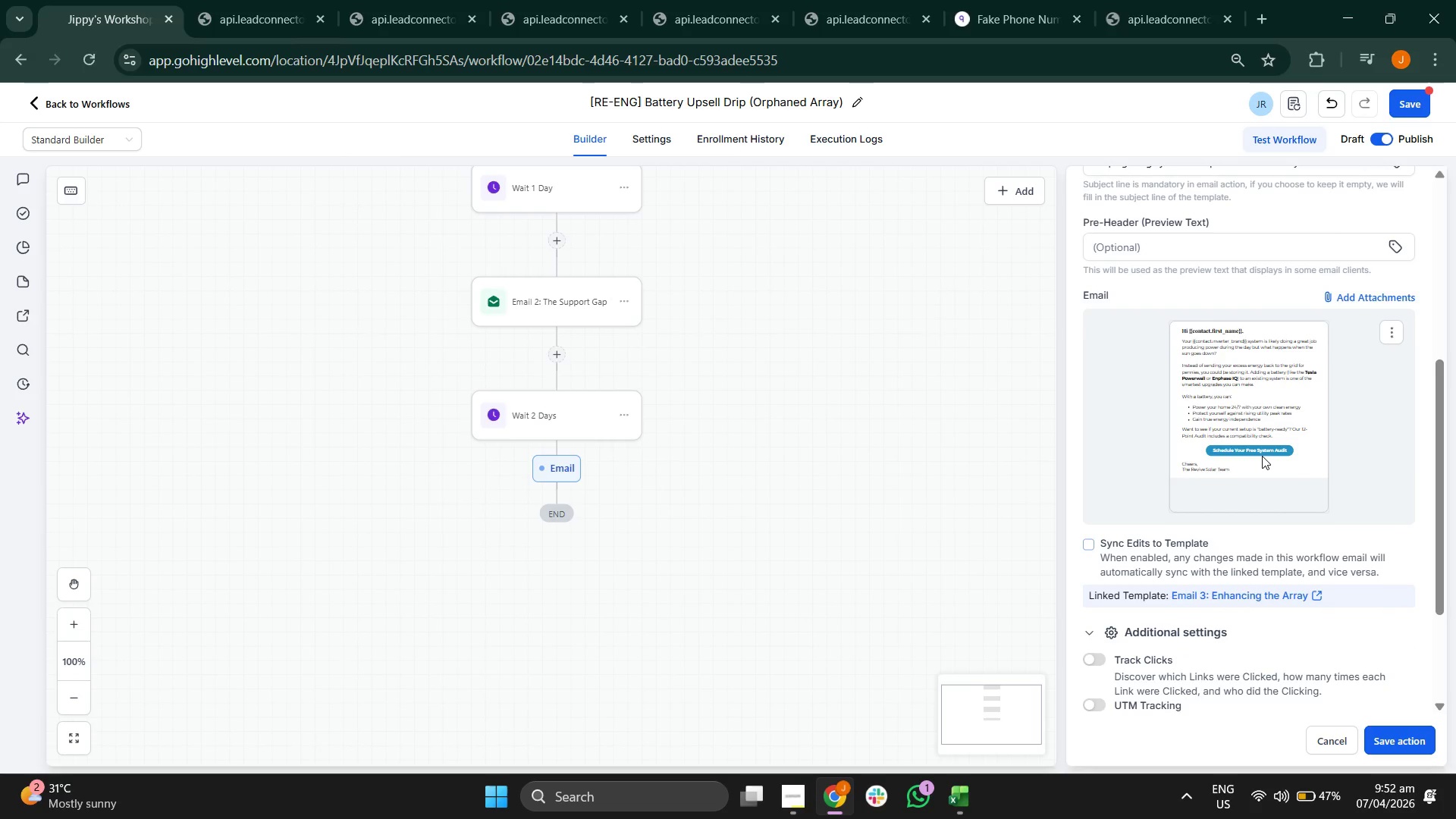 
scroll: coordinate [1262, 456], scroll_direction: none, amount: 0.0
 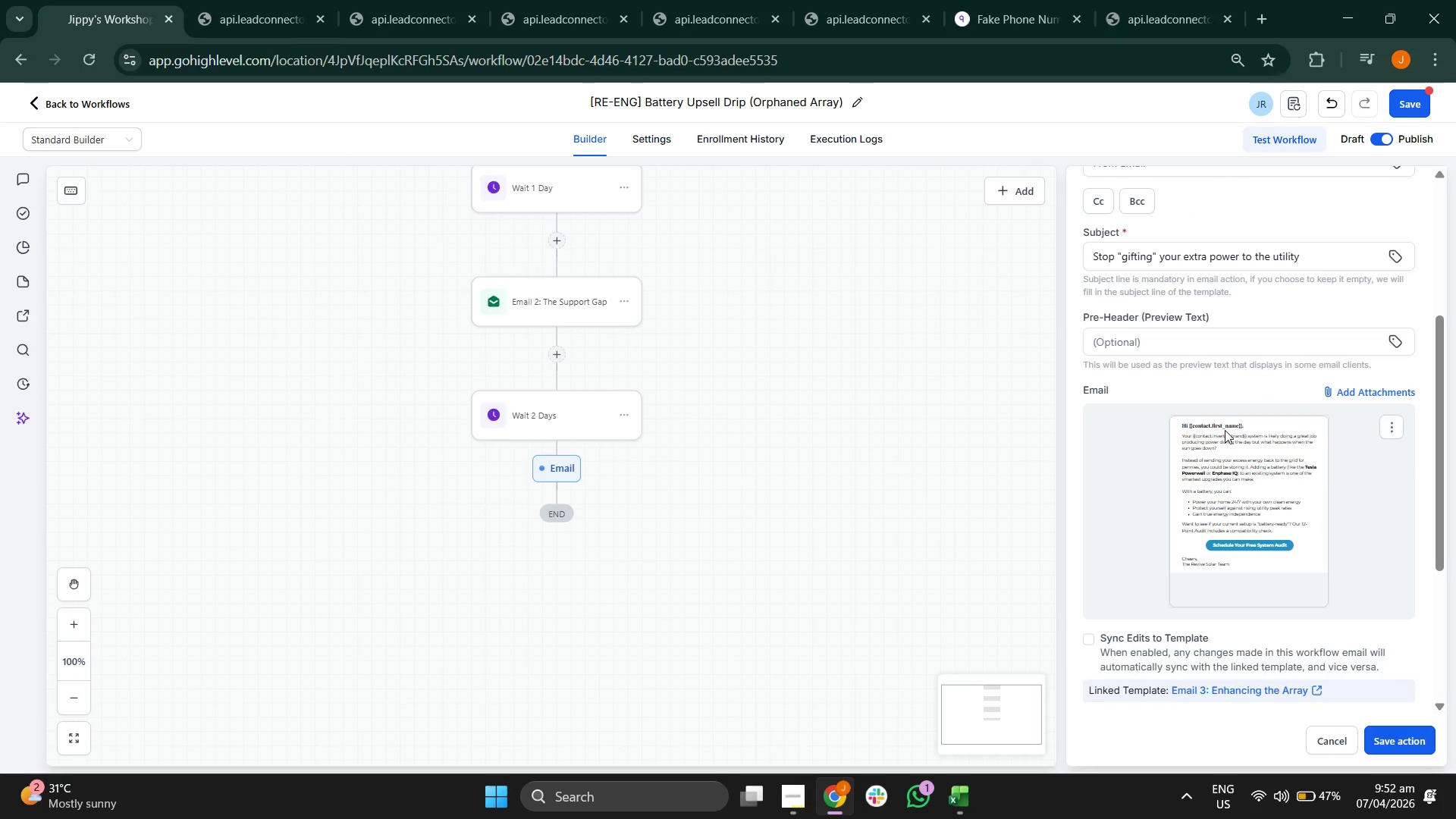 
scroll: coordinate [1241, 422], scroll_direction: up, amount: 1.0
 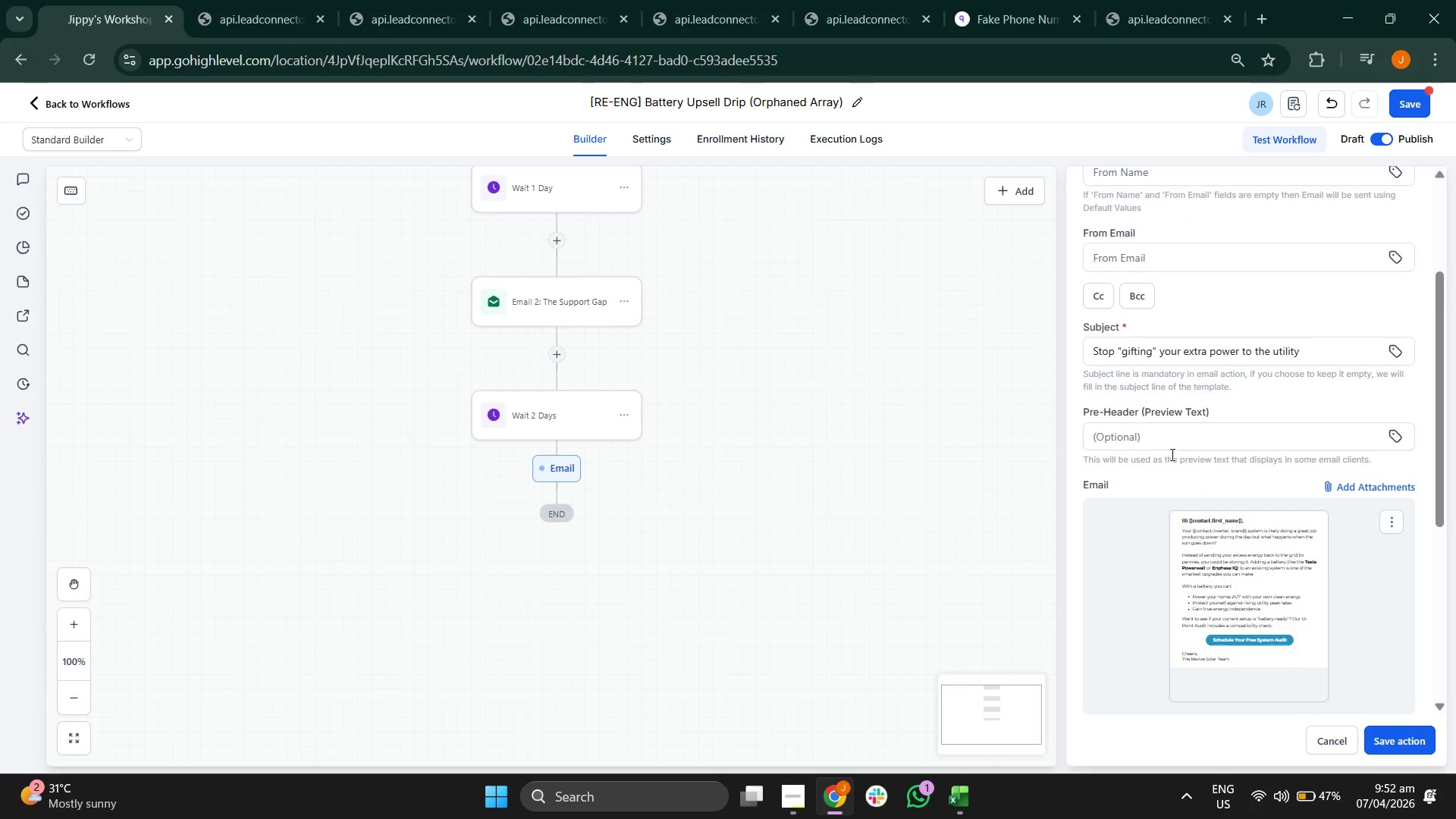 
left_click([1188, 443])
 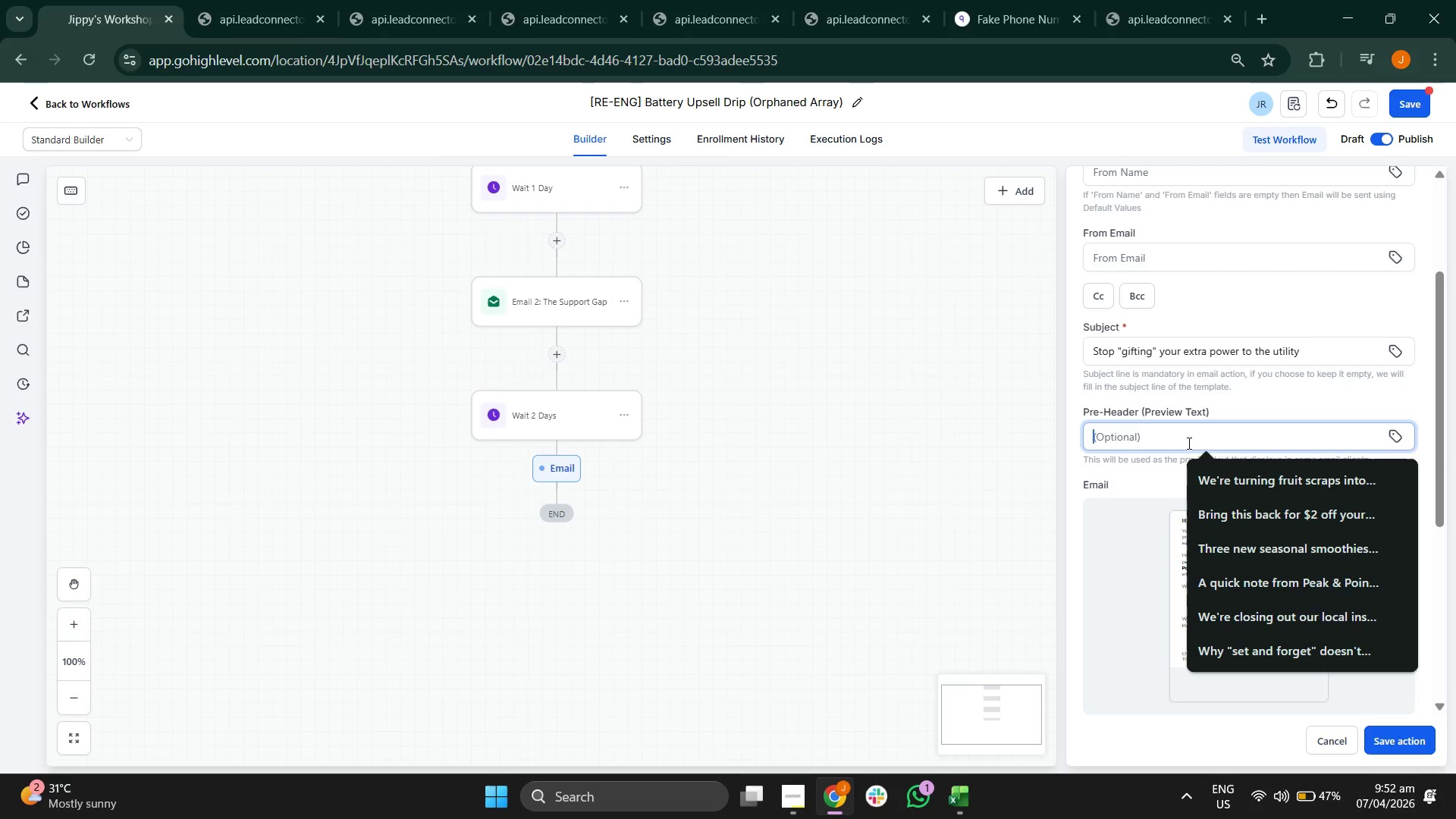 
type(ow to store your n)
key(Backspace)
type(energy for wen you acta)
key(Backspace)
type(ually need it.)
 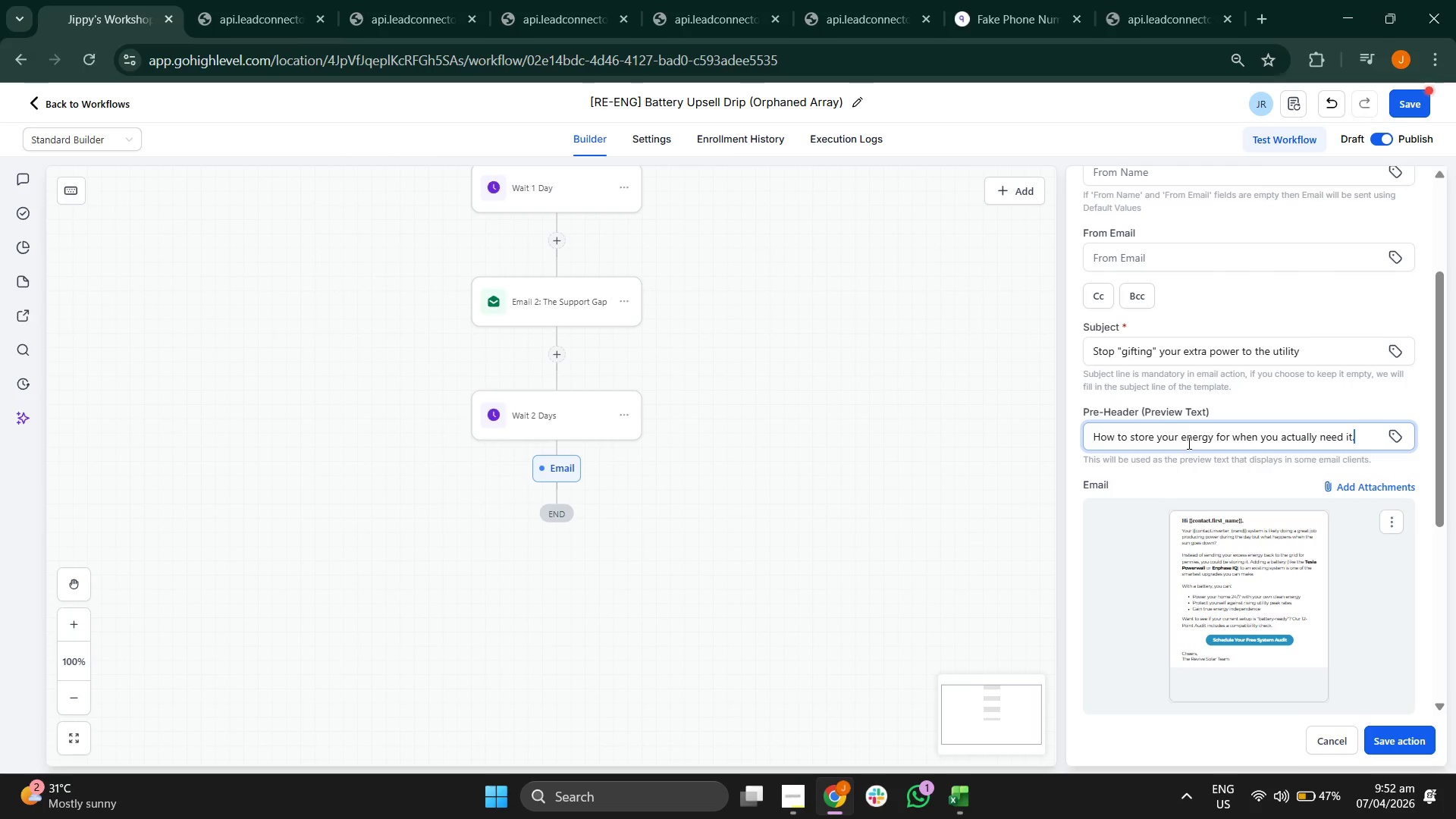 
hold_key(key=H, duration=9.05)
 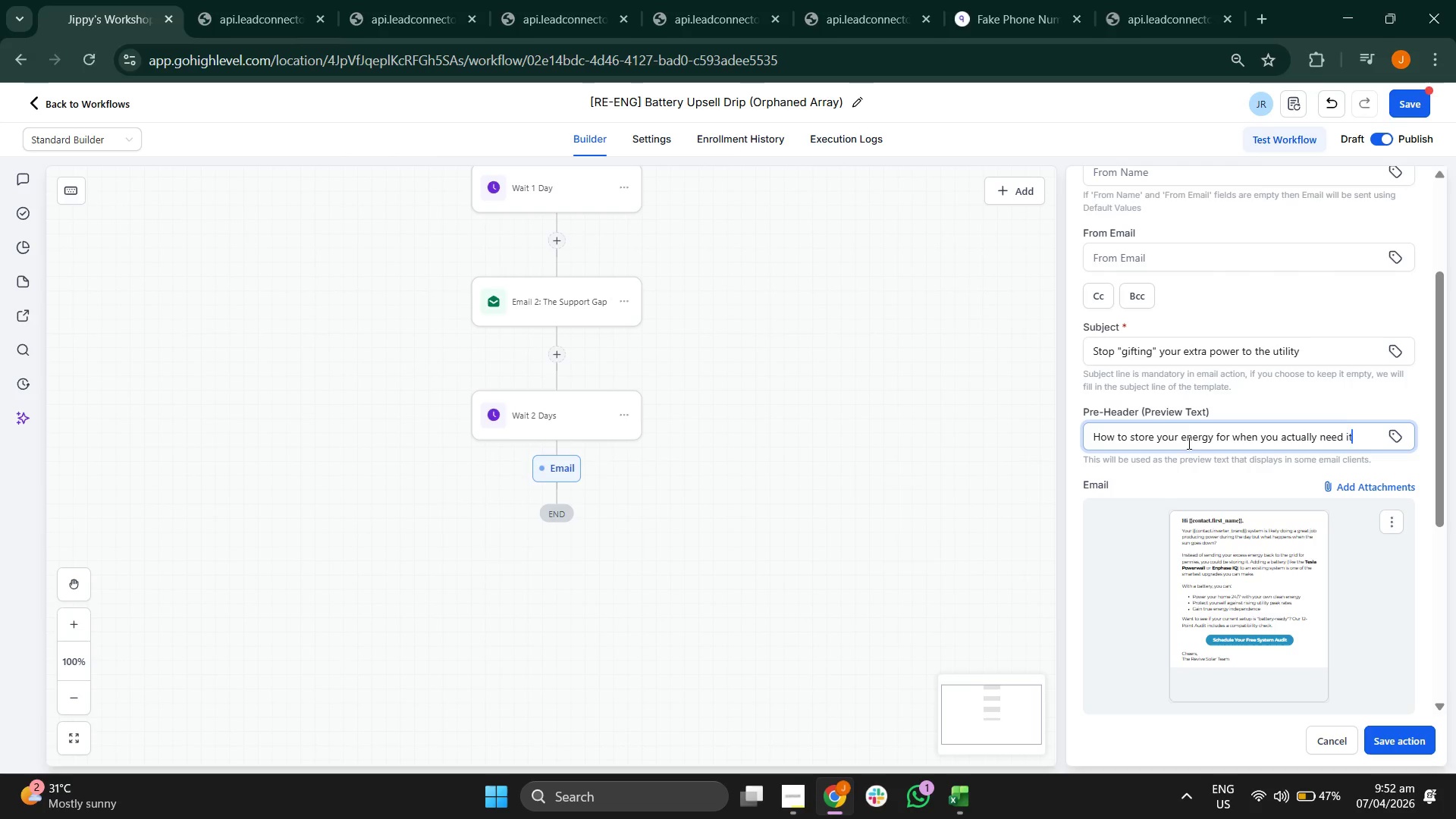 
scroll: coordinate [1205, 441], scroll_direction: down, amount: 4.0
 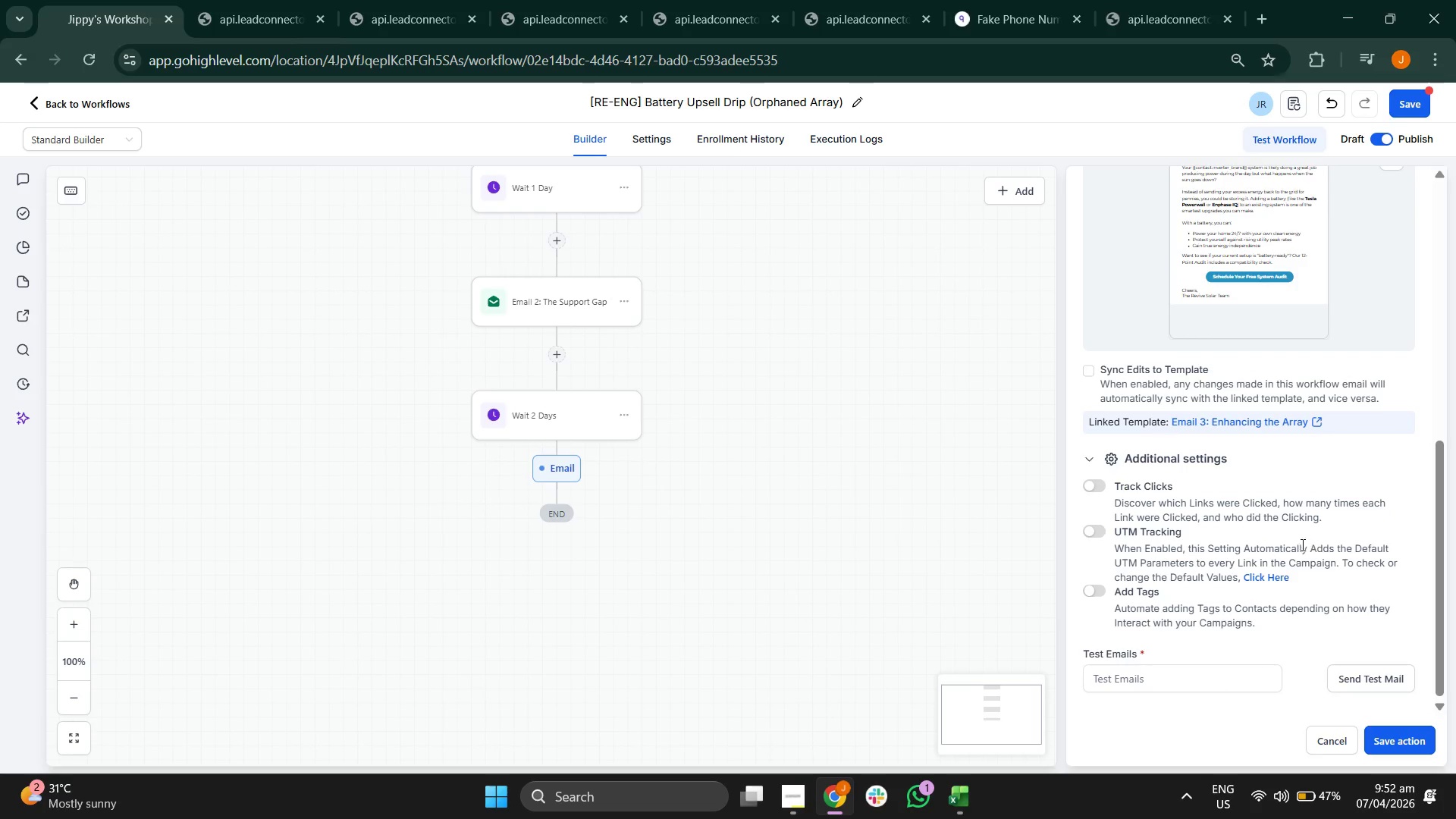 
scroll: coordinate [1298, 538], scroll_direction: up, amount: 8.0
 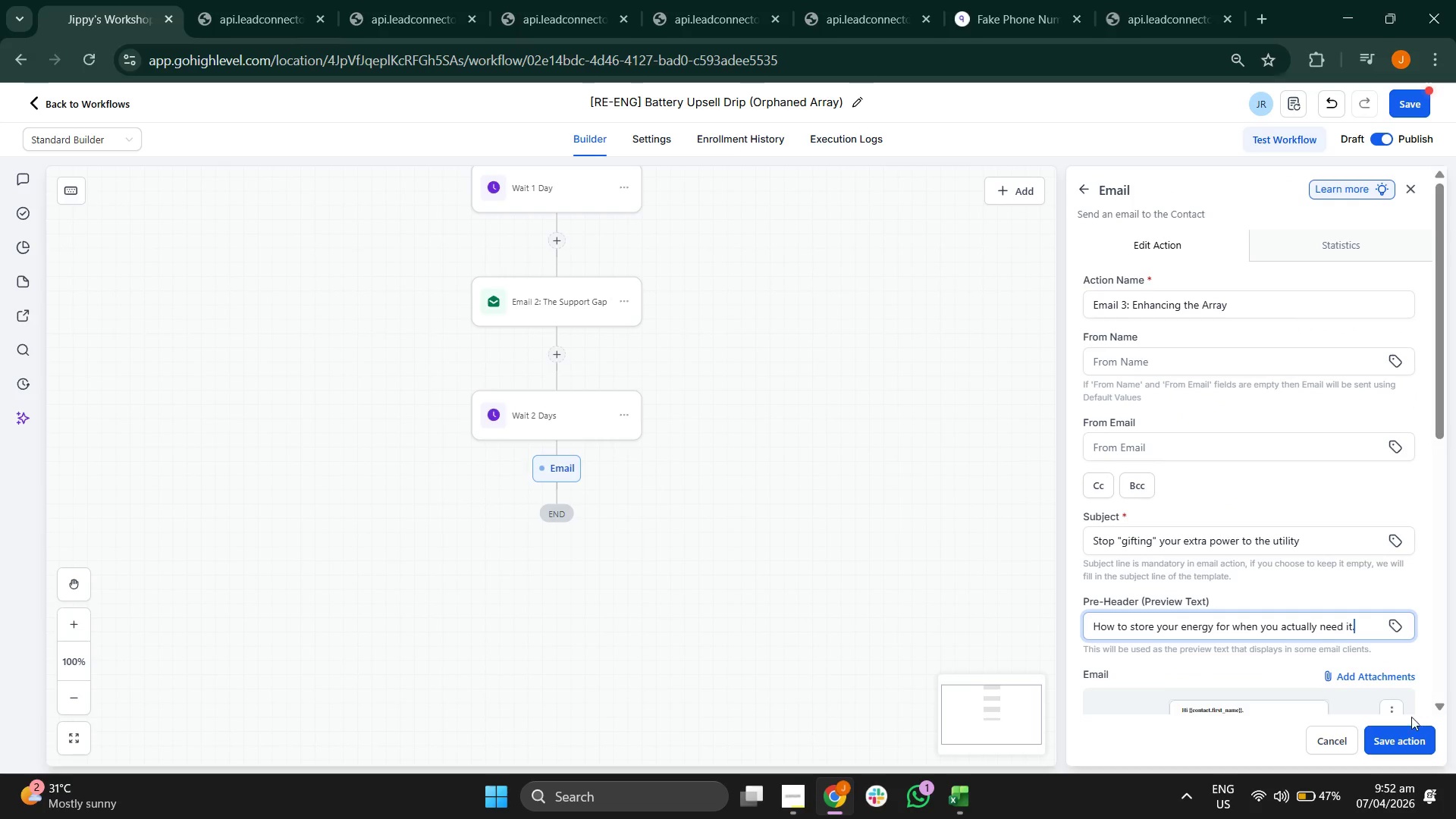 
left_click([1410, 735])
 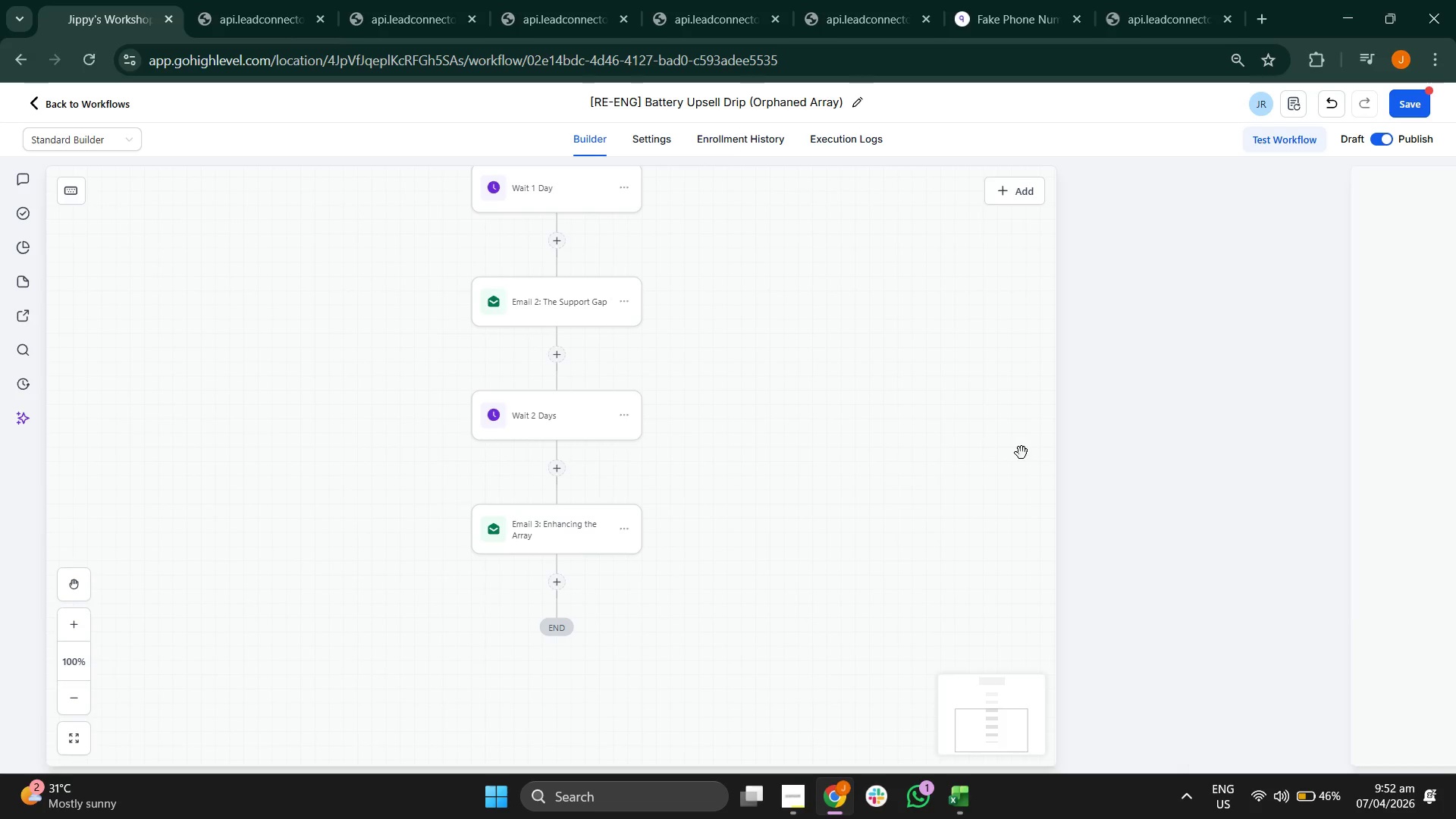 
left_click_drag(start_coordinate=[1006, 501], to_coordinate=[1015, 397])
 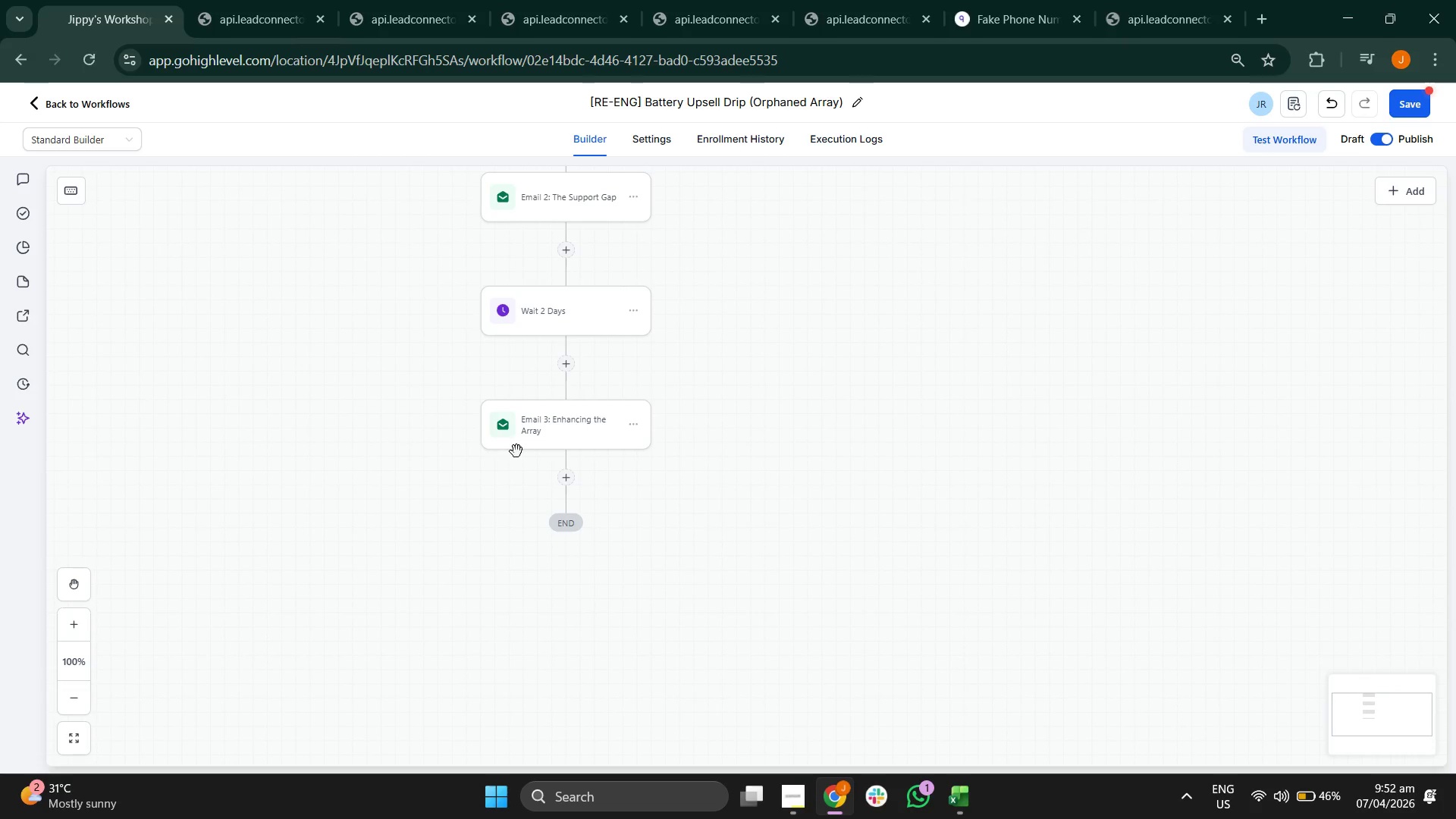 
left_click([560, 475])
 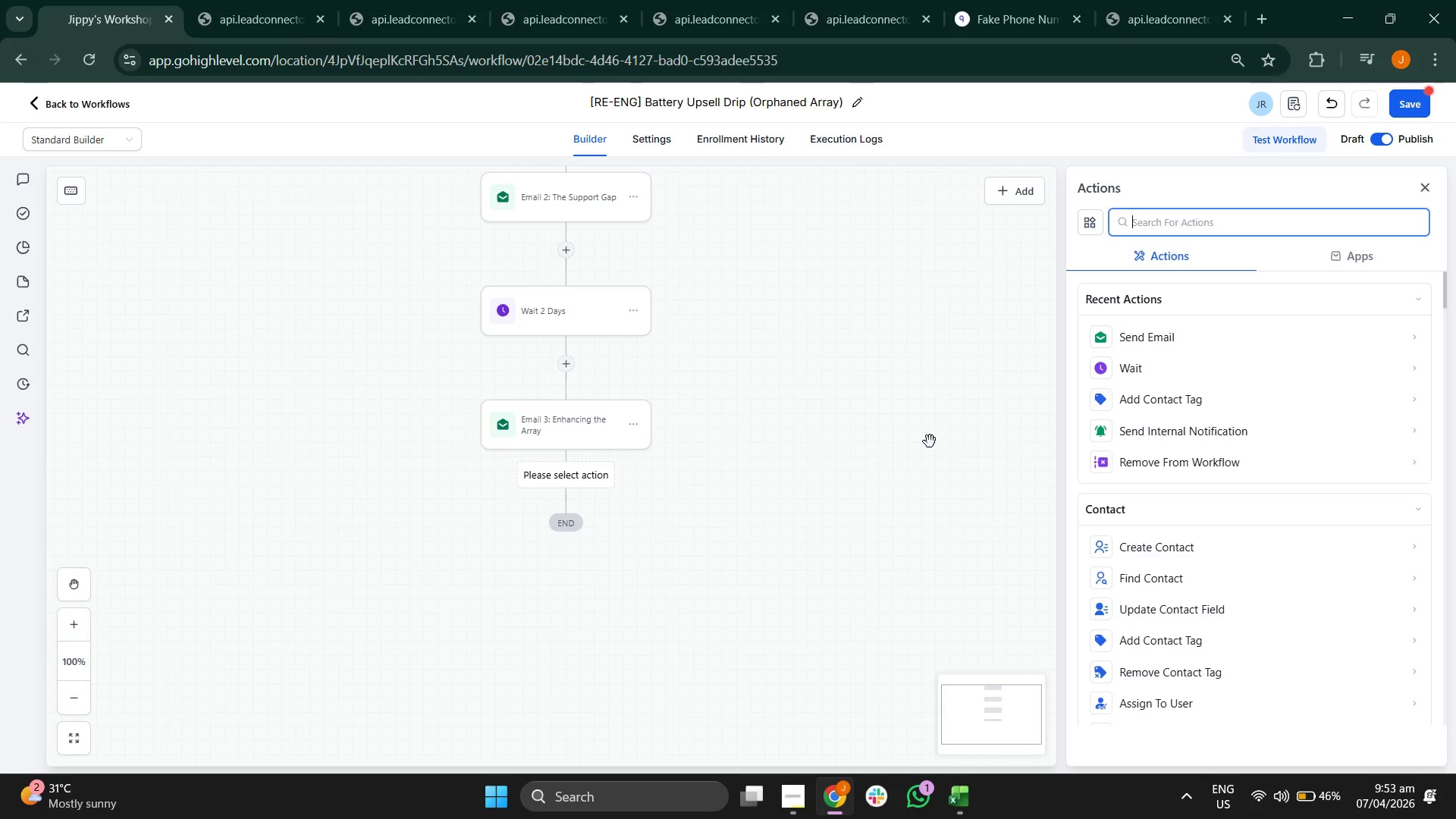 
scroll: coordinate [1228, 460], scroll_direction: down, amount: 3.0
 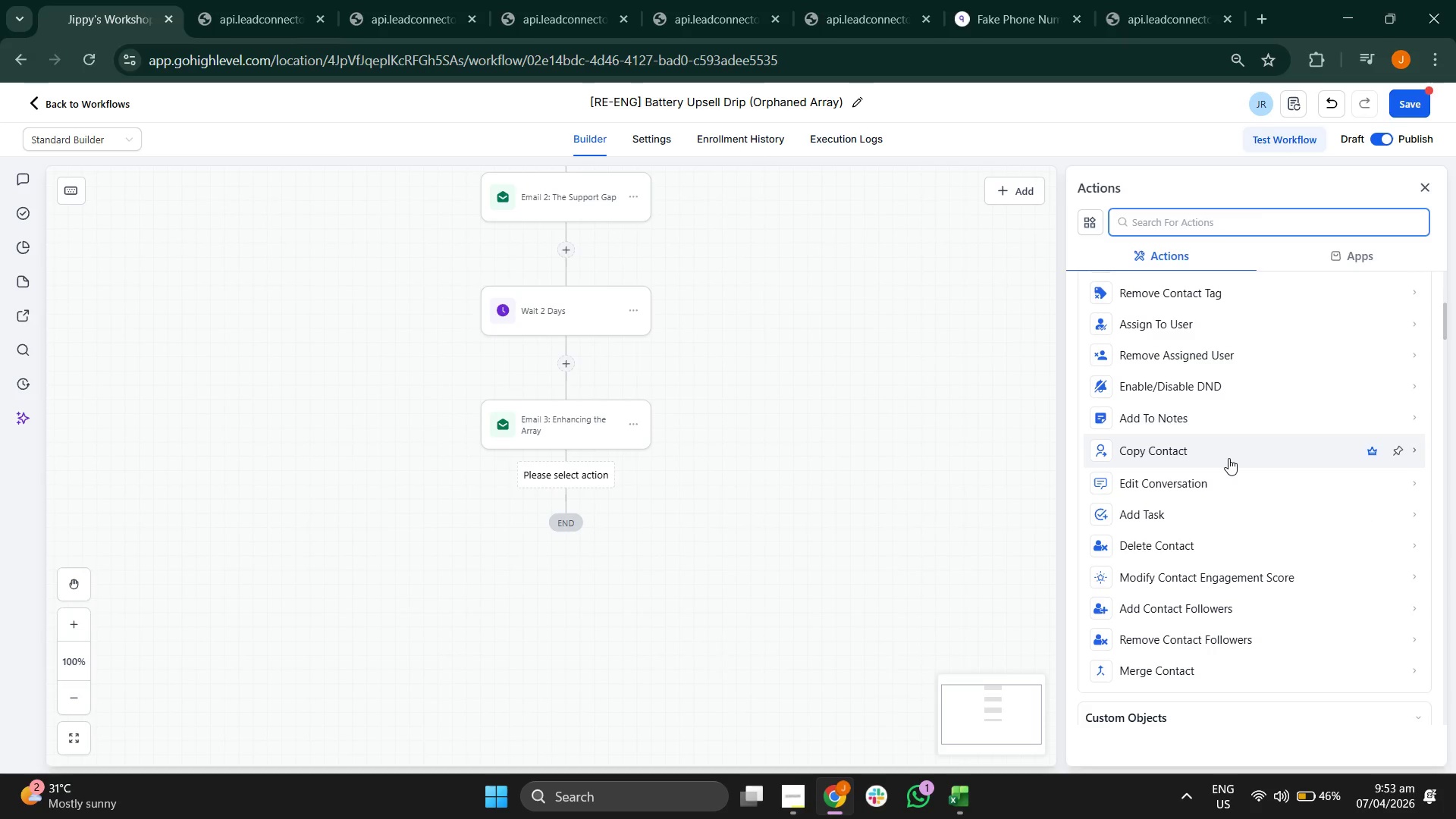 
scroll: coordinate [1209, 394], scroll_direction: up, amount: 6.0
 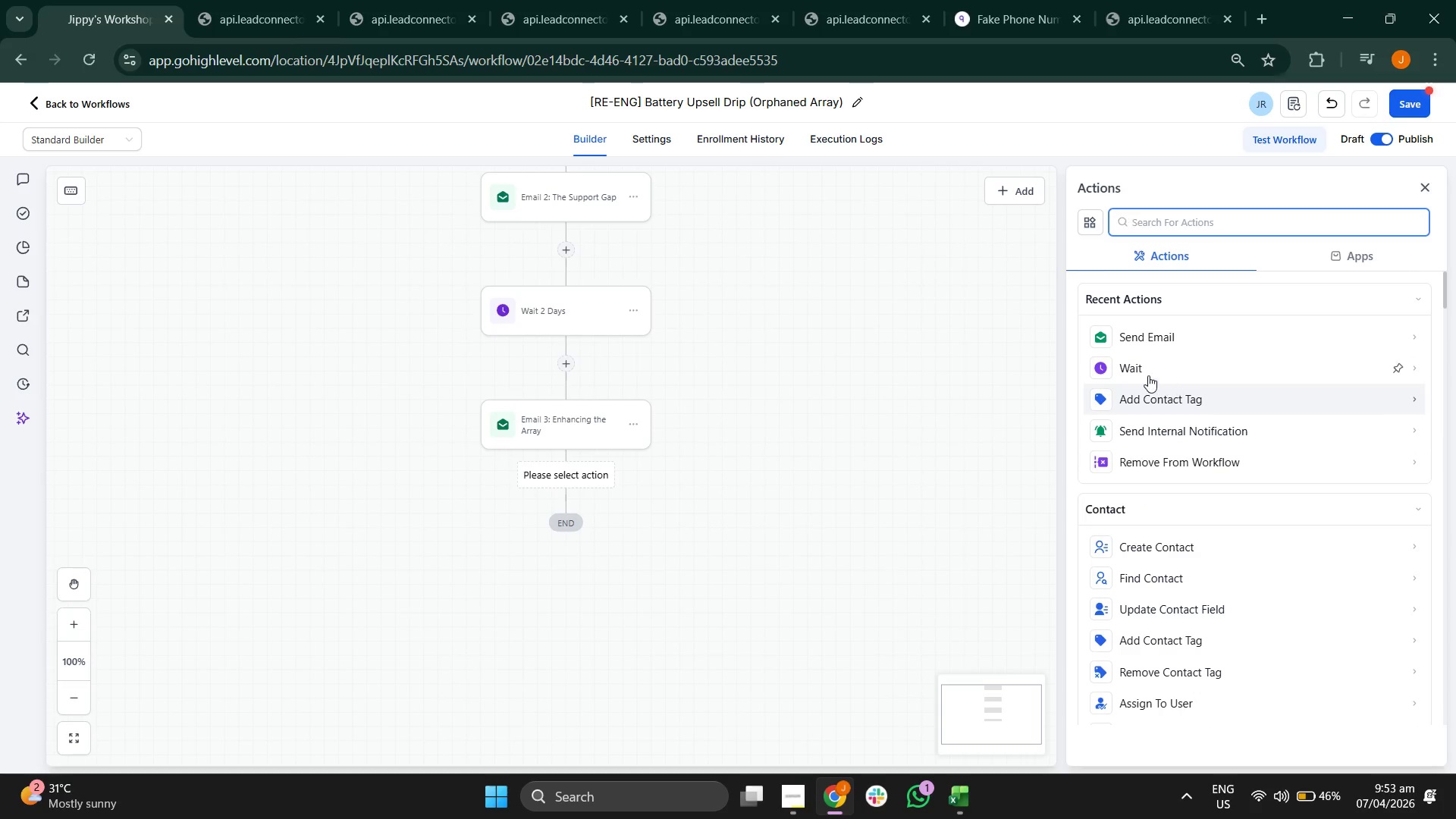 
left_click([1148, 375])
 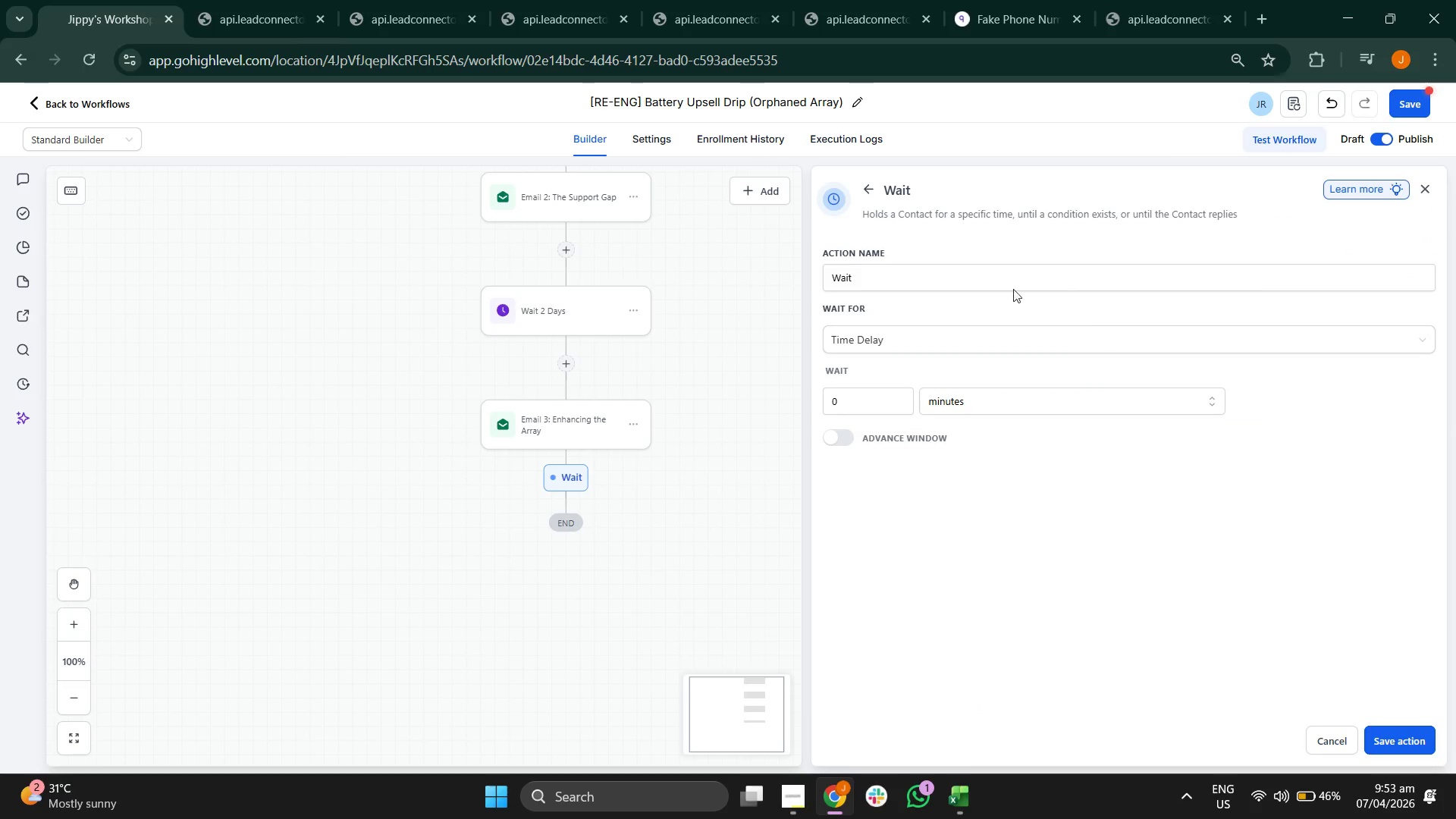 
left_click([1009, 287])
 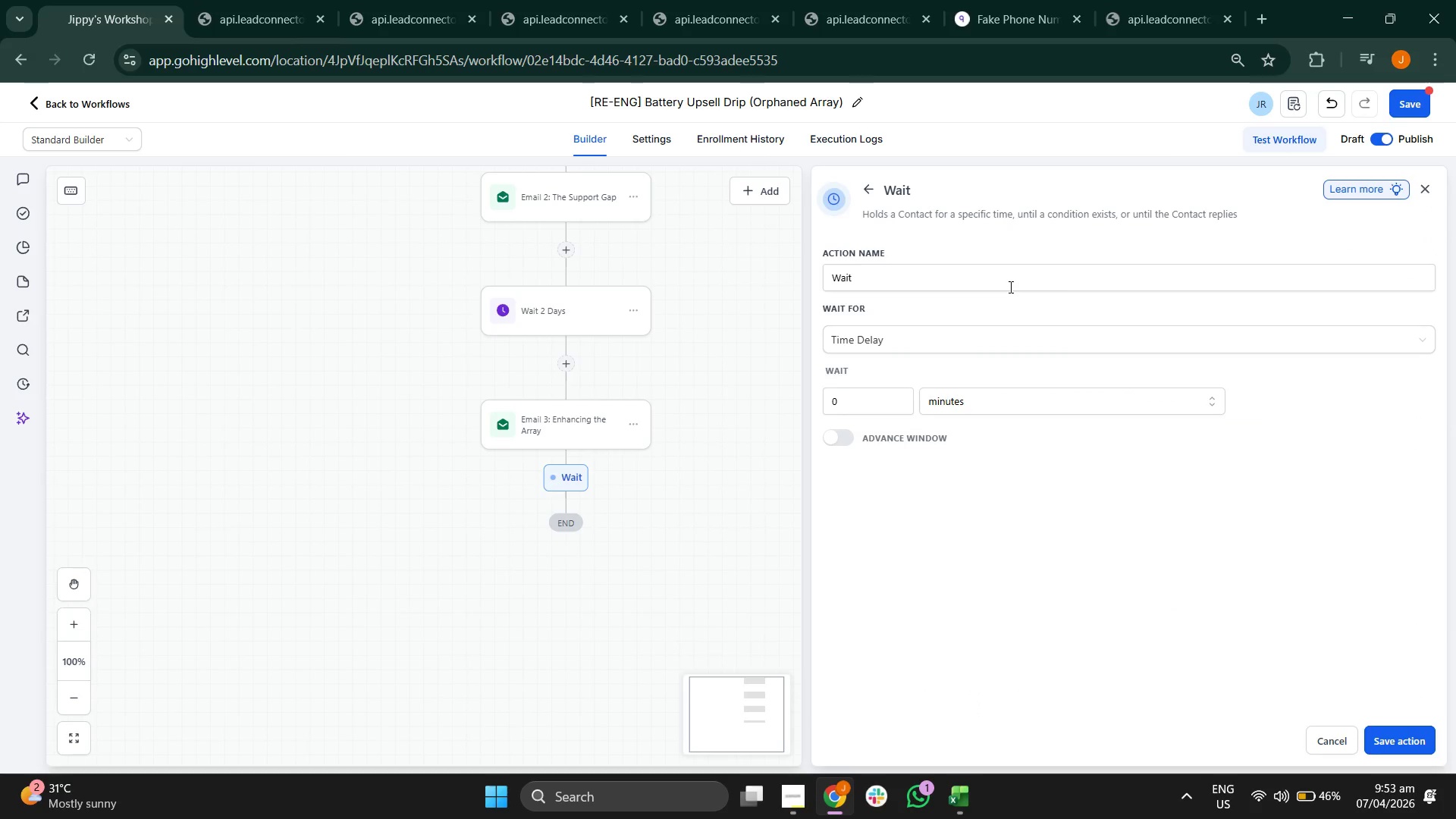 
type( 4 Days)
 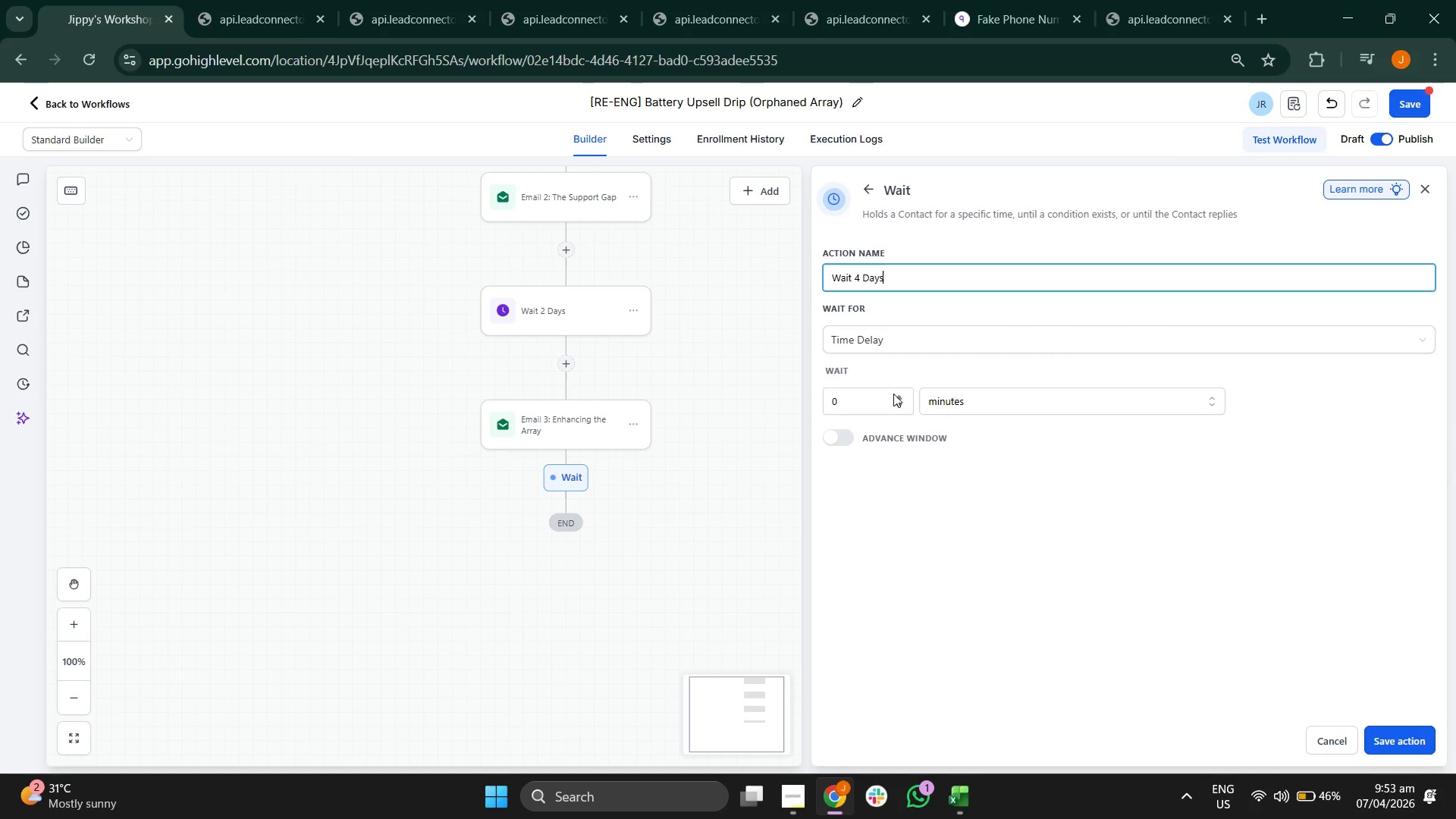 
left_click([861, 404])
 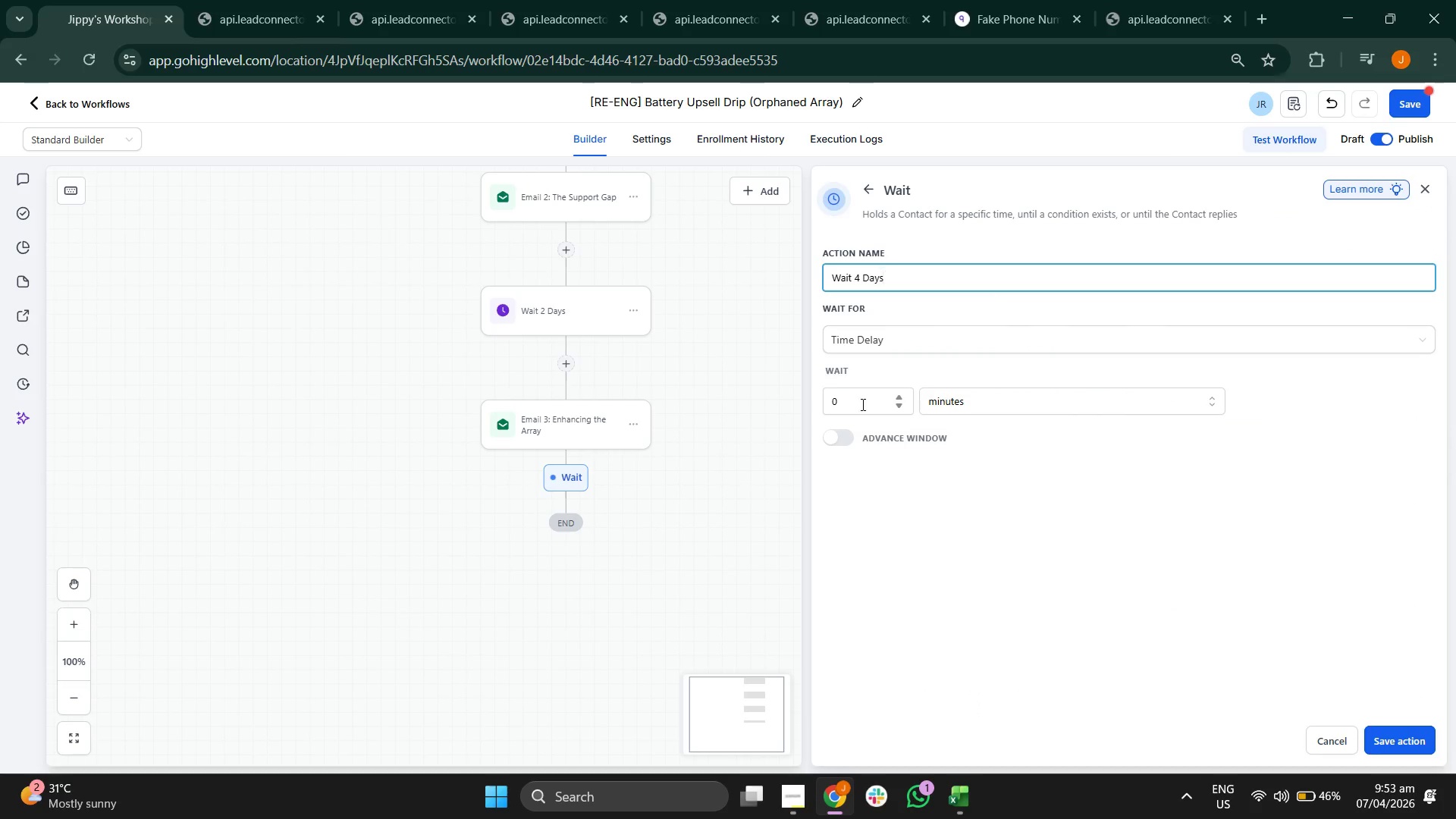 
key(4)
 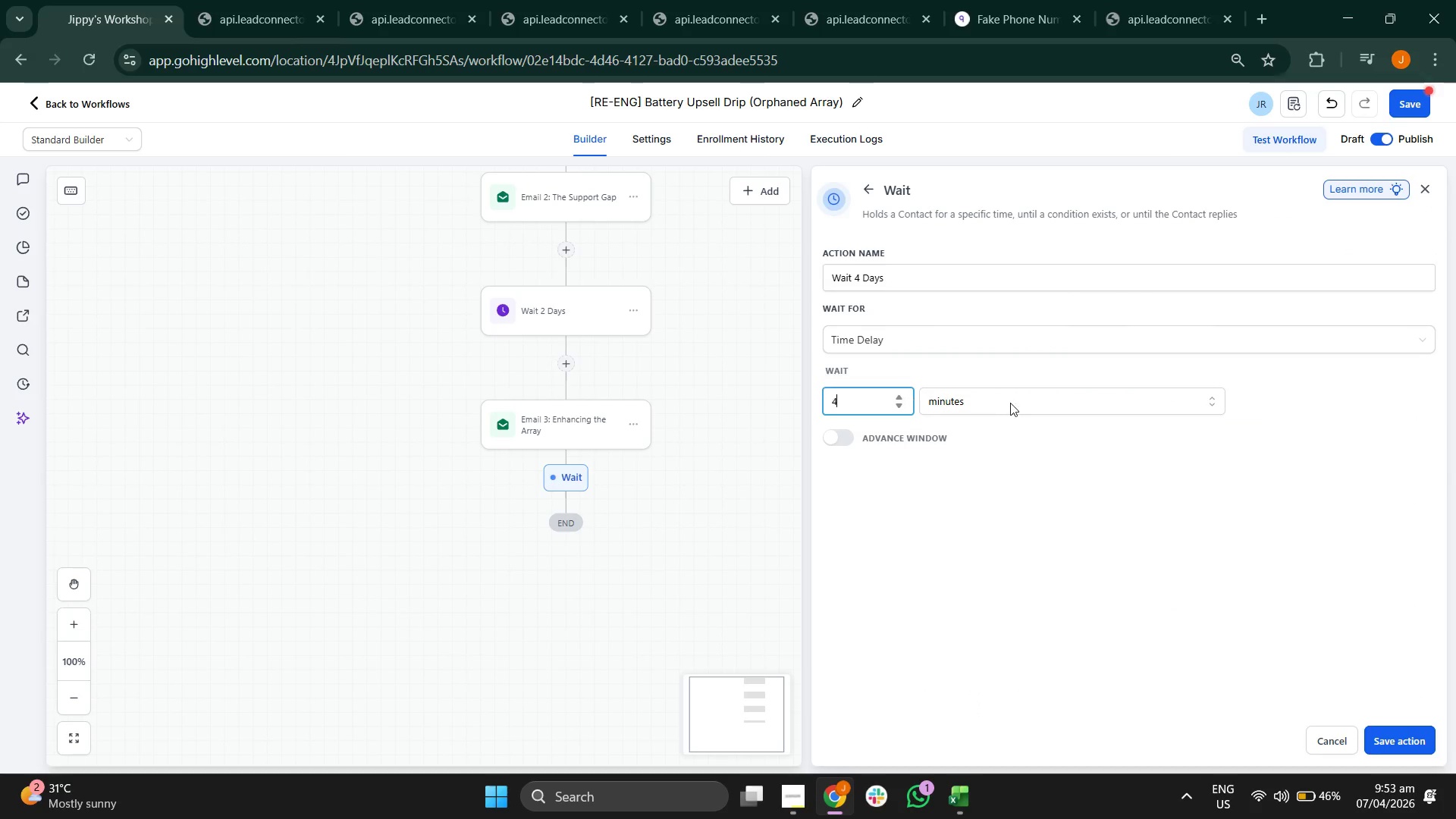 
double_click([1012, 403])
 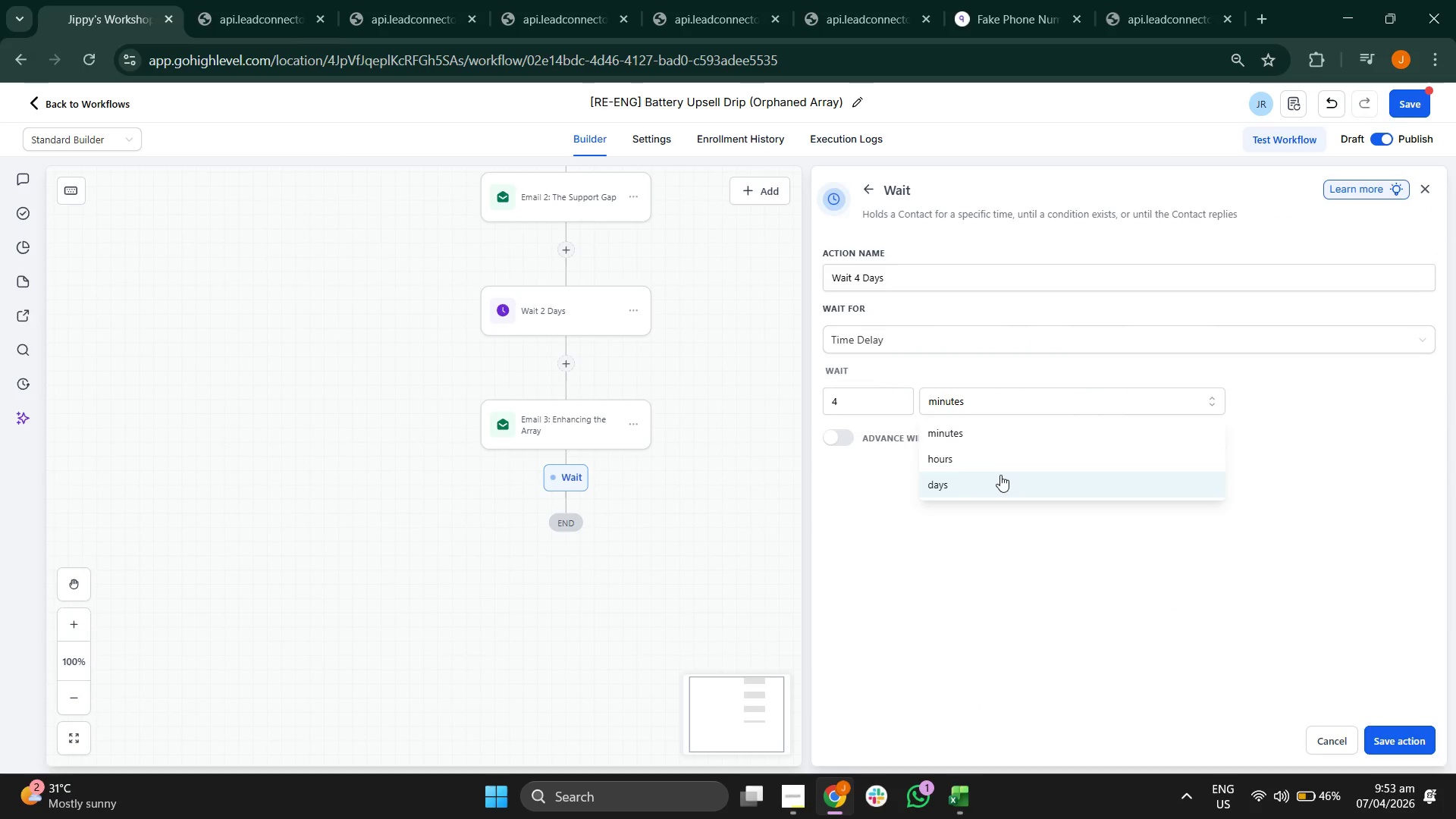 
left_click([1000, 478])
 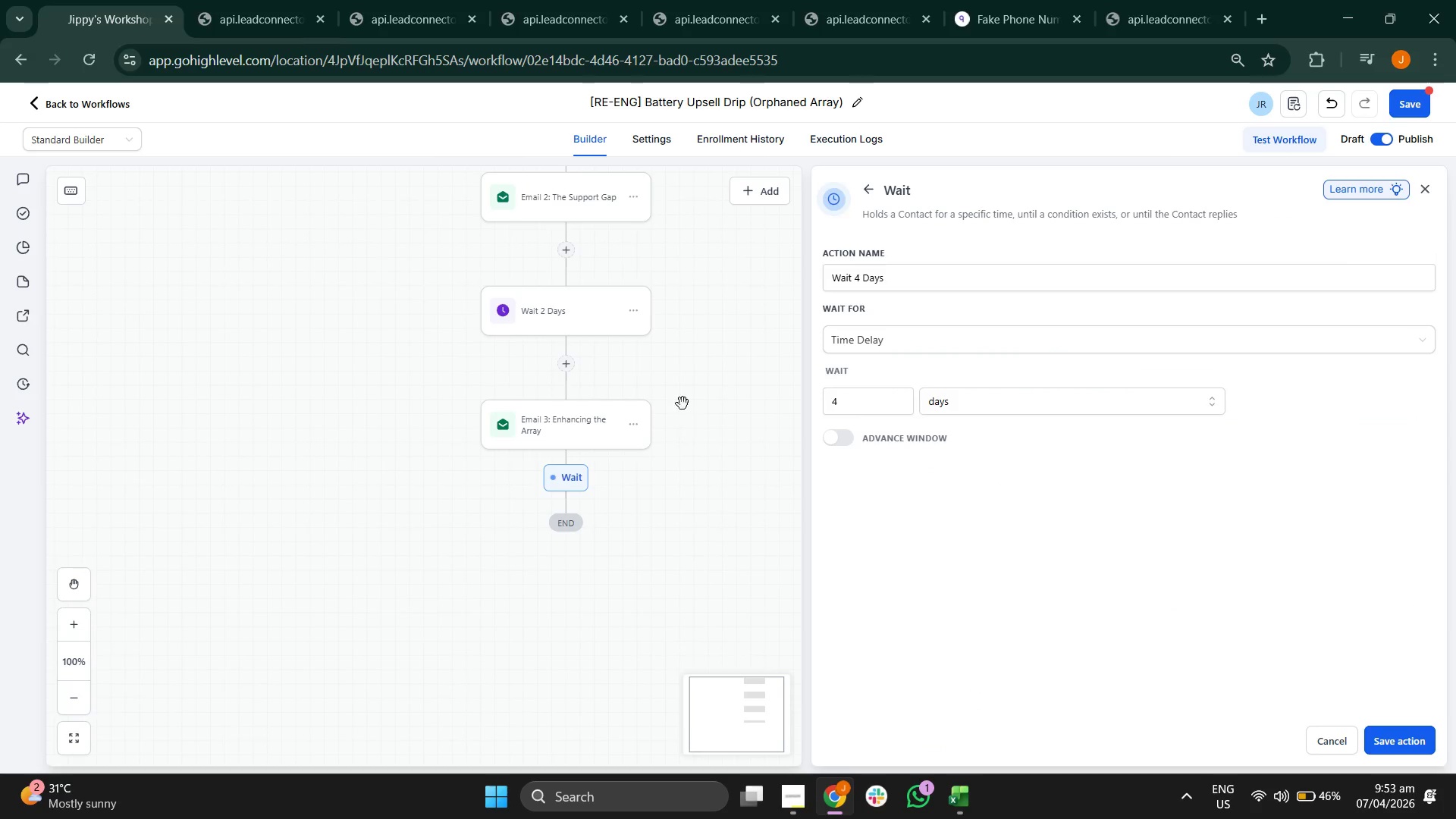 
left_click_drag(start_coordinate=[668, 341], to_coordinate=[595, 405])
 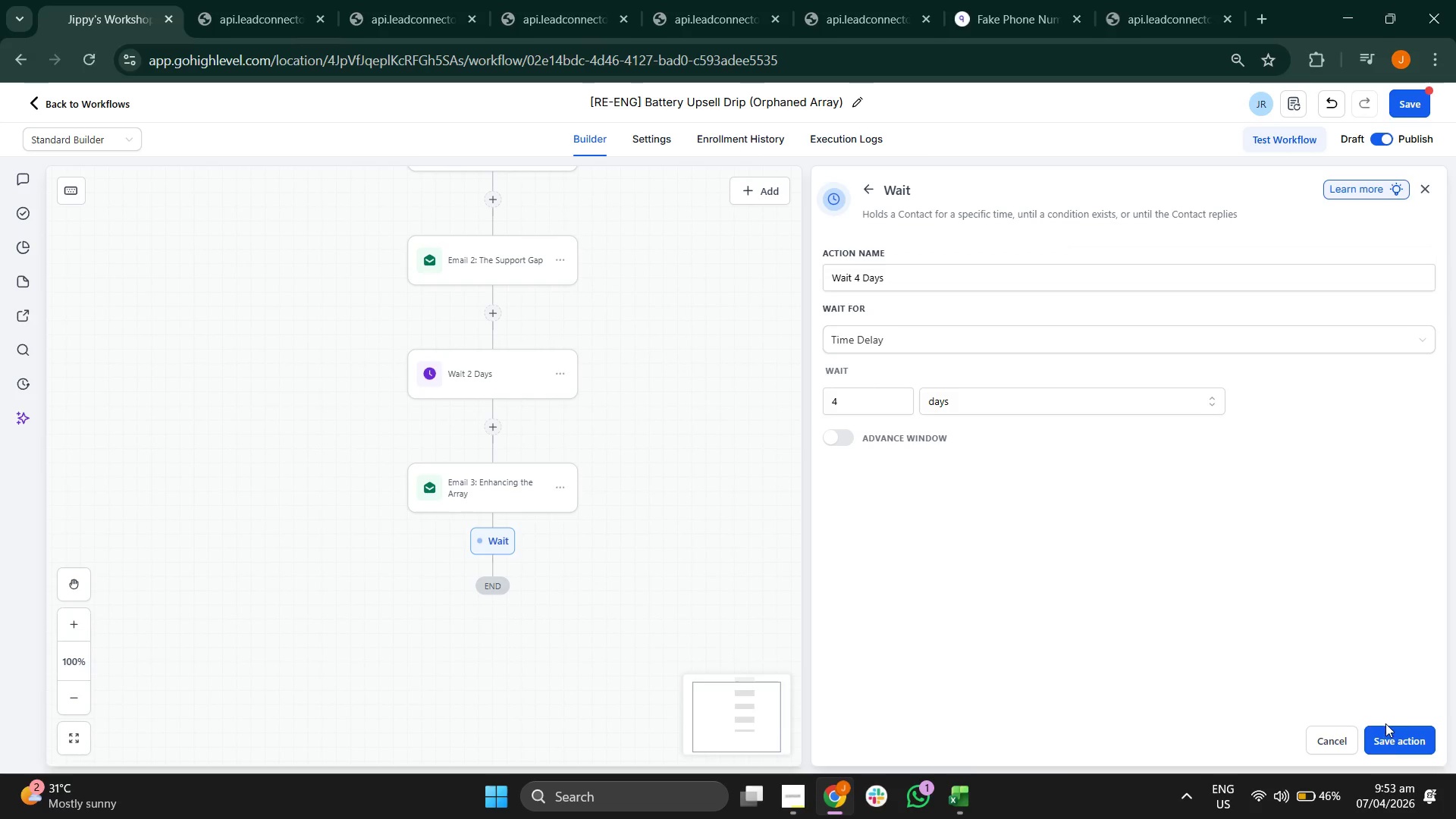 
left_click([1404, 736])
 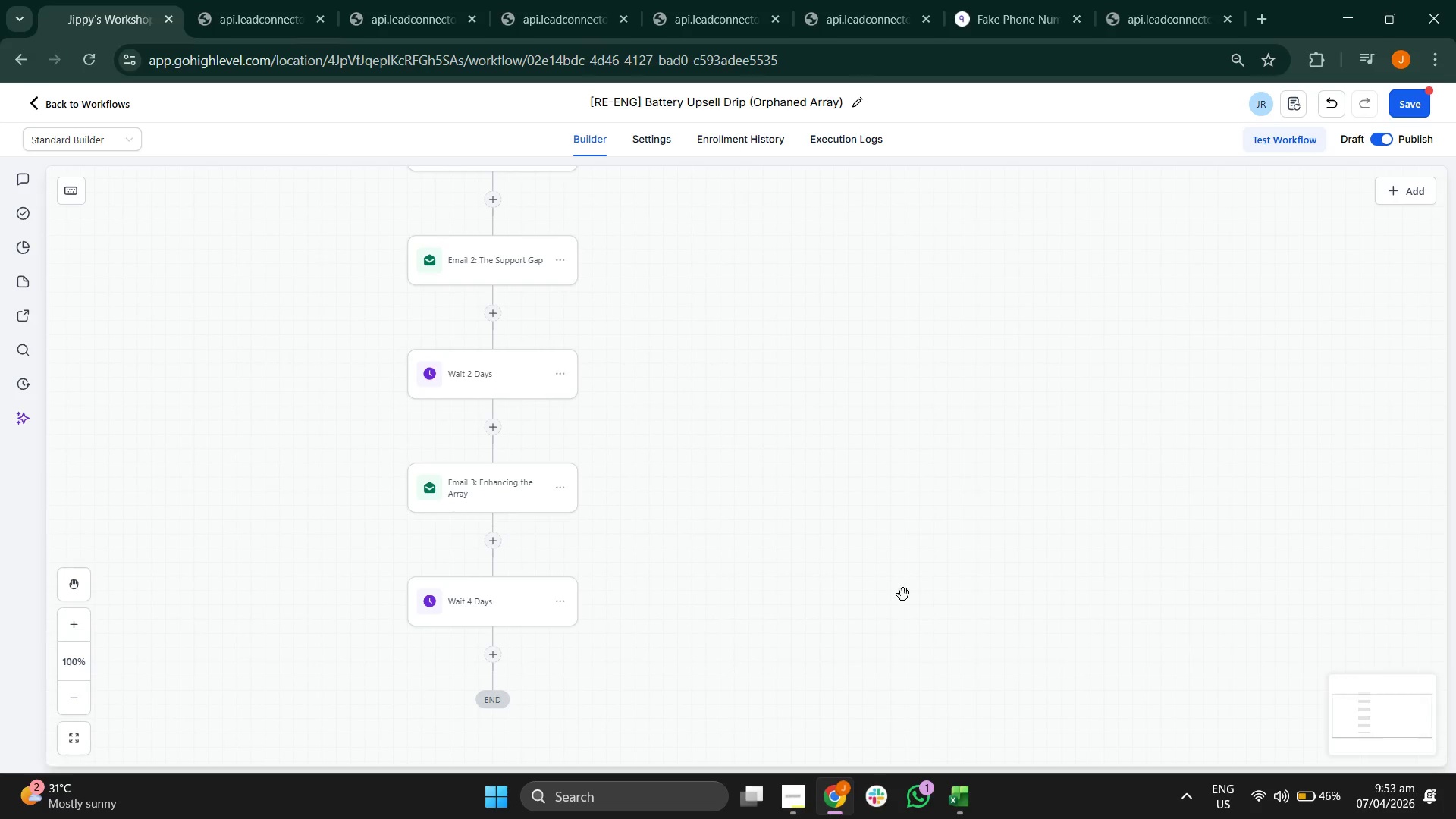 
left_click_drag(start_coordinate=[903, 594], to_coordinate=[920, 469])
 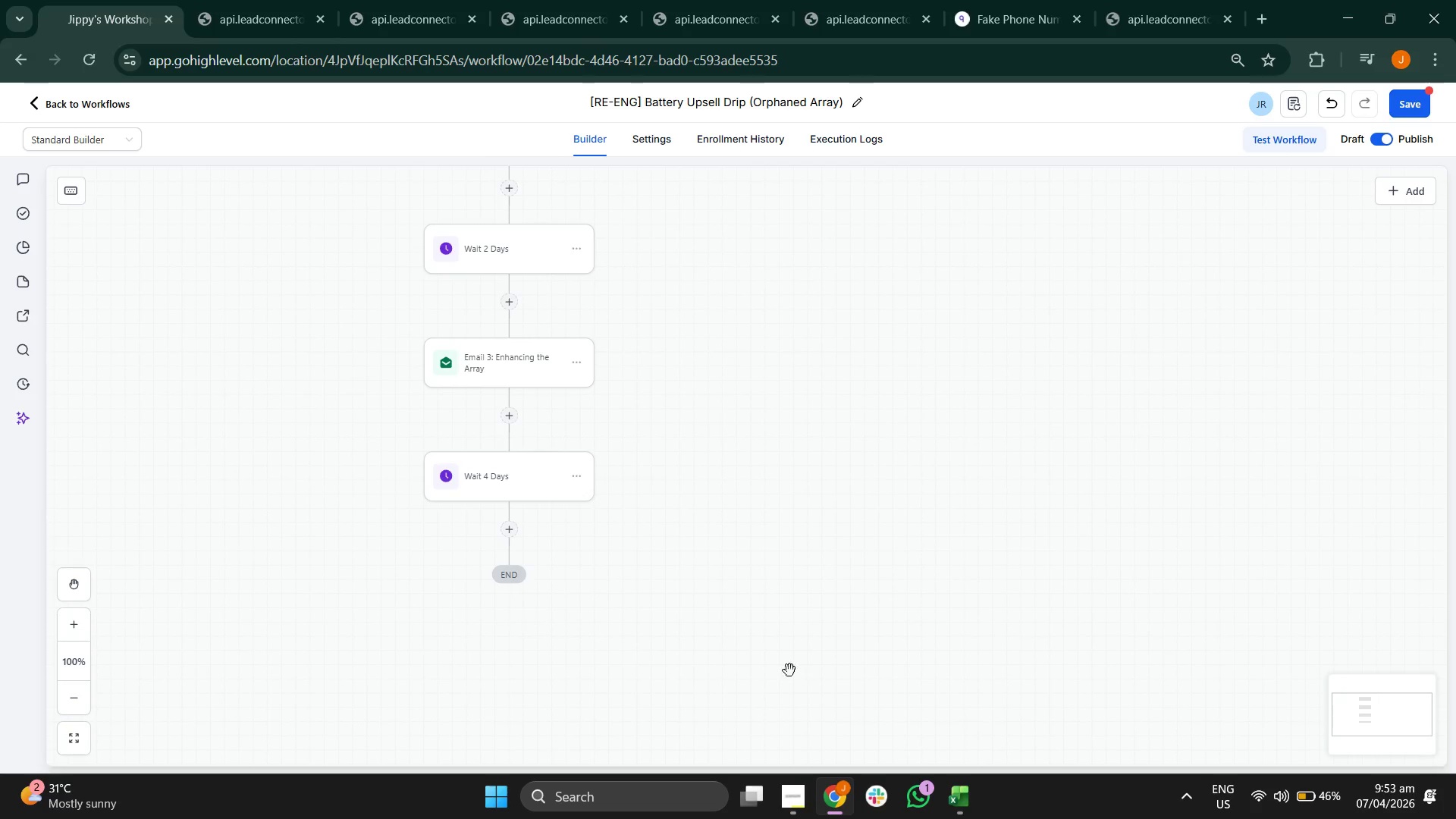 
left_click_drag(start_coordinate=[877, 695], to_coordinate=[887, 645])
 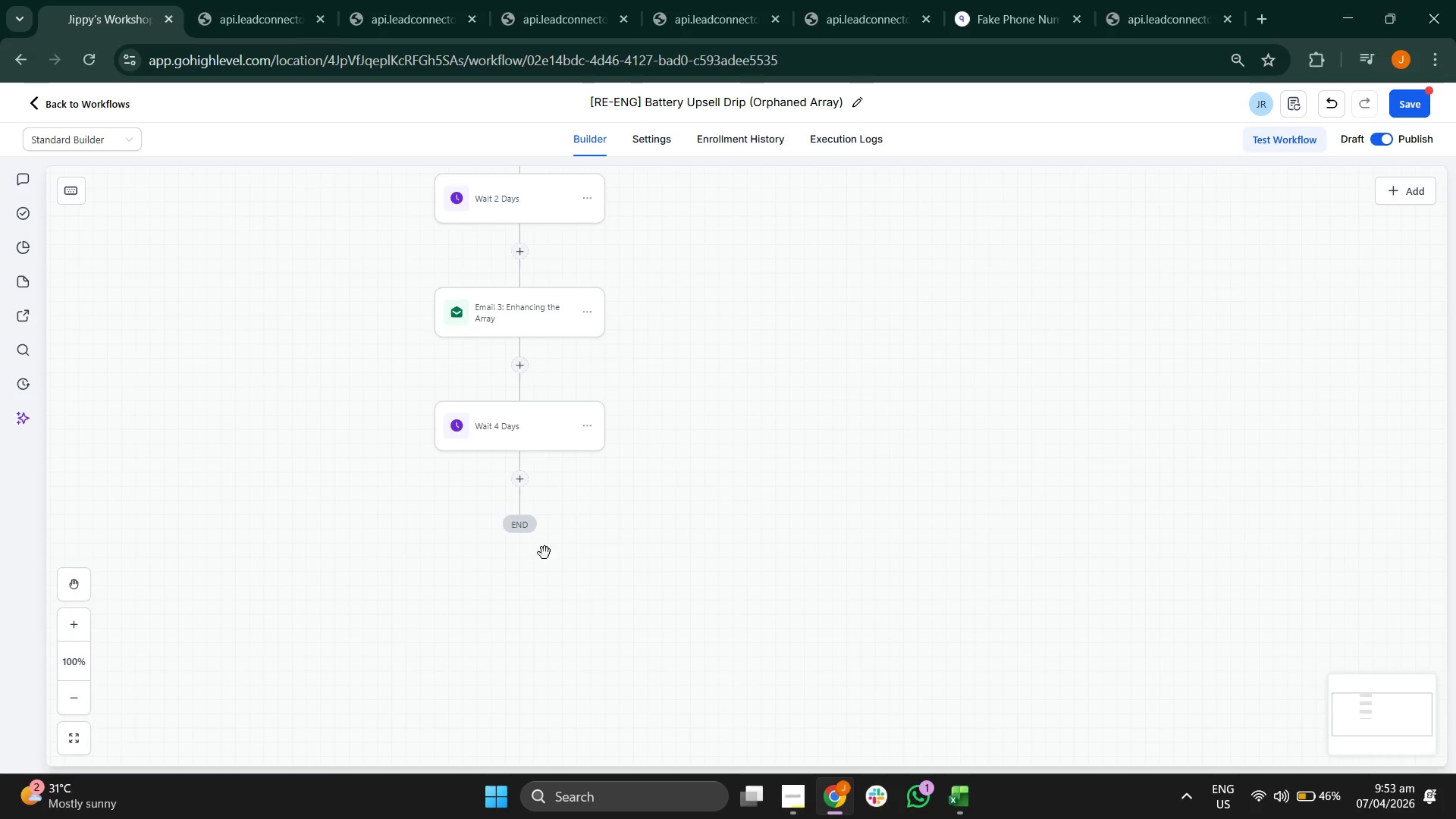 
left_click([516, 475])
 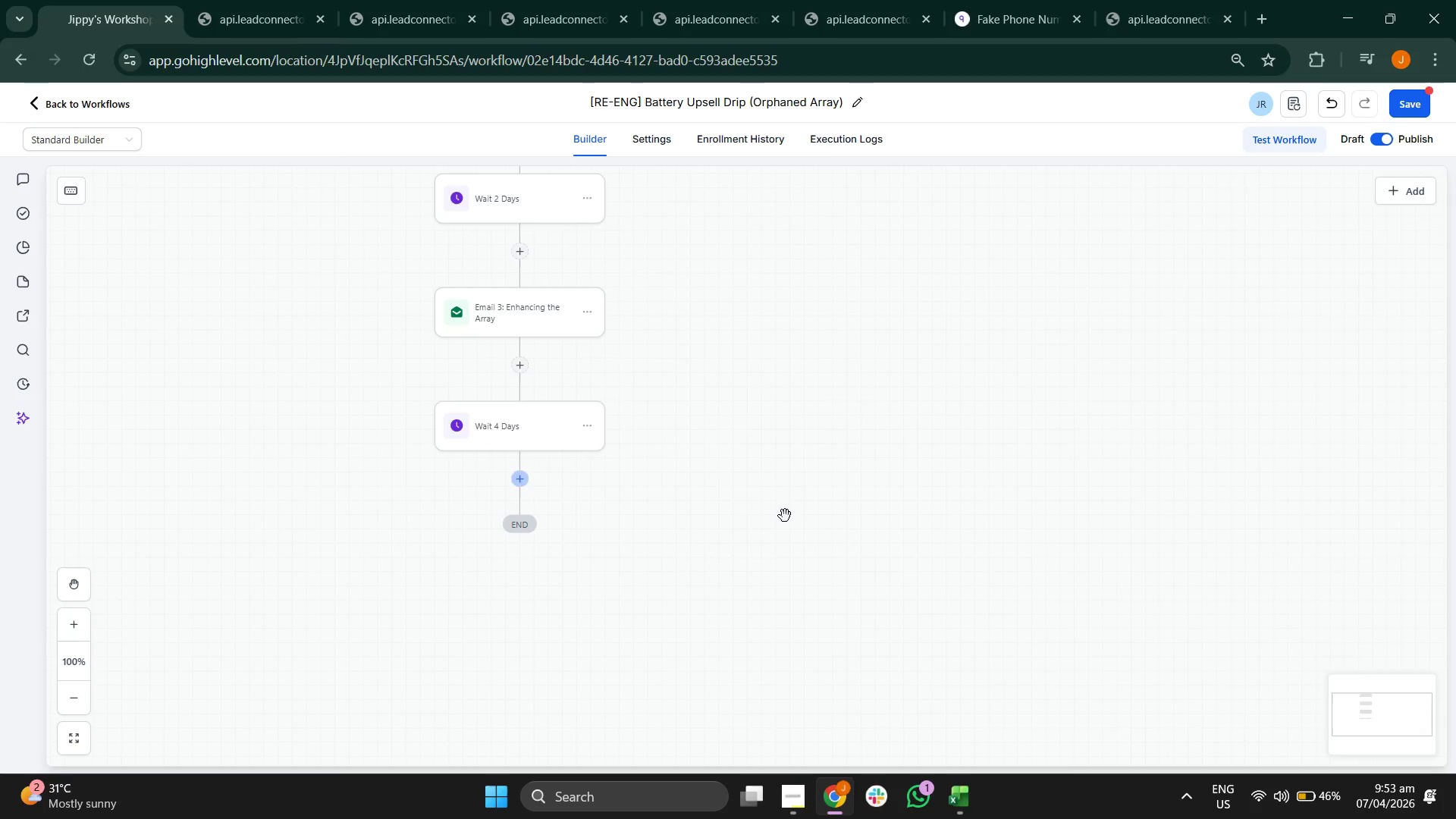 
left_click_drag(start_coordinate=[785, 516], to_coordinate=[738, 489])
 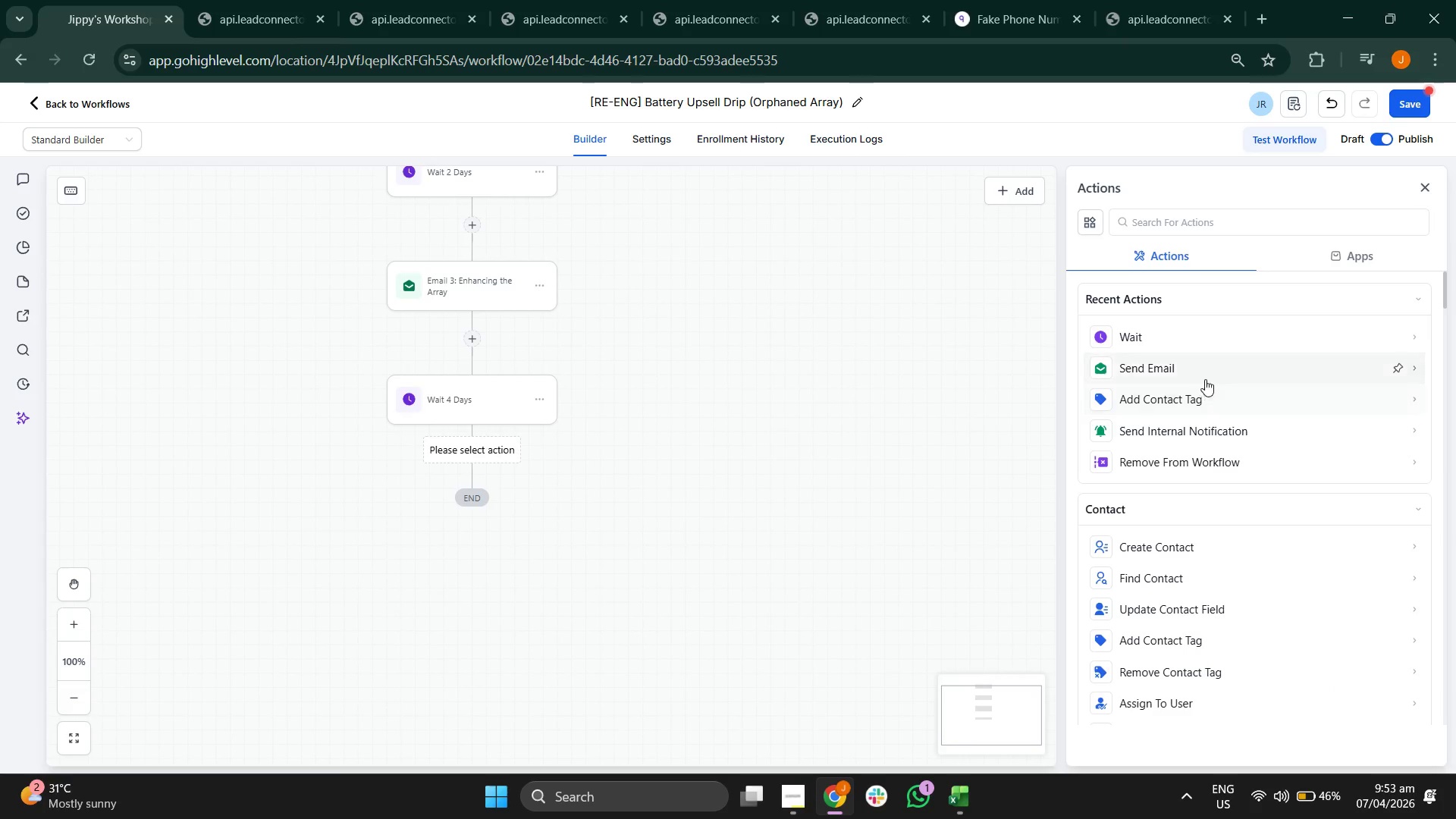 
left_click([1202, 371])
 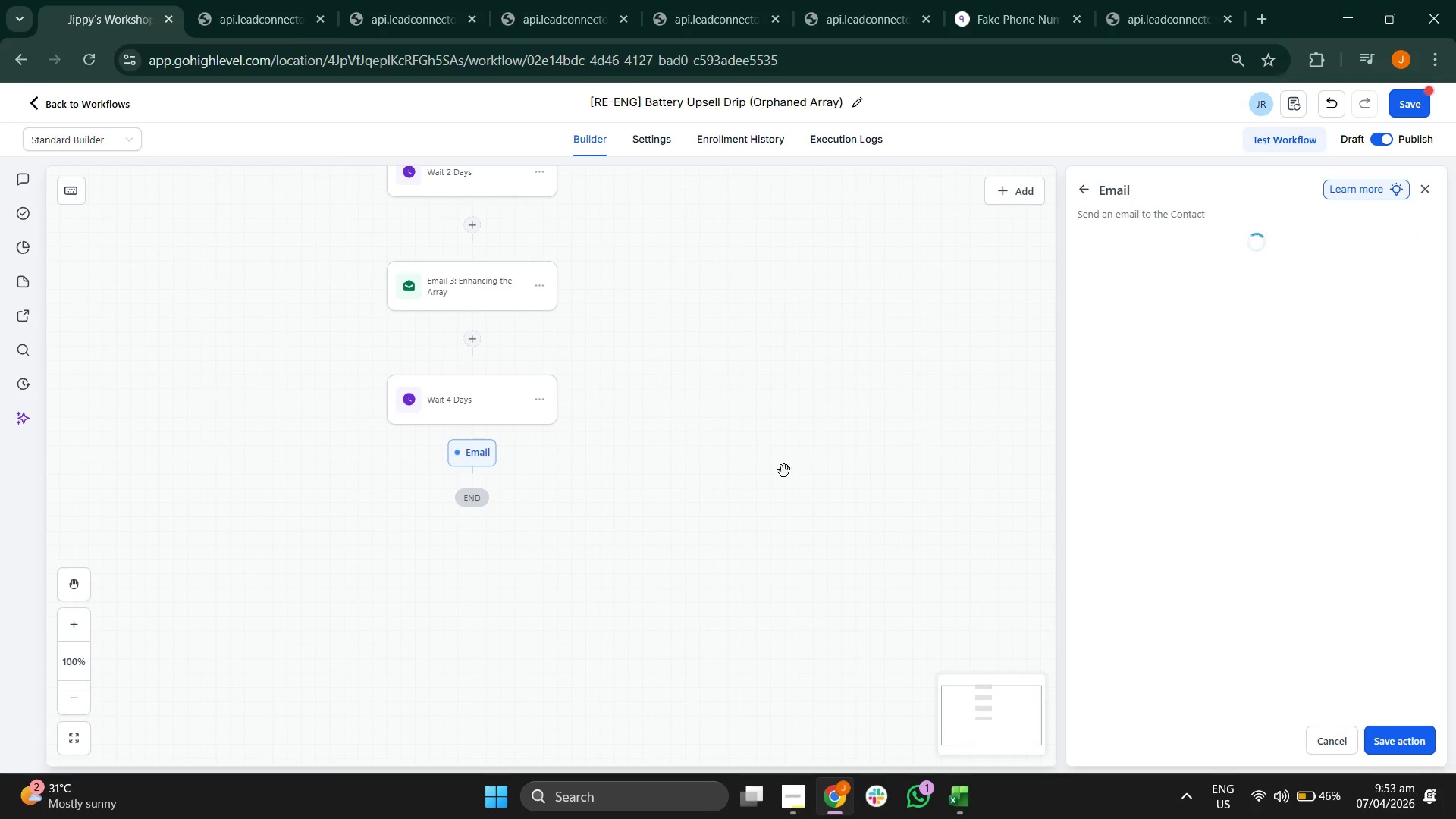 
left_click_drag(start_coordinate=[758, 485], to_coordinate=[745, 460])
 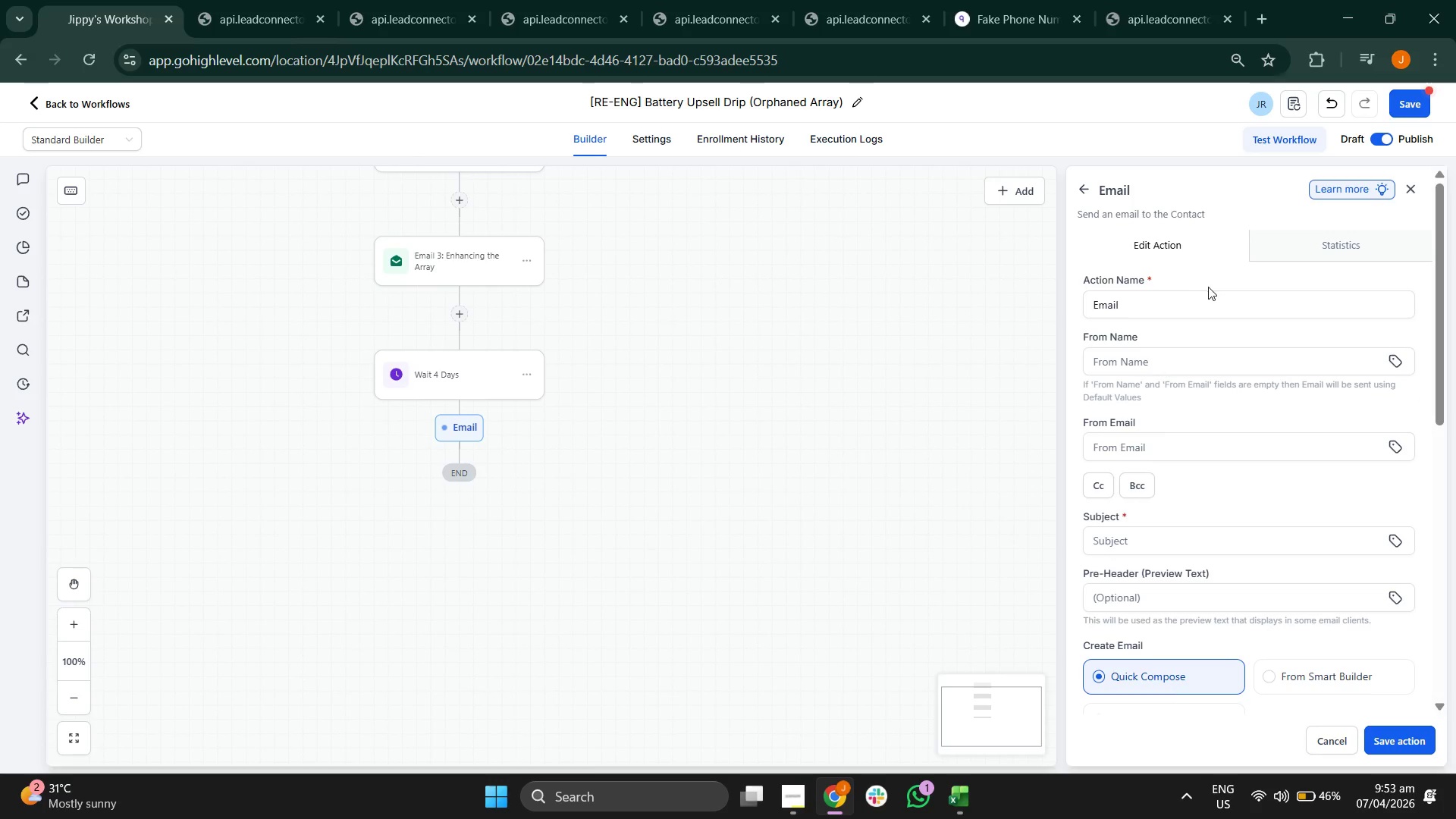 
left_click([1216, 300])
 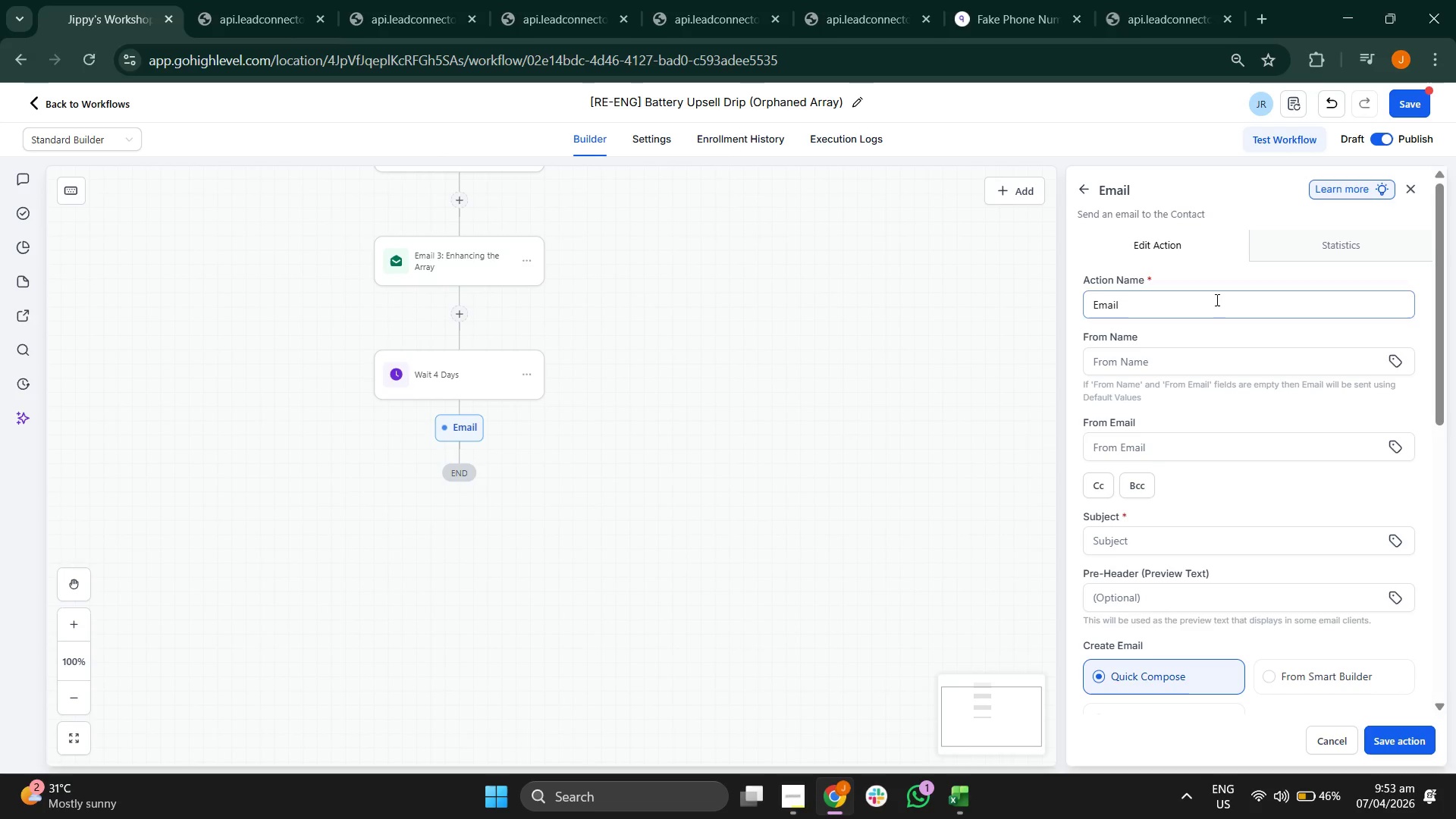 
key(Space)
 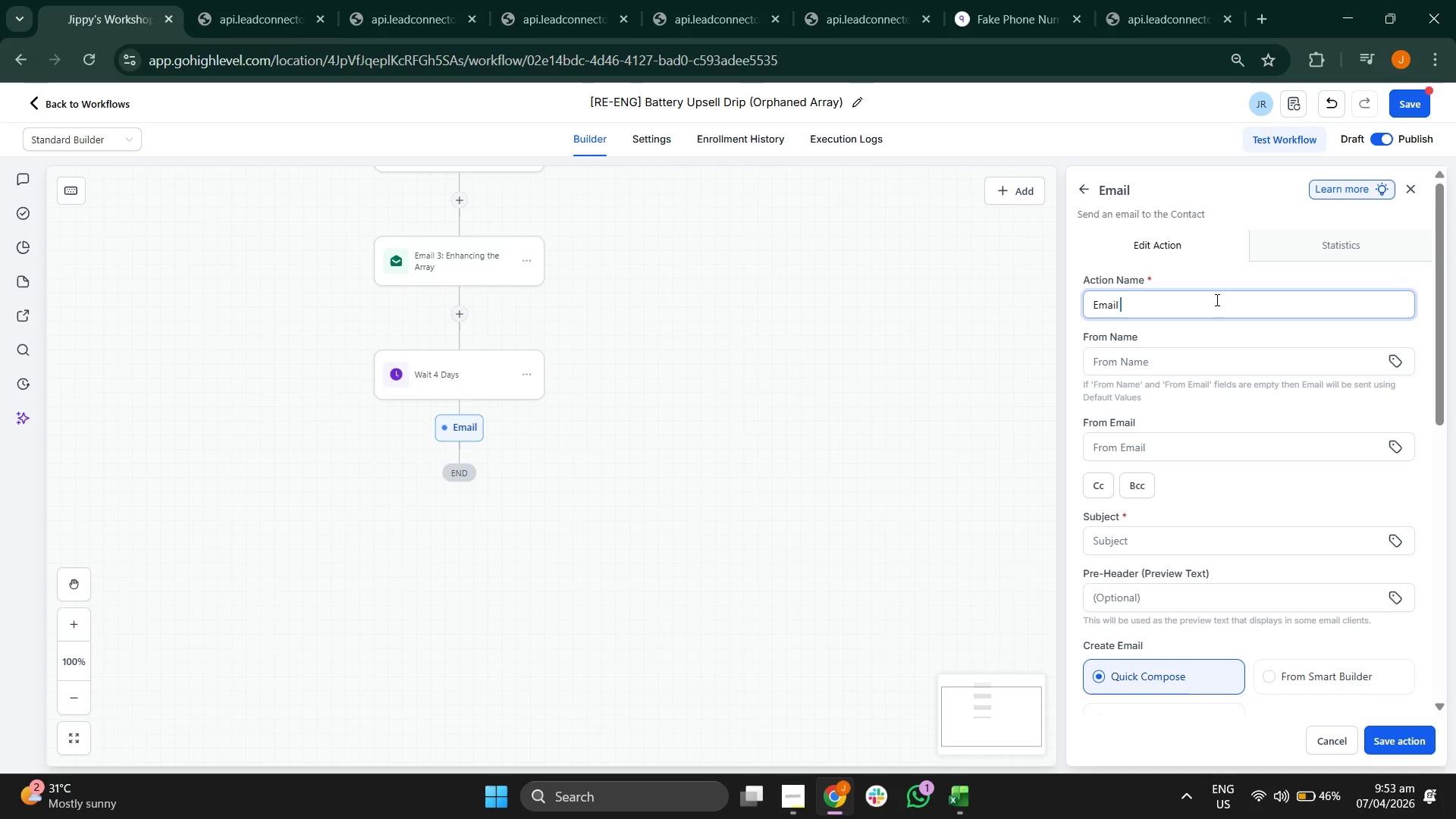 
key(4)
 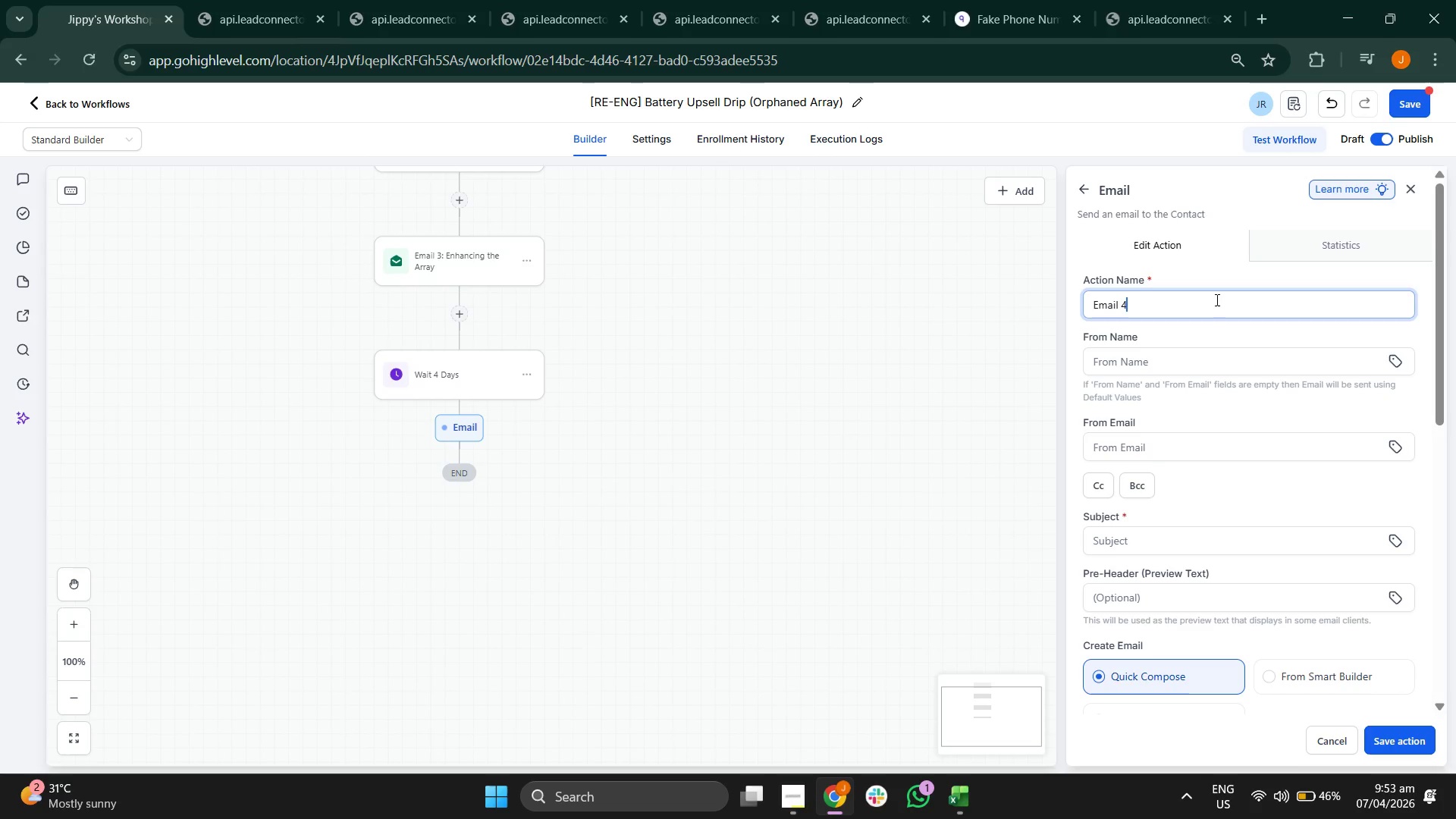 
key(Shift+Semicolon)
 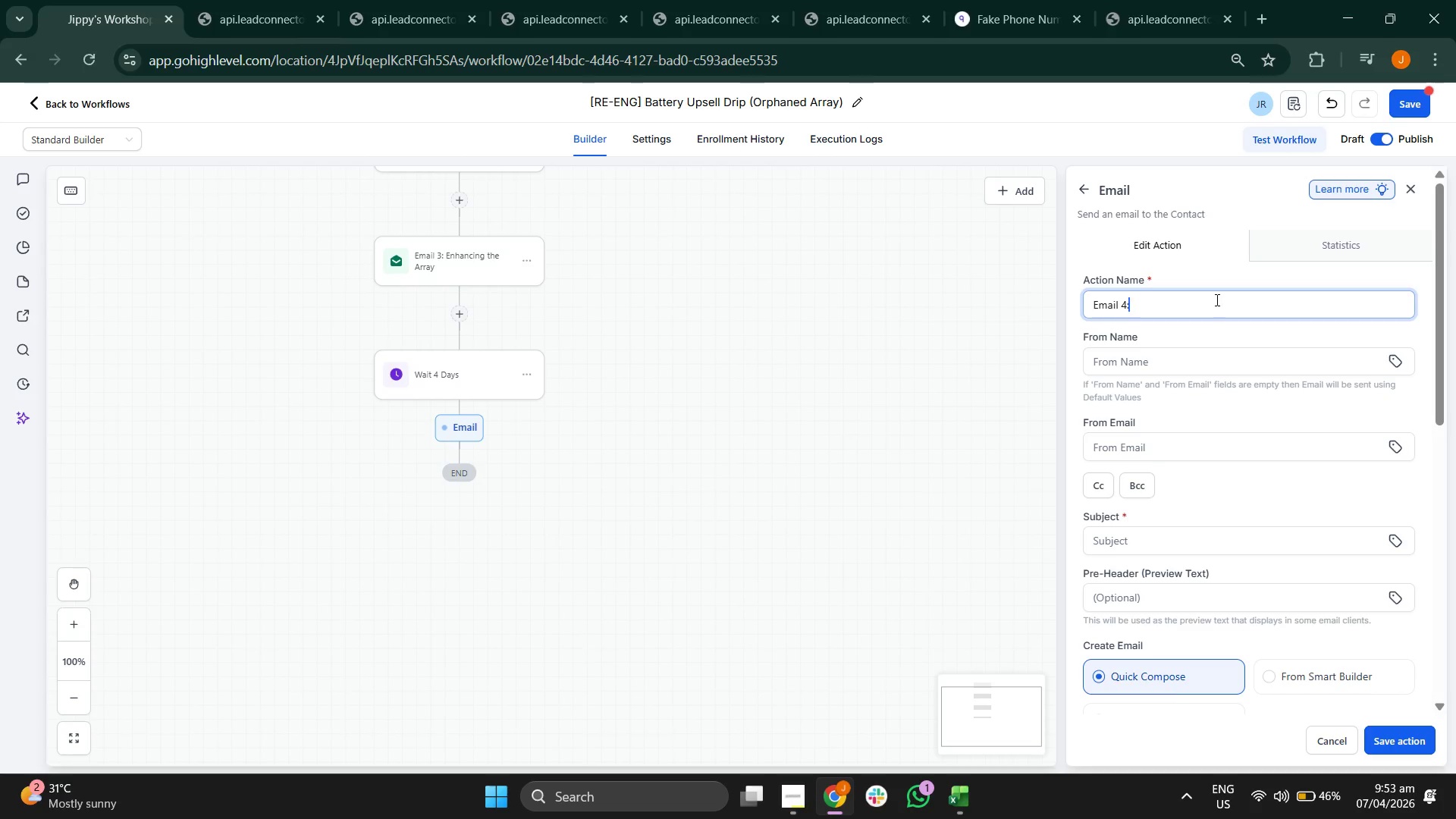 
key(Shift+Space)
 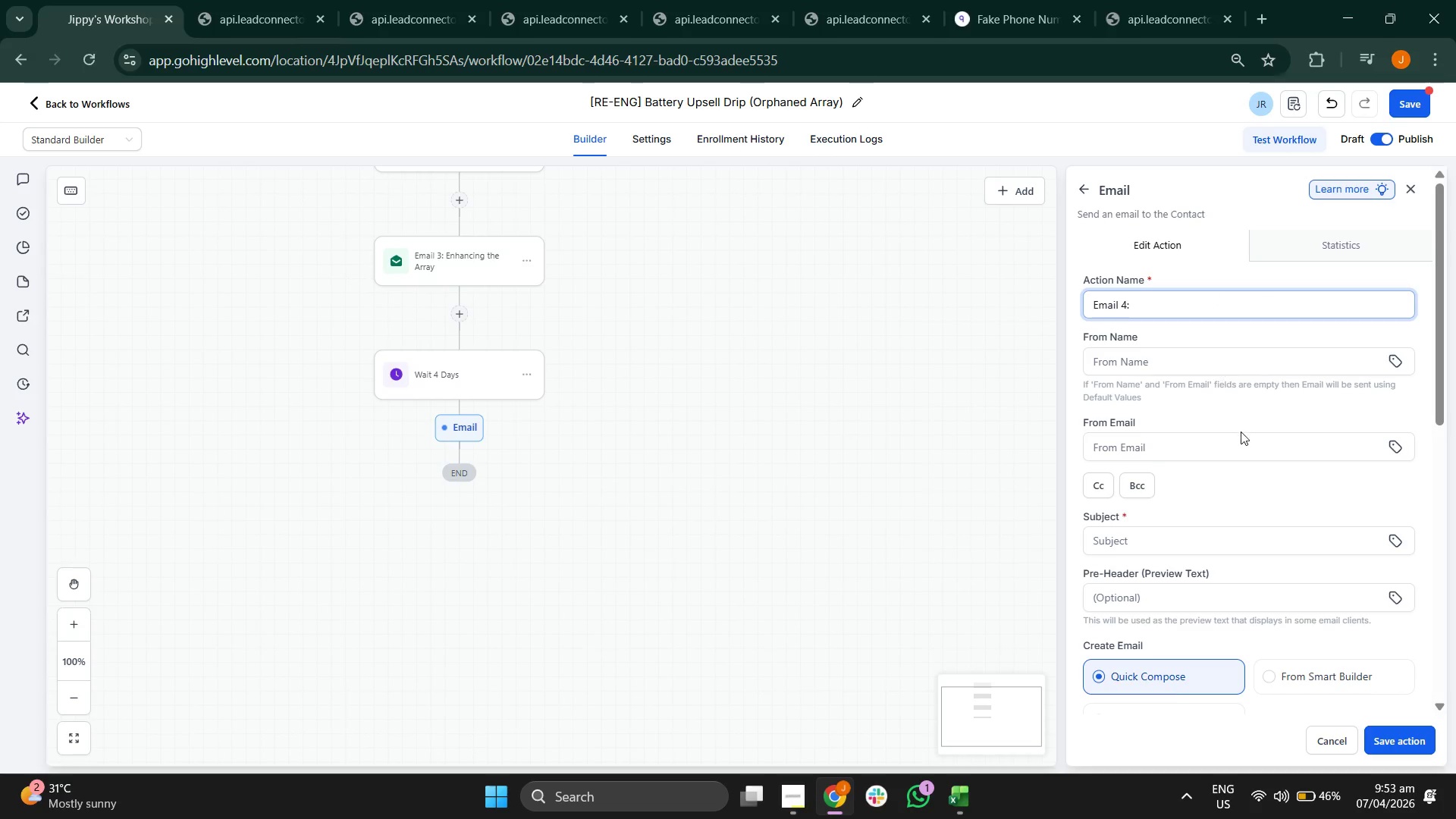 
scroll: coordinate [1263, 429], scroll_direction: down, amount: 3.0
 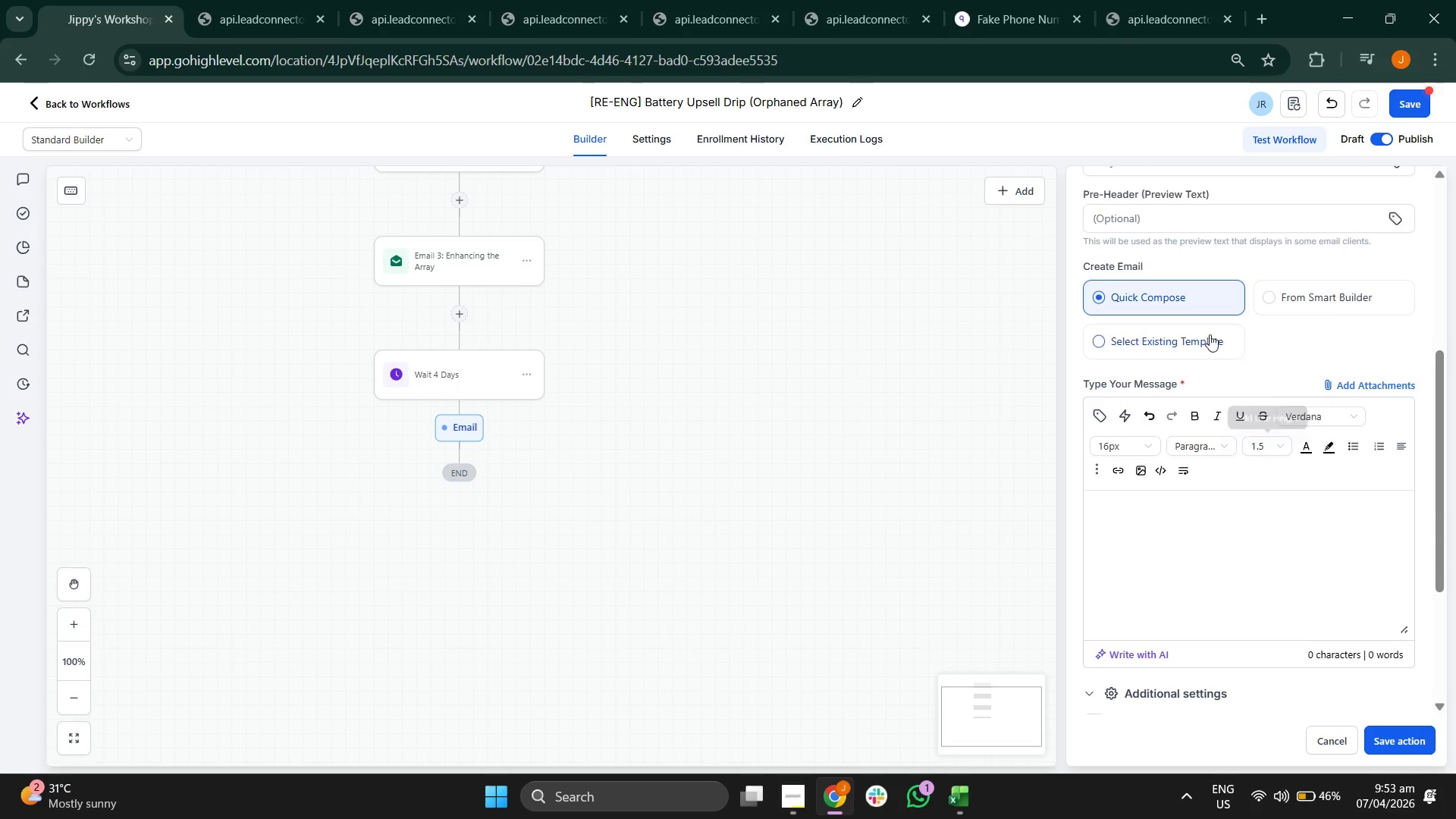 
left_click([1197, 334])
 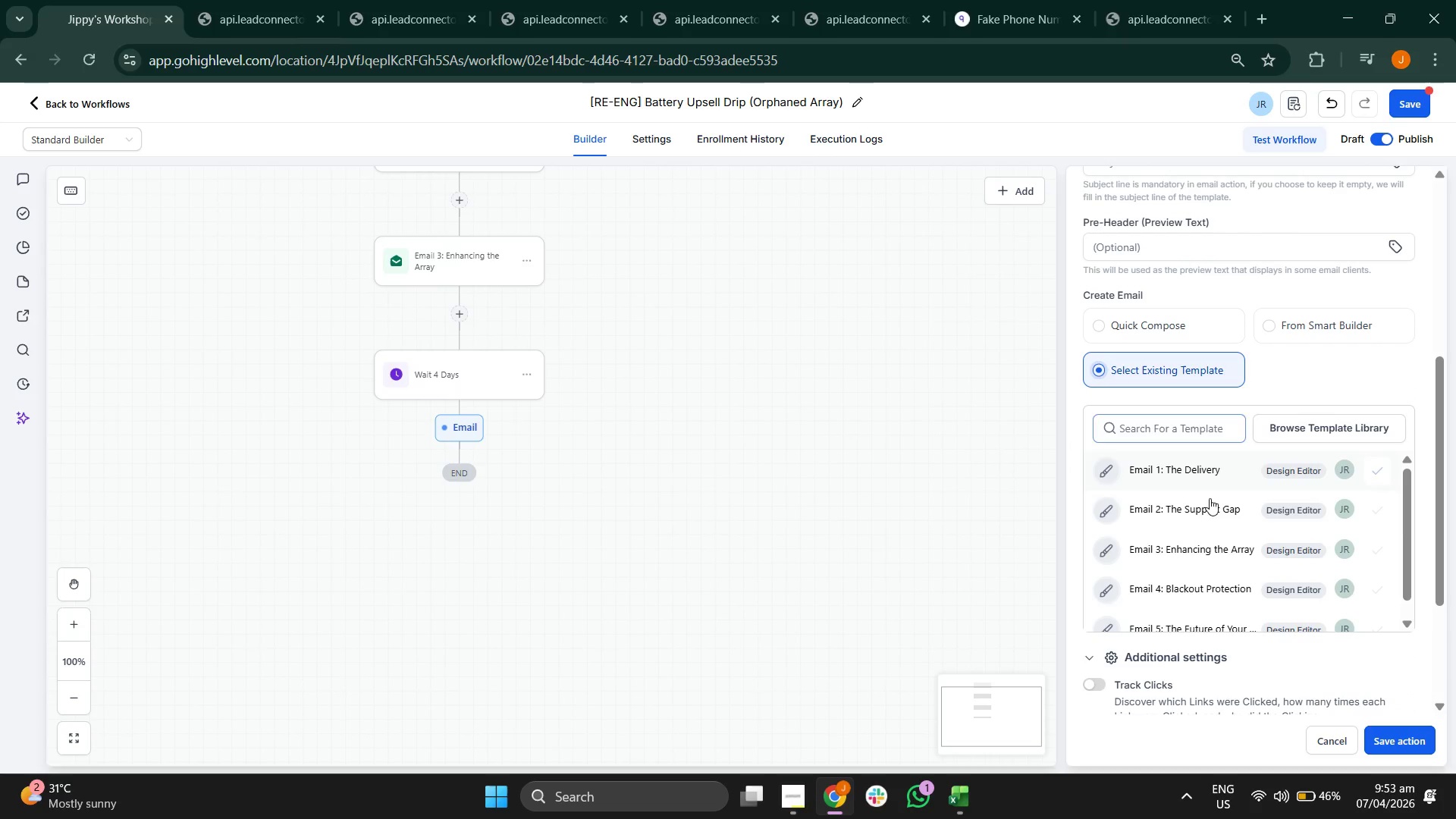 
left_click([1193, 586])
 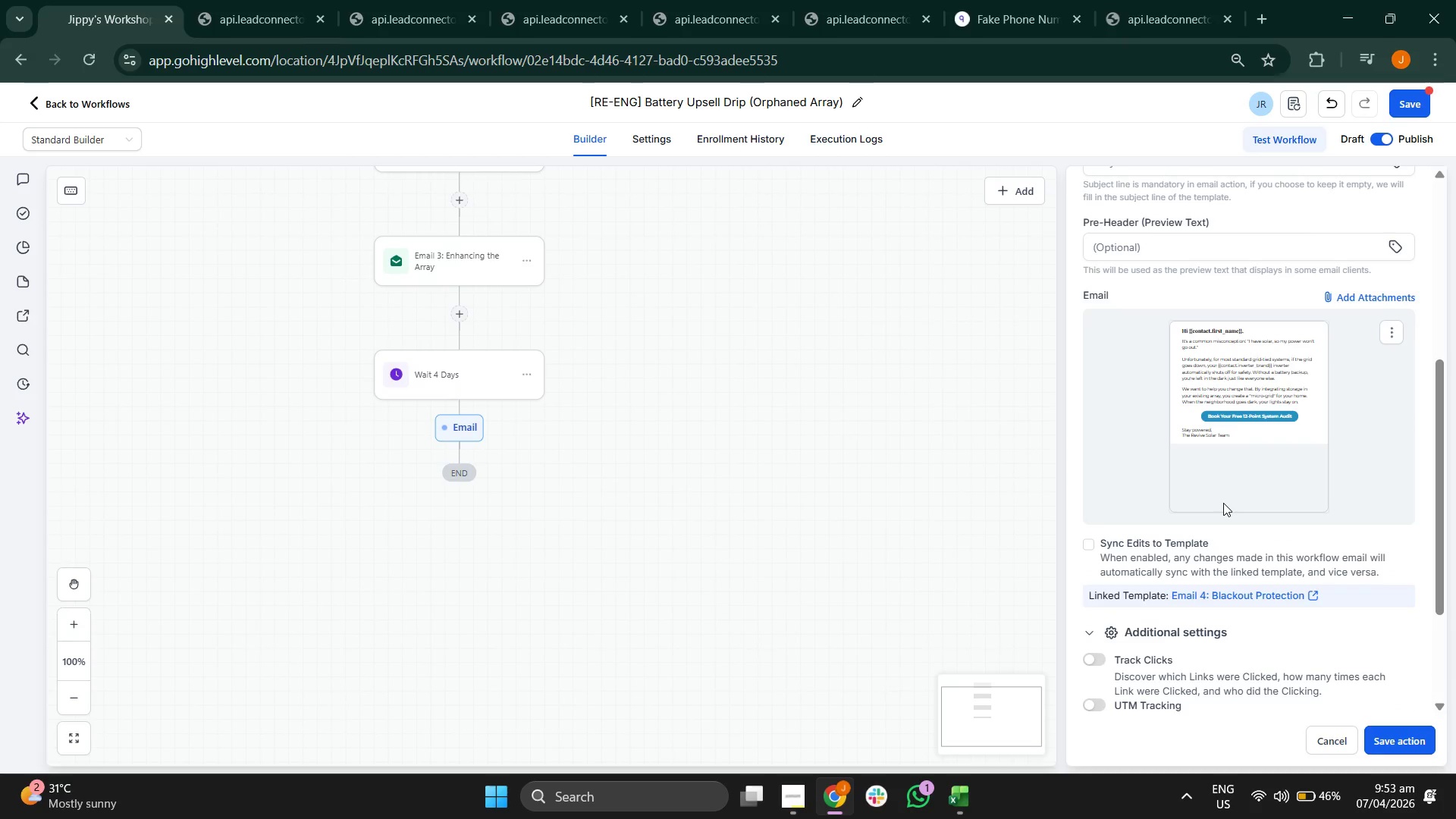 
scroll: coordinate [1160, 321], scroll_direction: up, amount: 6.0
 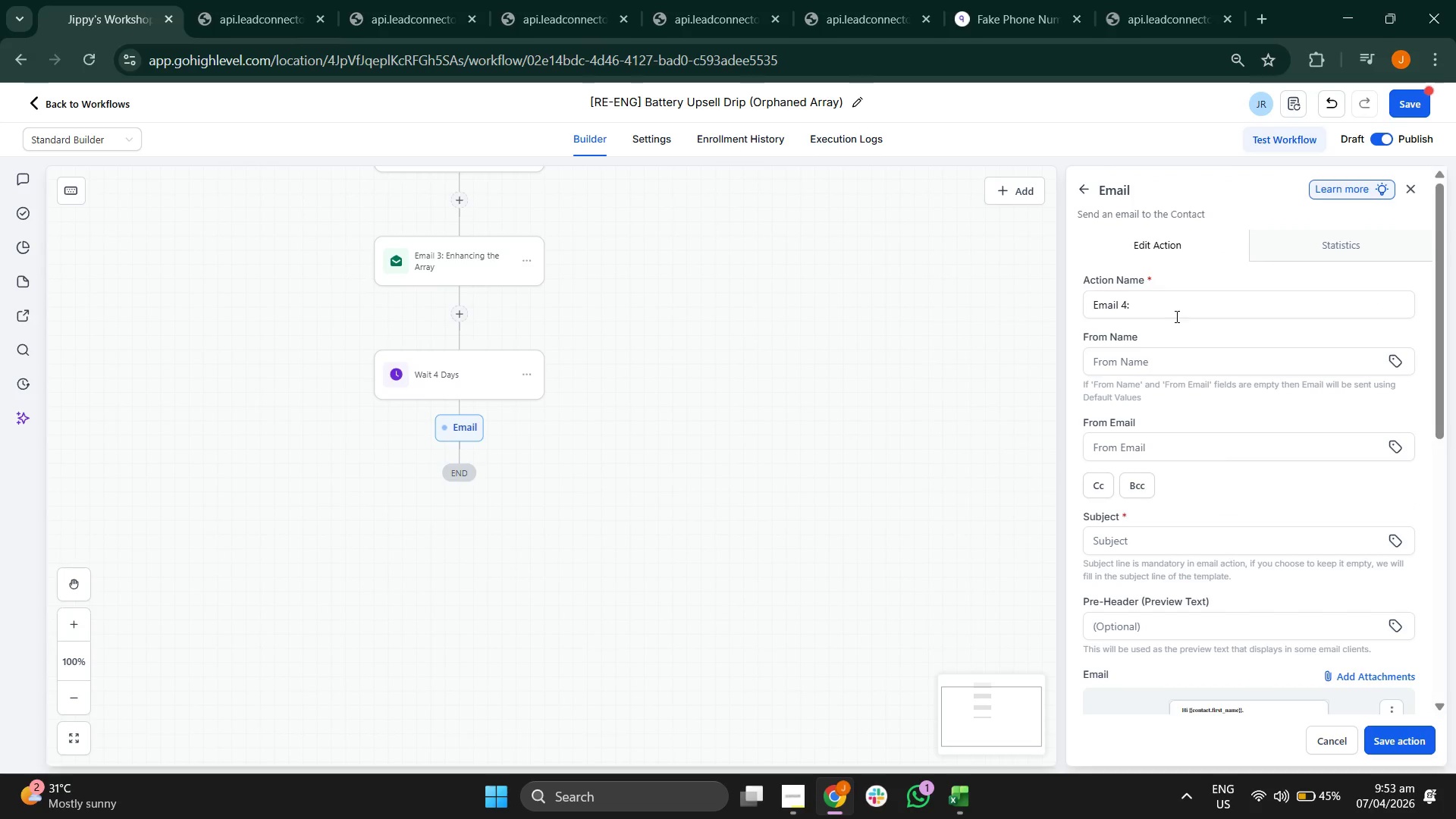 
left_click([1188, 293])
 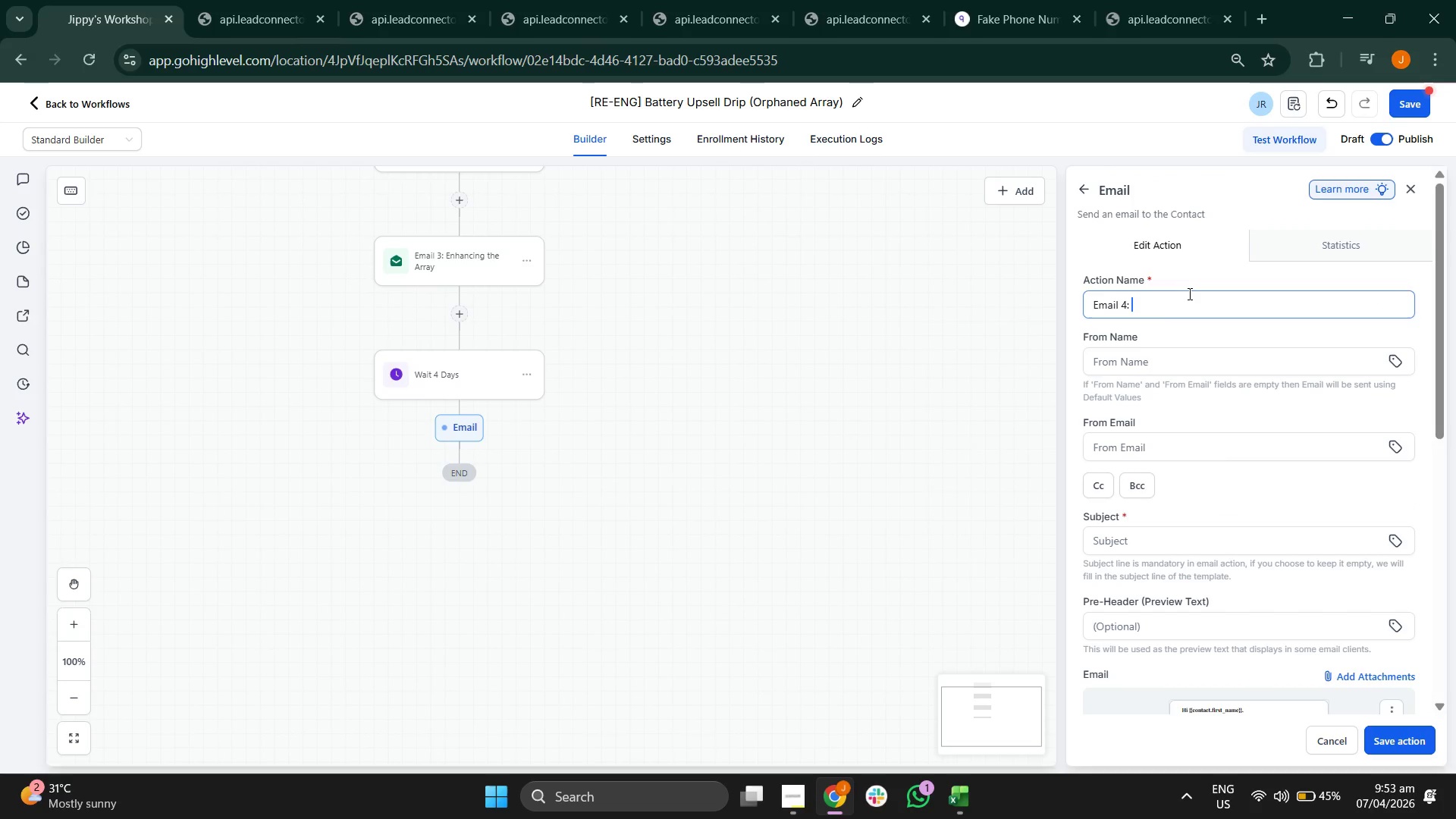 
type( )
key(Backspace)
type(Blackout Proec)
key(Backspace)
key(Backspace)
type(tection)
 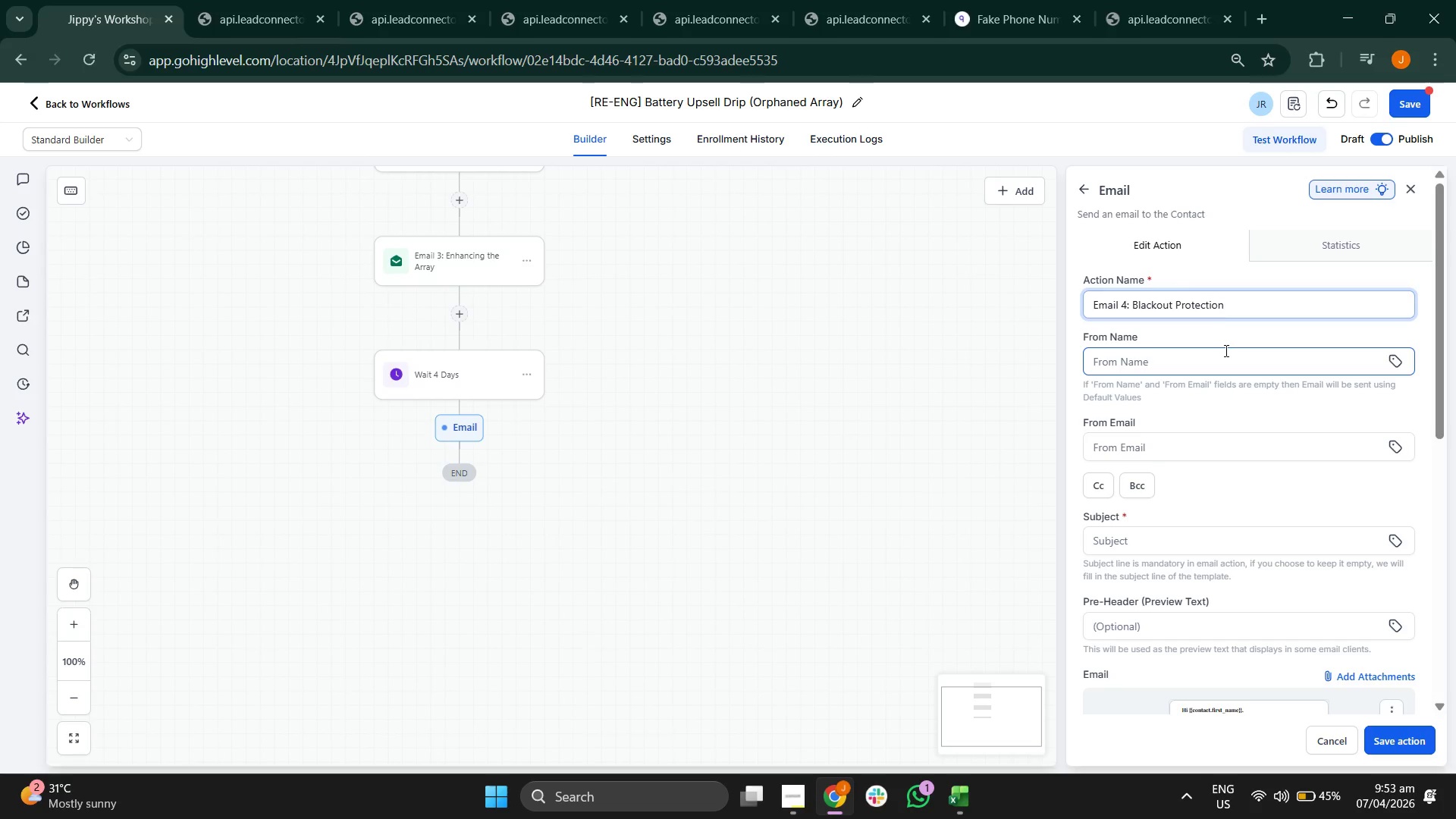 
scroll: coordinate [1225, 350], scroll_direction: none, amount: 0.0
 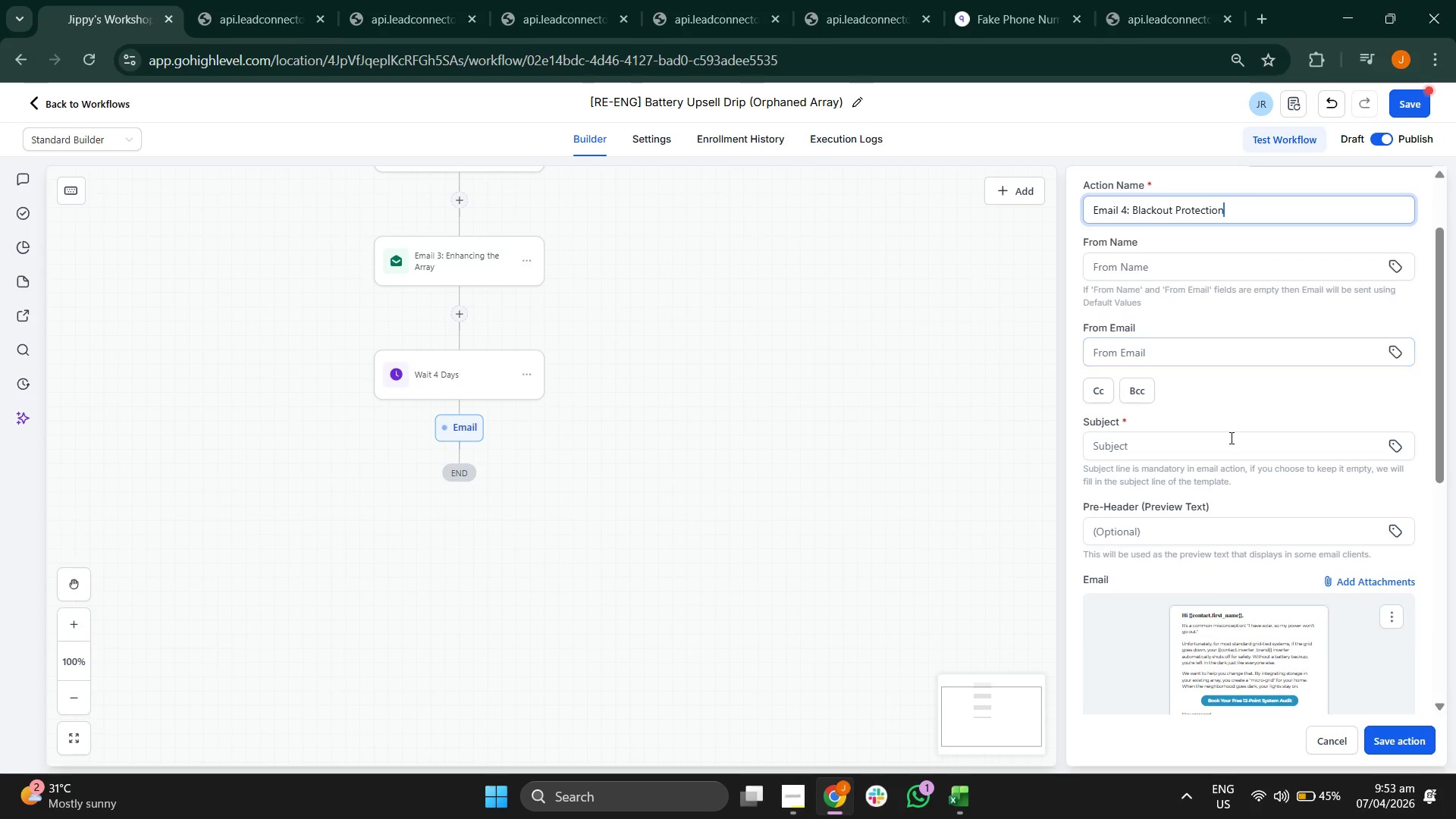 
left_click([1231, 454])
 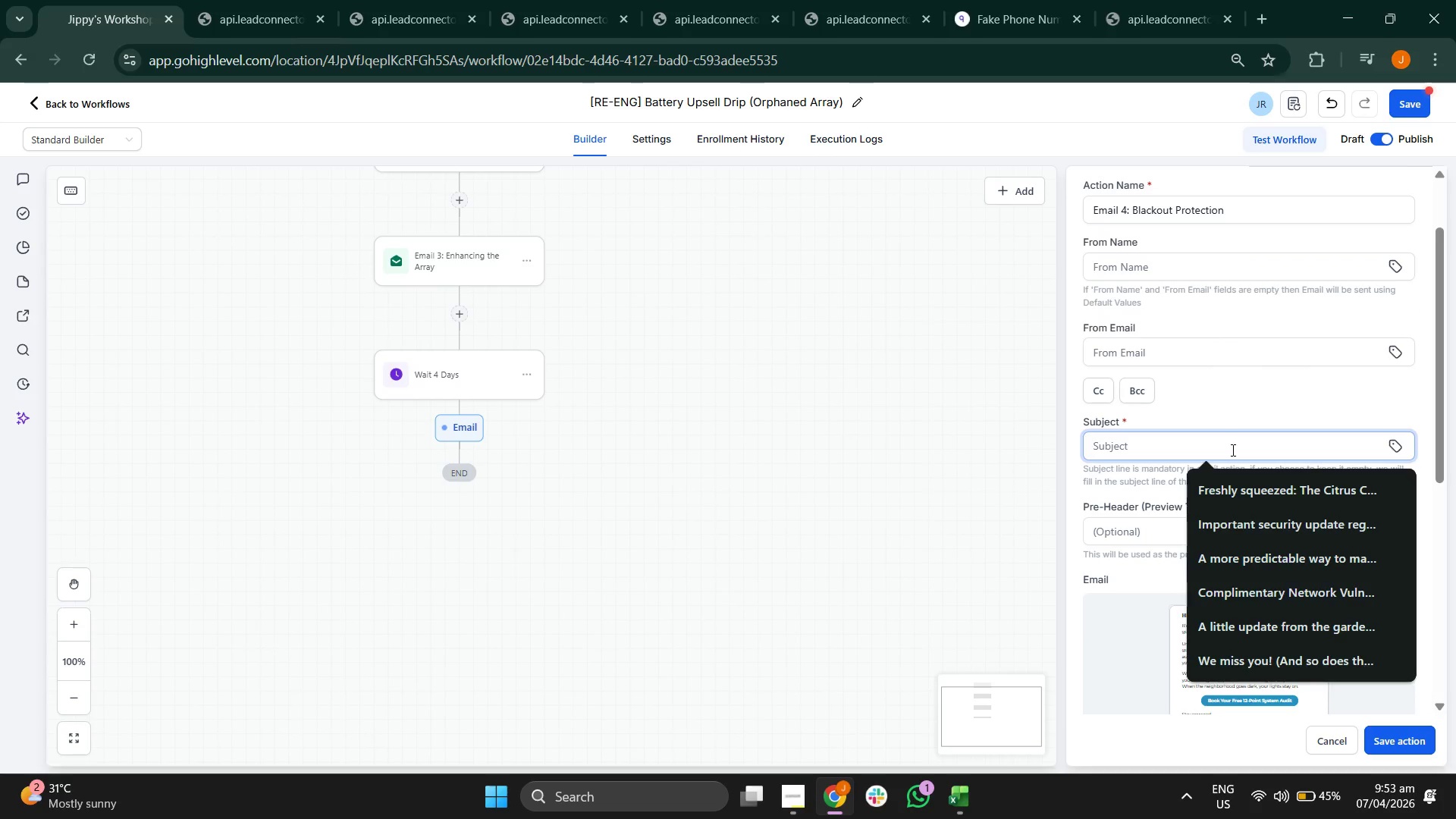 
type(Will youe)
key(Backspace)
type(r lih)
key(Backspace)
type(ghts stau o)
key(Backspace)
key(Backspace)
key(Backspace)
type(y on tonight?)
 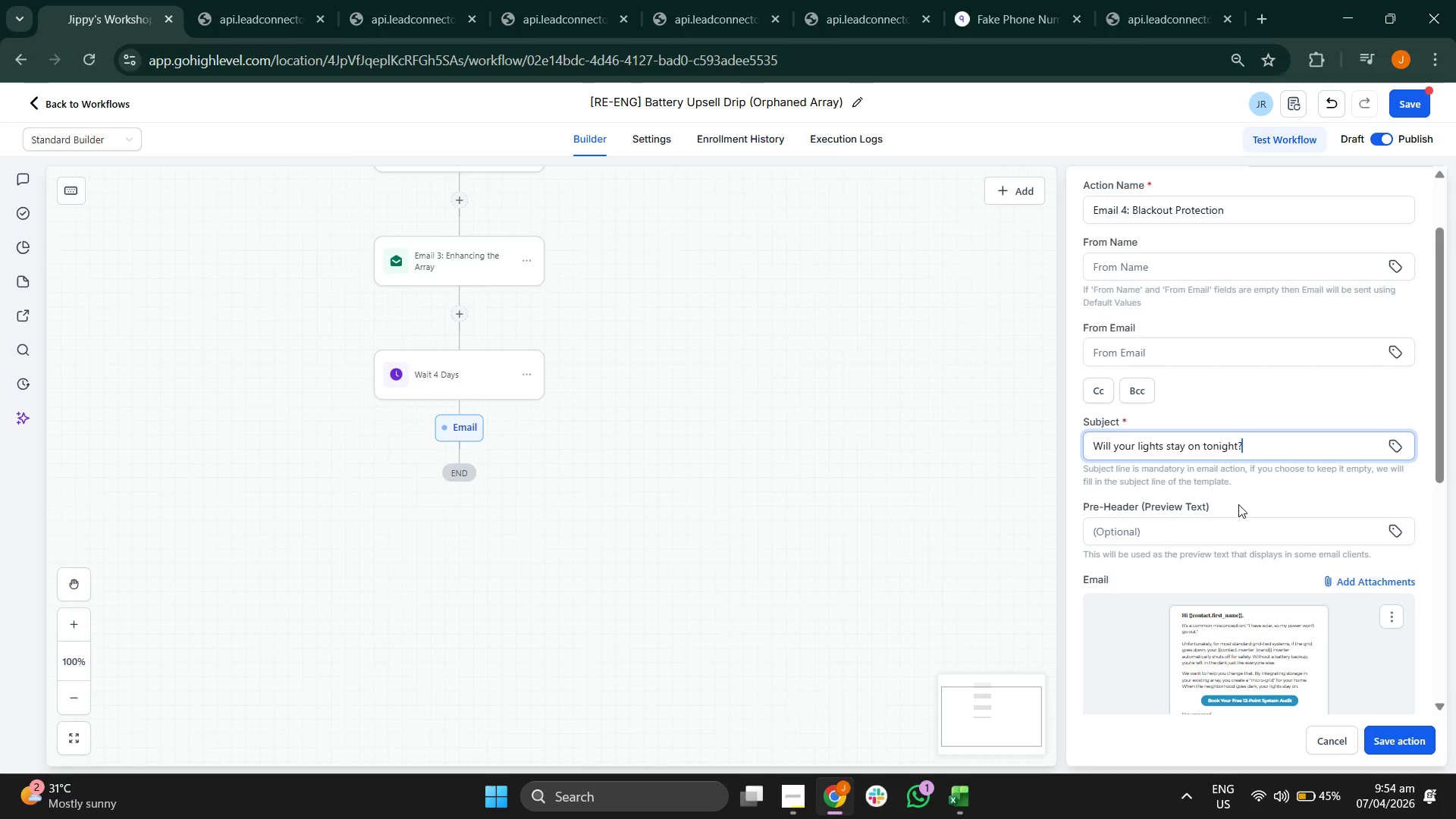 
left_click([1216, 532])
 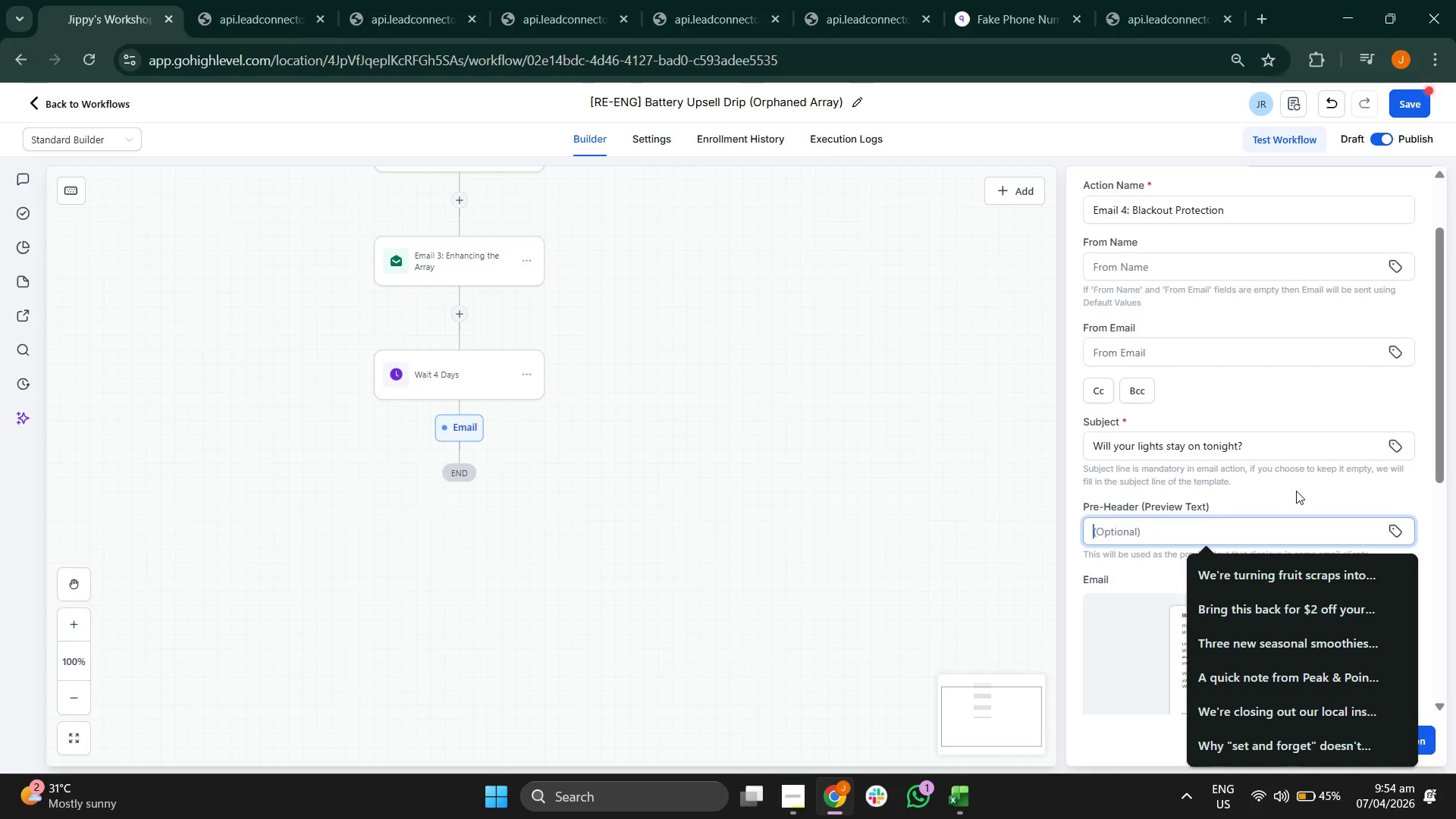 
type(The trurh)
key(Backspace)
key(Backspace)
type(th abot)
key(Backspace)
type(t)
key(Backspace)
type(ut grid-tied solar )
key(Backspace)
key(Backspace)
key(Backspace)
type(ar during a power ota)
key(Backspace)
key(Backspace)
key(Backspace)
type(utage)
key(Backspace)
key(Backspace)
key(Backspace)
key(Backspace)
key(Backspace)
type(outage)
 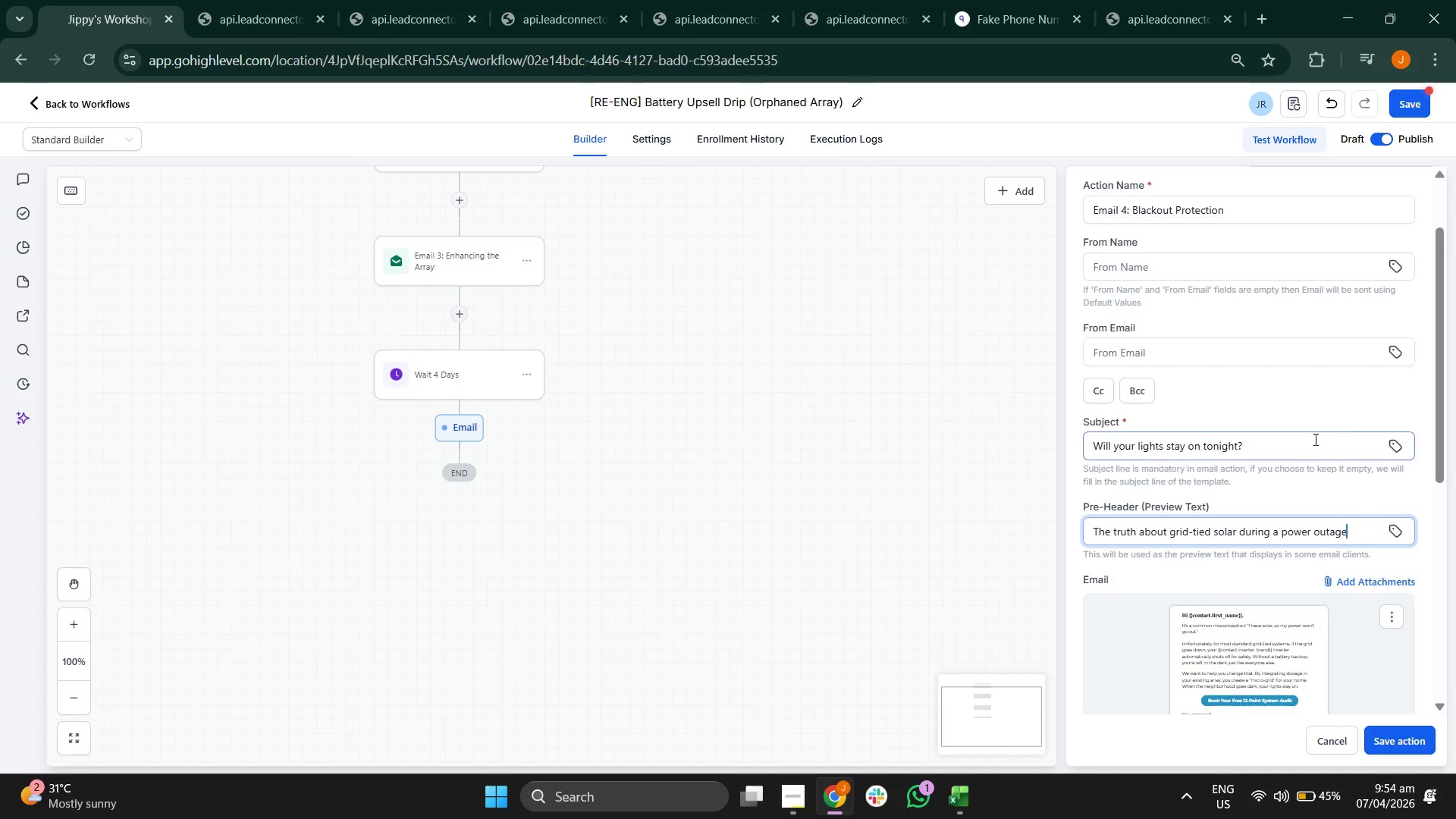 
scroll: coordinate [1252, 582], scroll_direction: down, amount: 6.0
 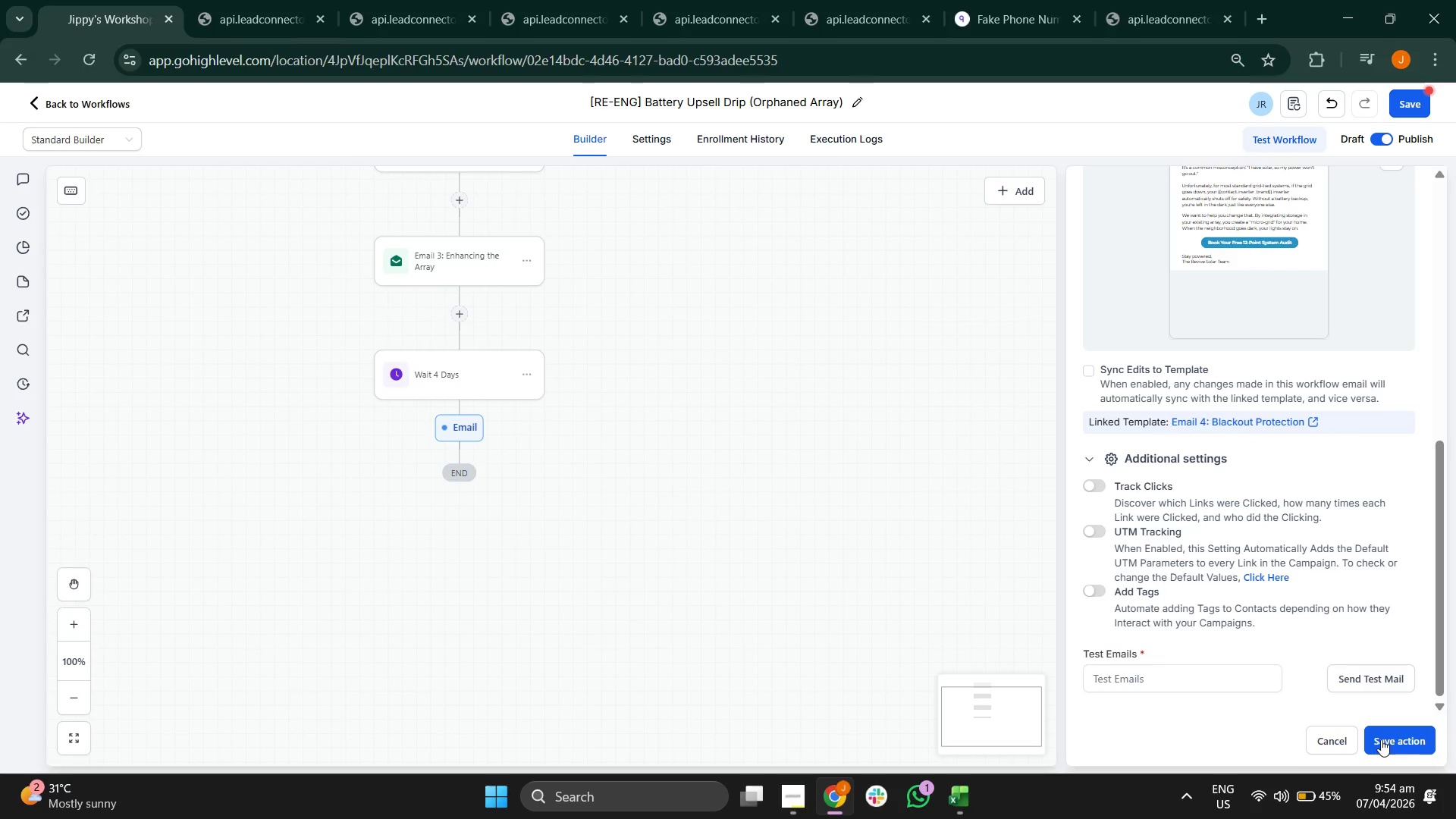 
scroll: coordinate [1302, 510], scroll_direction: up, amount: 5.0
 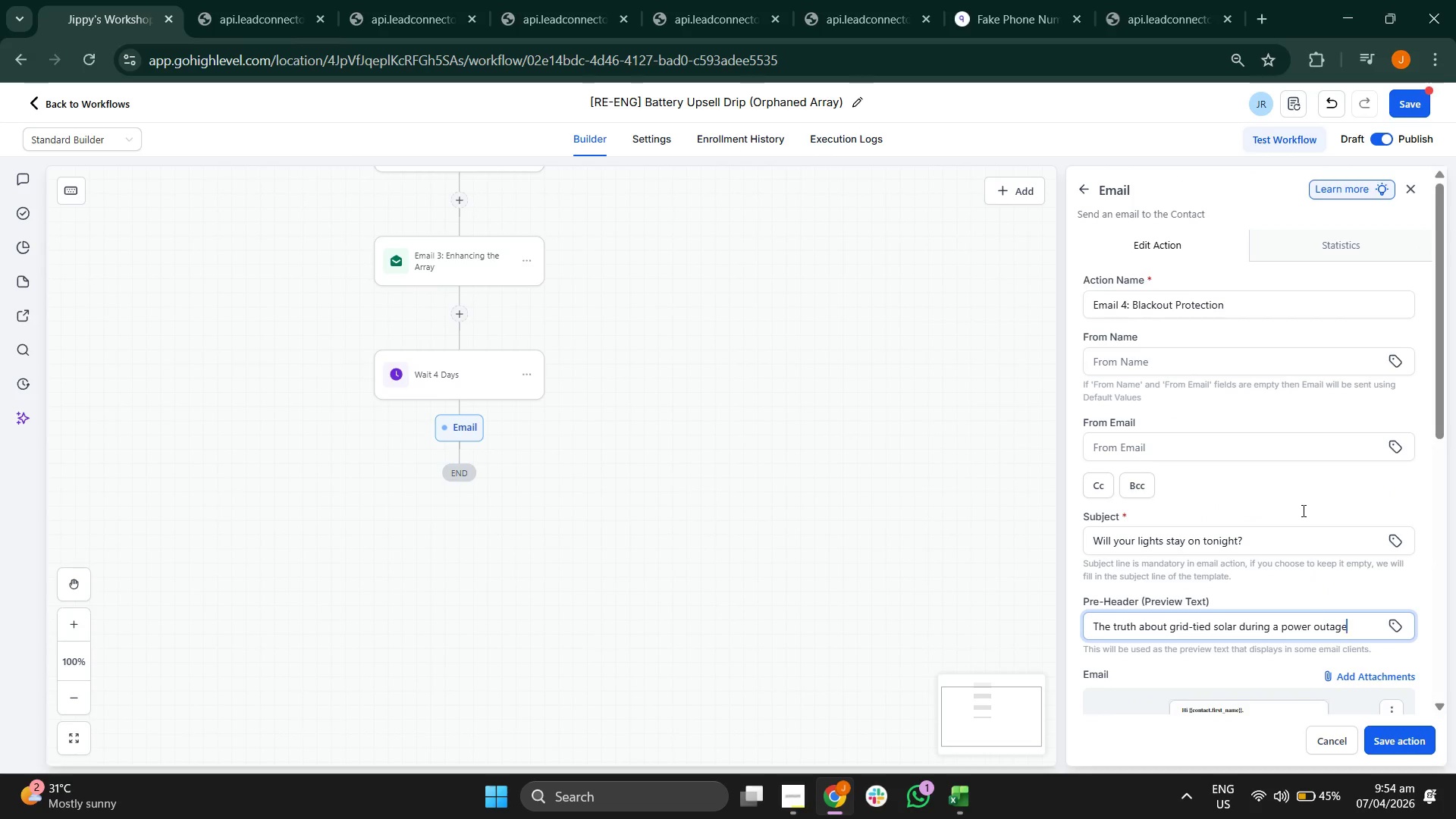 
scroll: coordinate [1302, 510], scroll_direction: down, amount: 3.0
 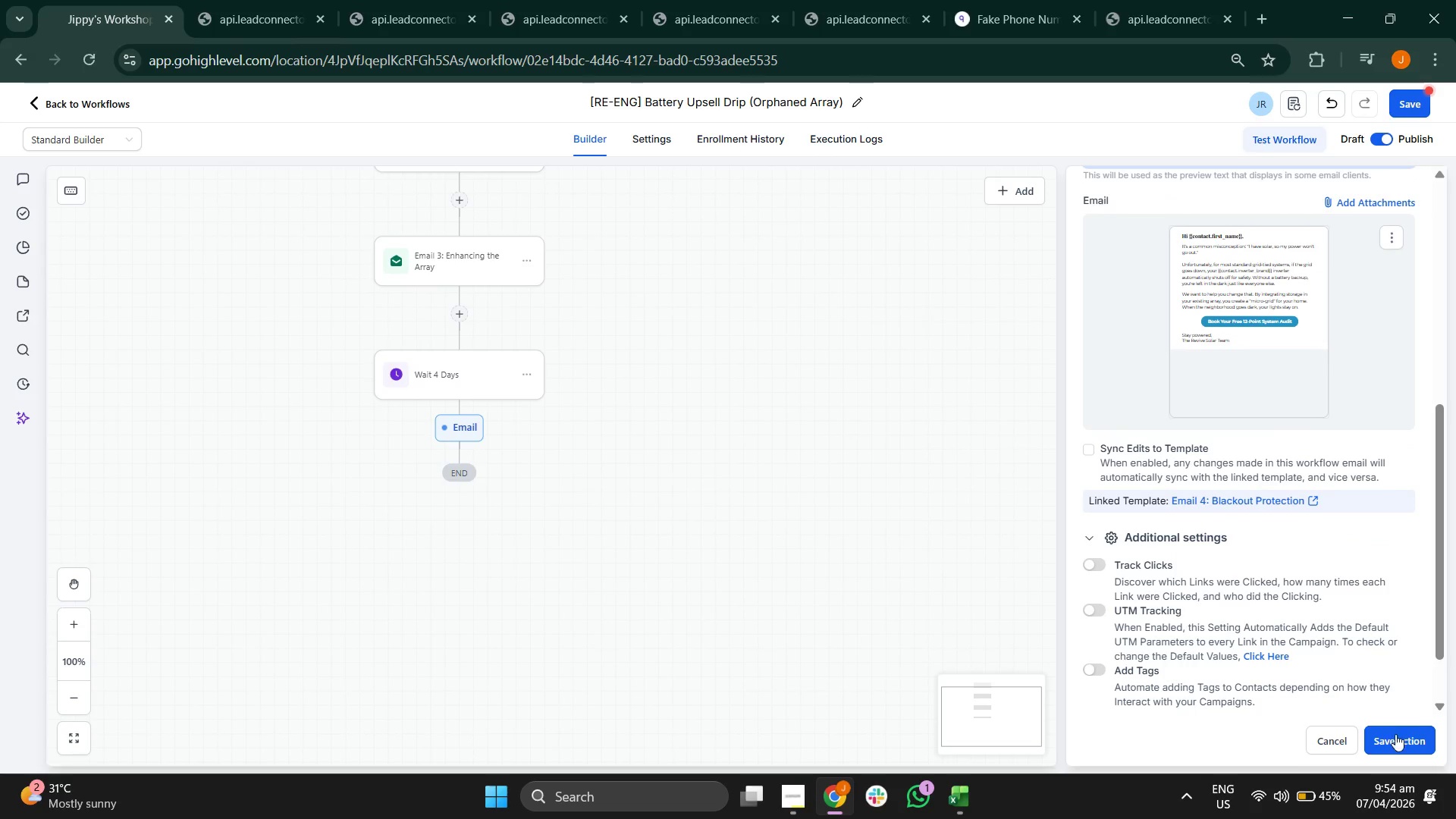 
left_click([1390, 745])
 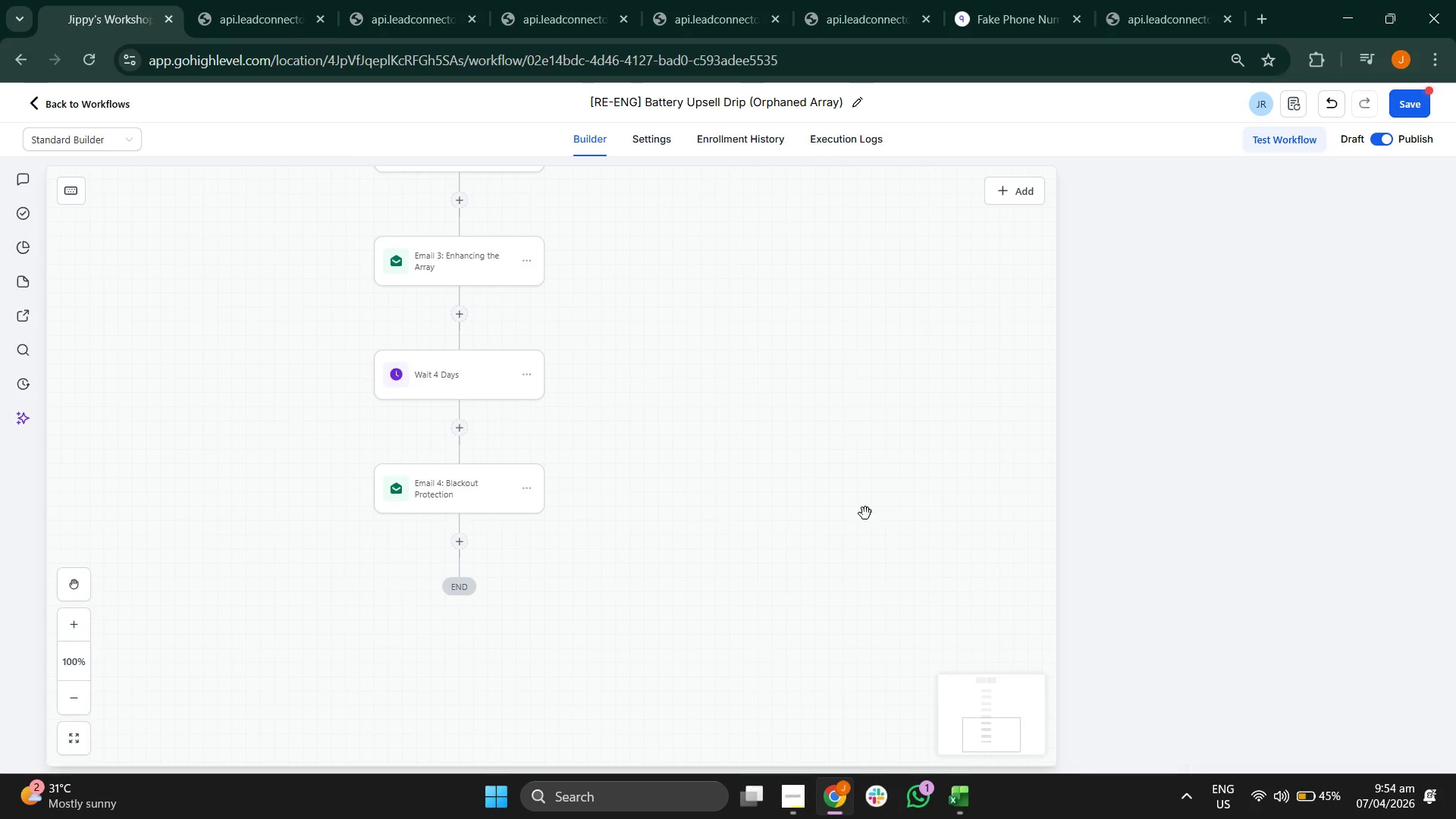 
left_click_drag(start_coordinate=[612, 447], to_coordinate=[667, 382])
 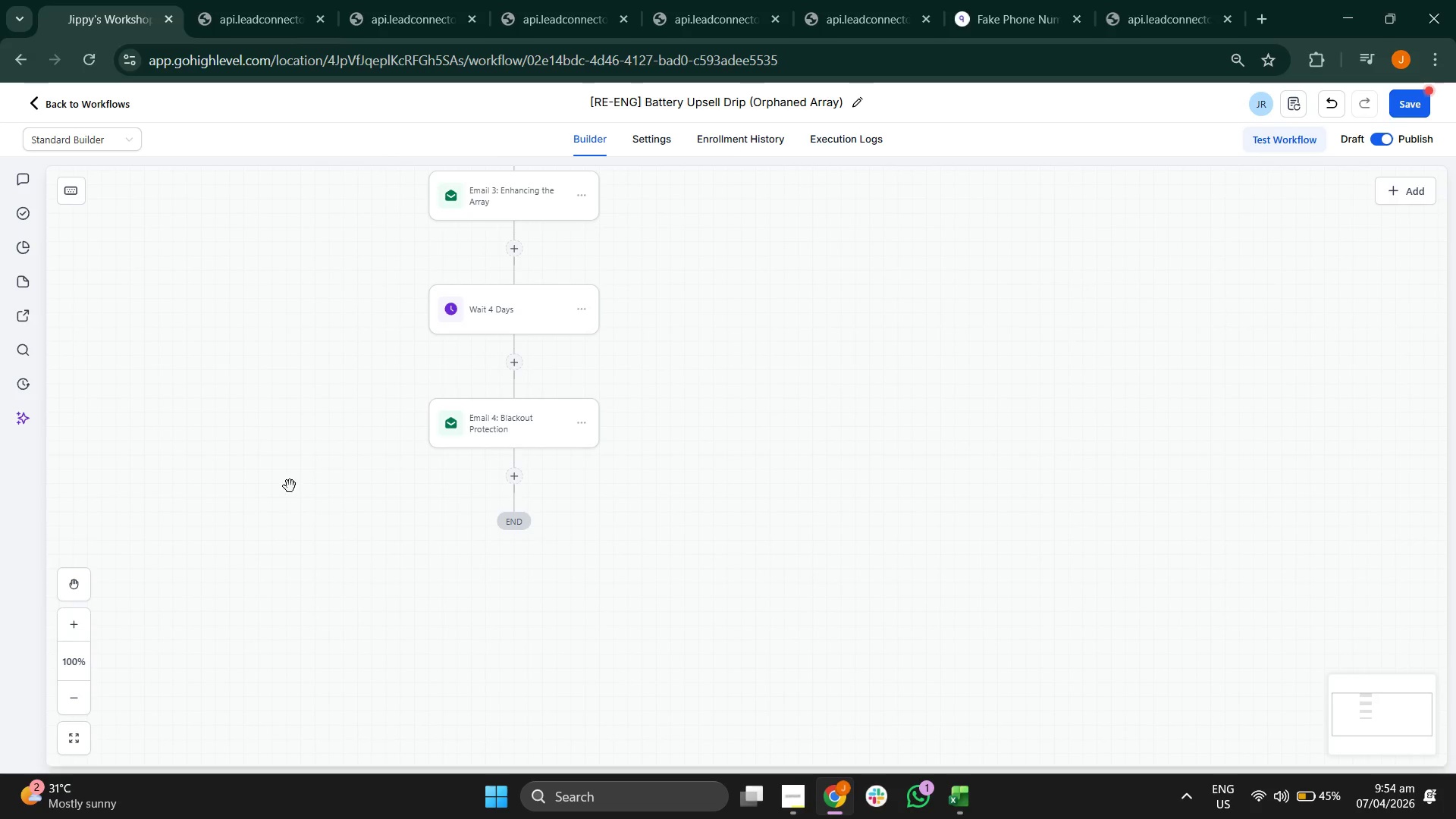 
left_click([513, 482])
 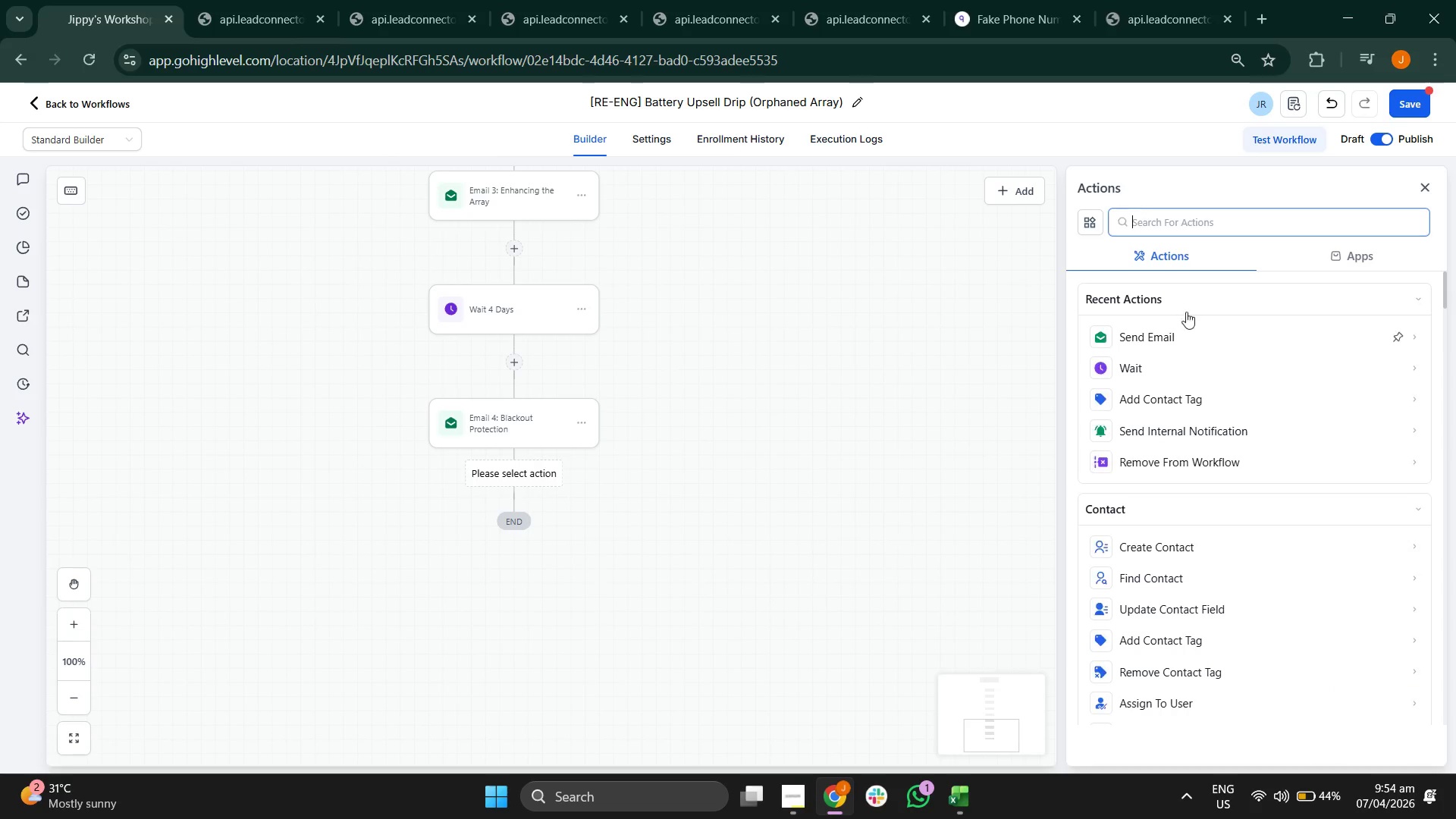 
left_click([1182, 373])
 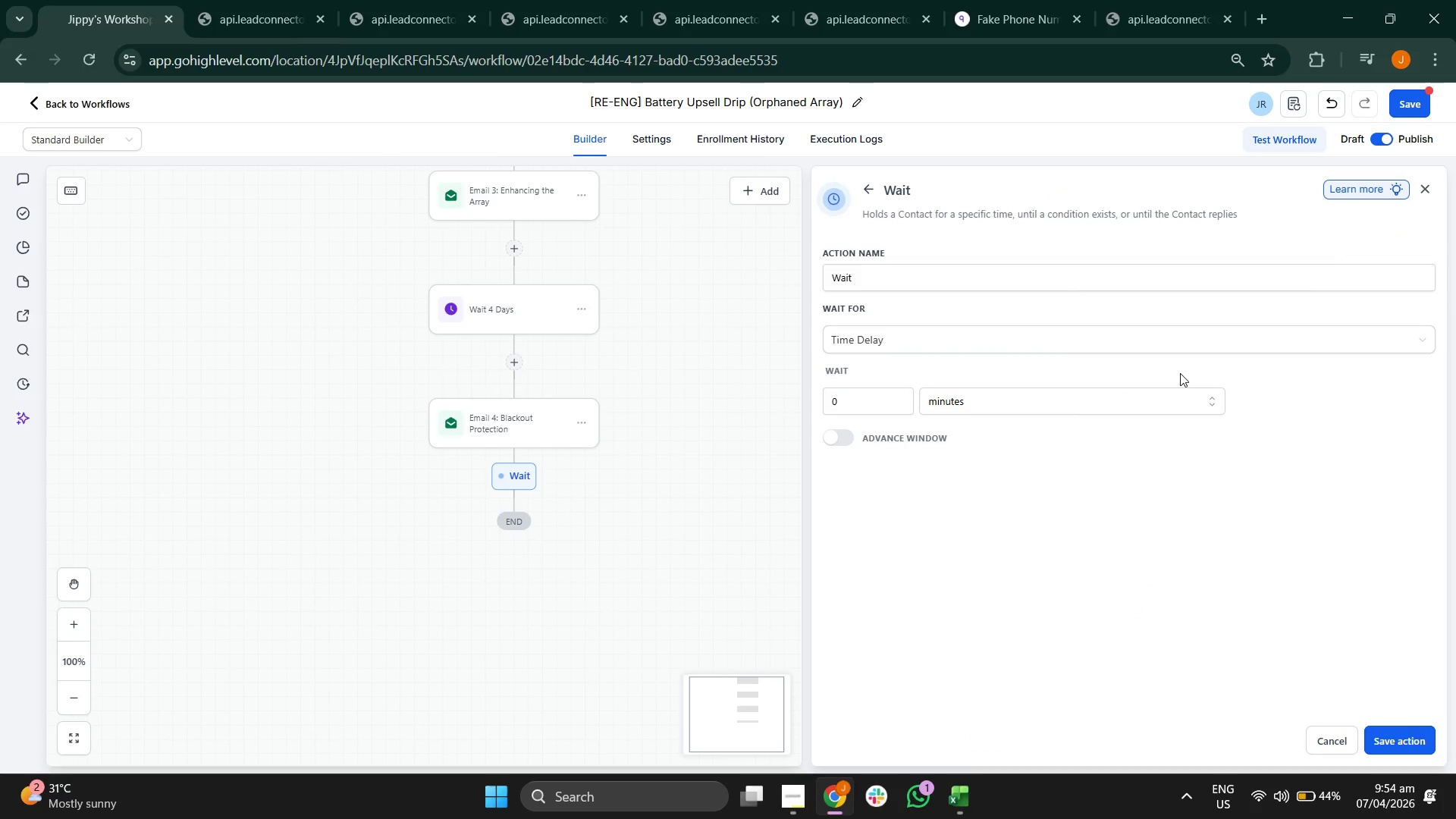 
wait(7.34)
 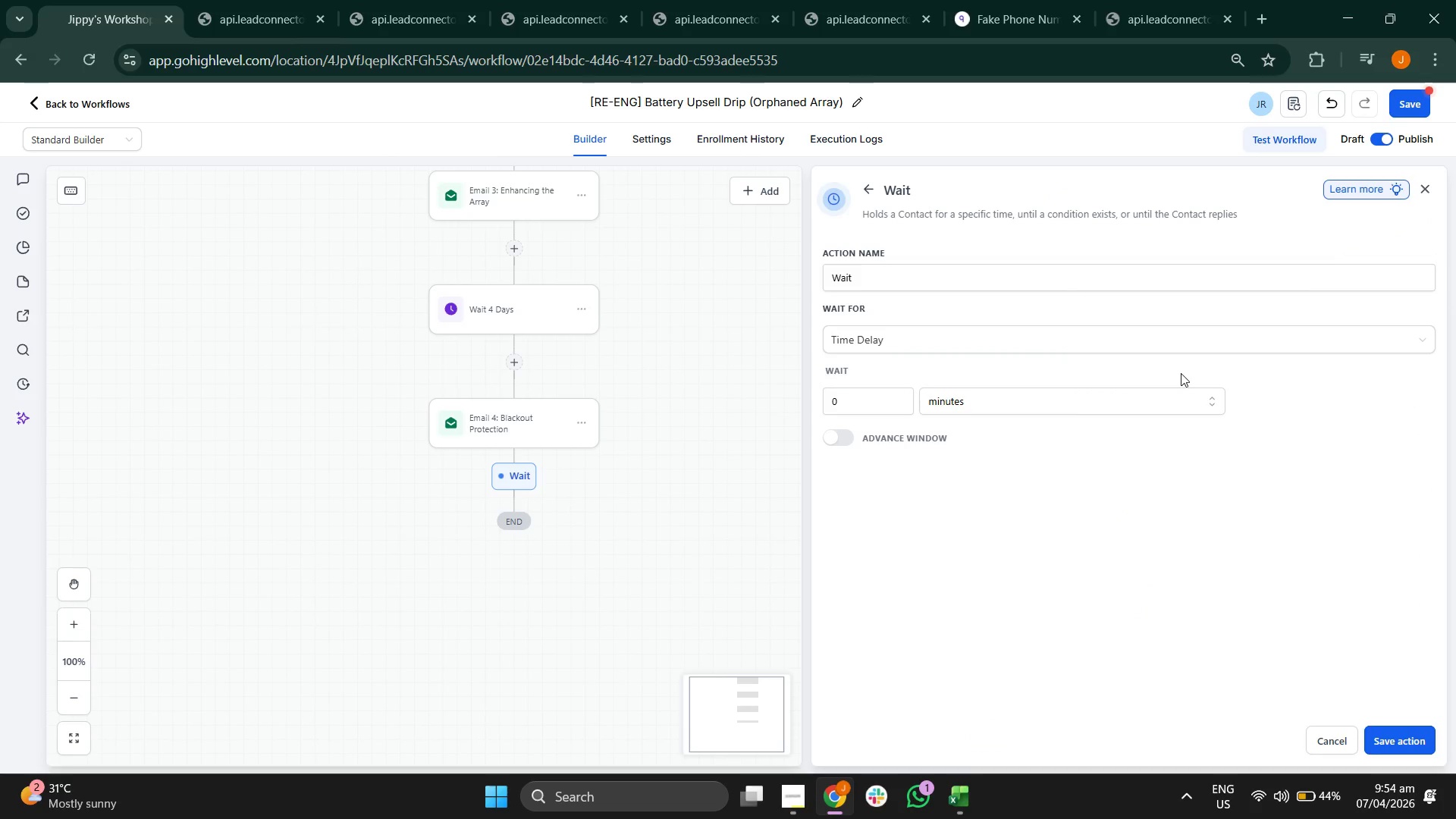 
left_click([970, 285])
 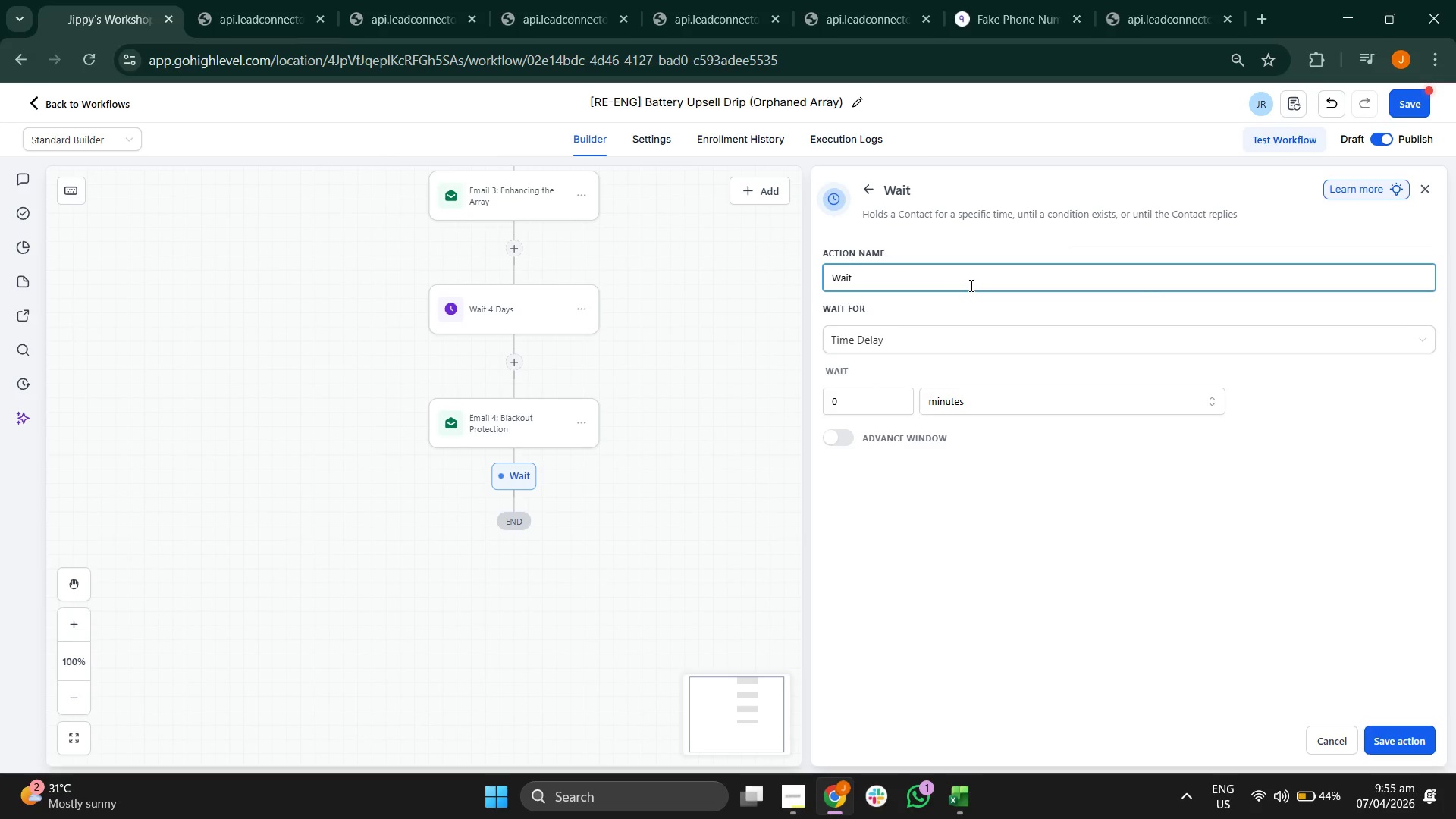 
type( 4 Days)
 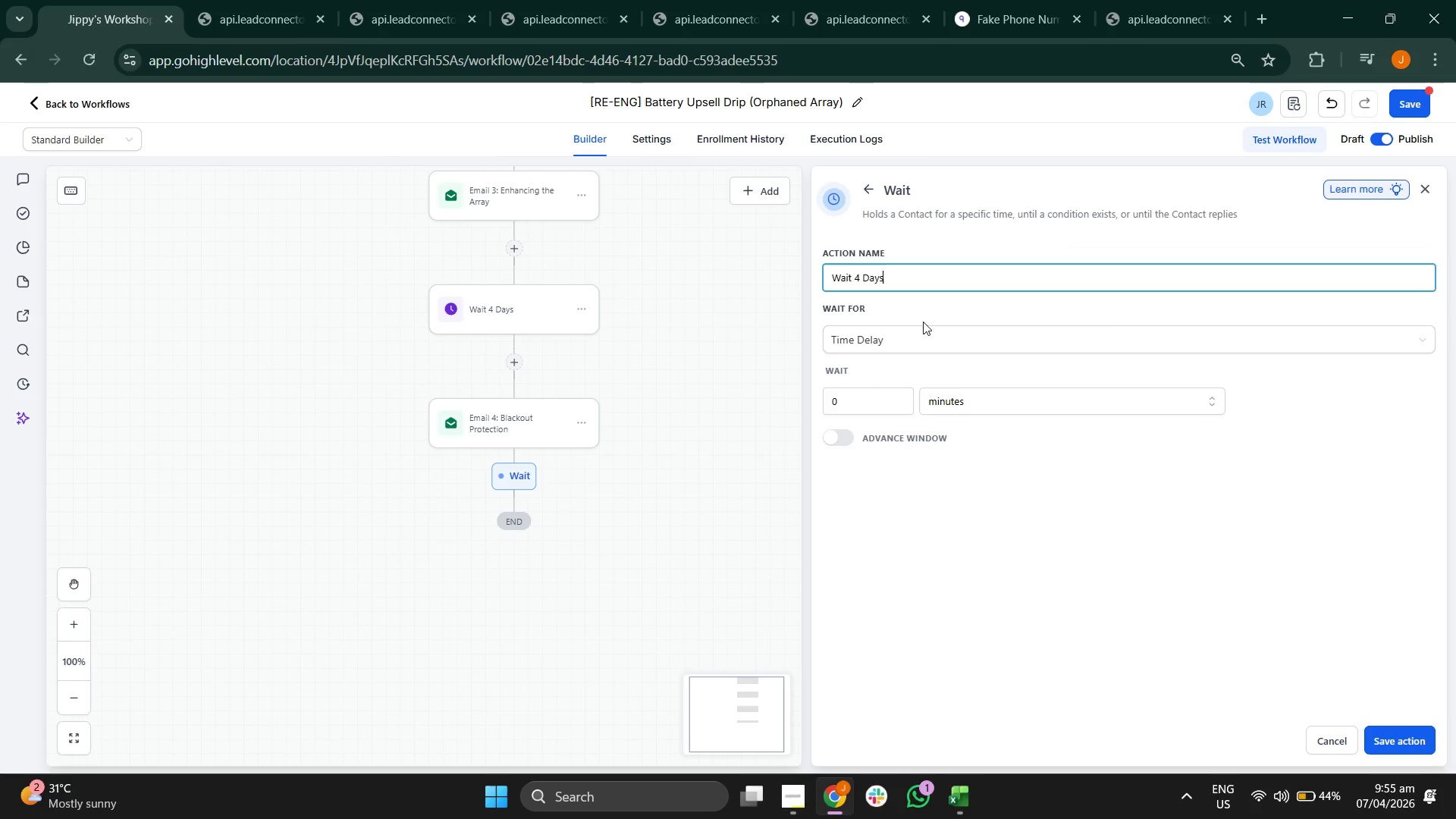 
left_click([861, 394])
 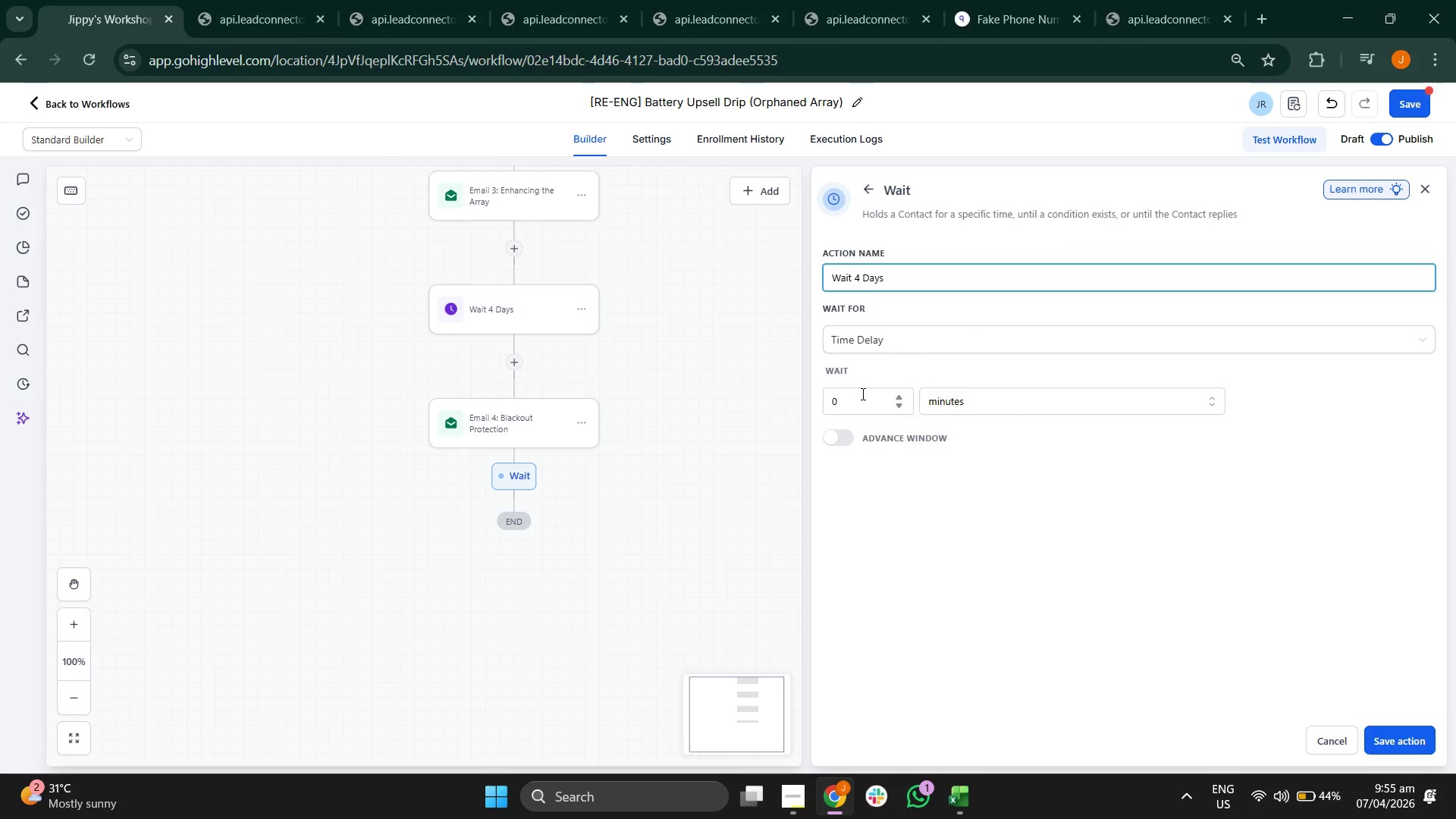 
key(4)
 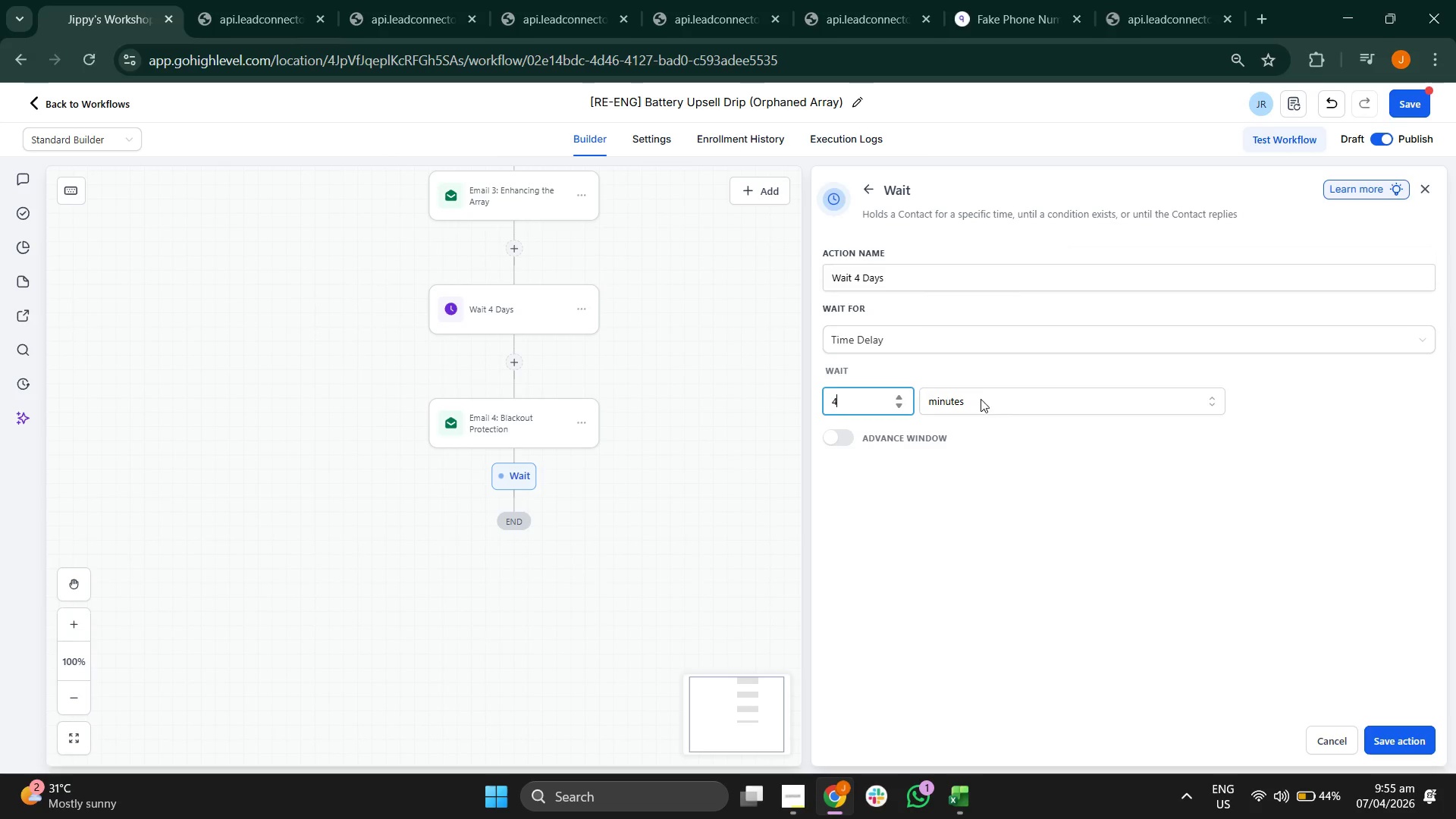 
double_click([993, 403])
 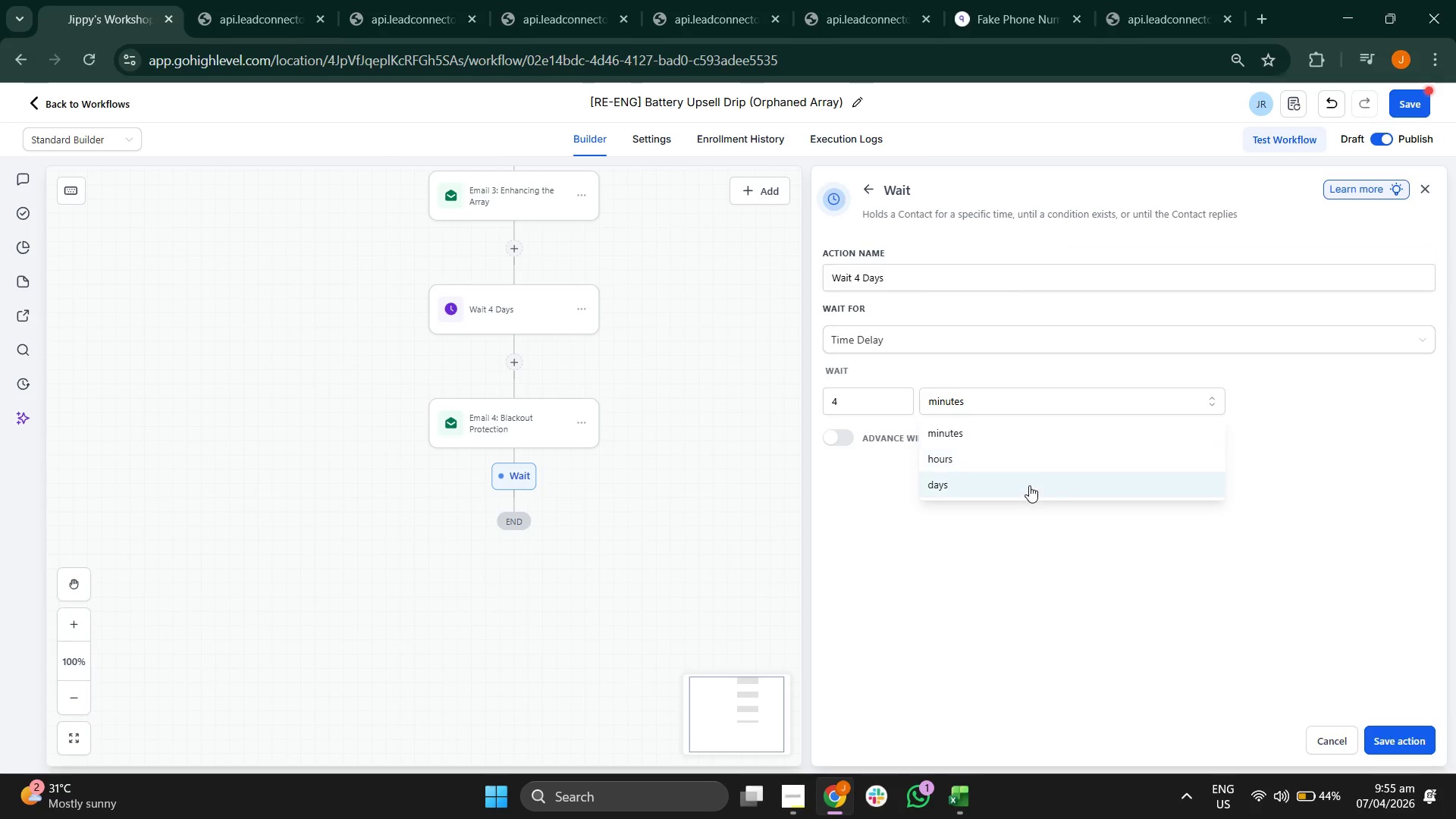 
left_click([1026, 491])
 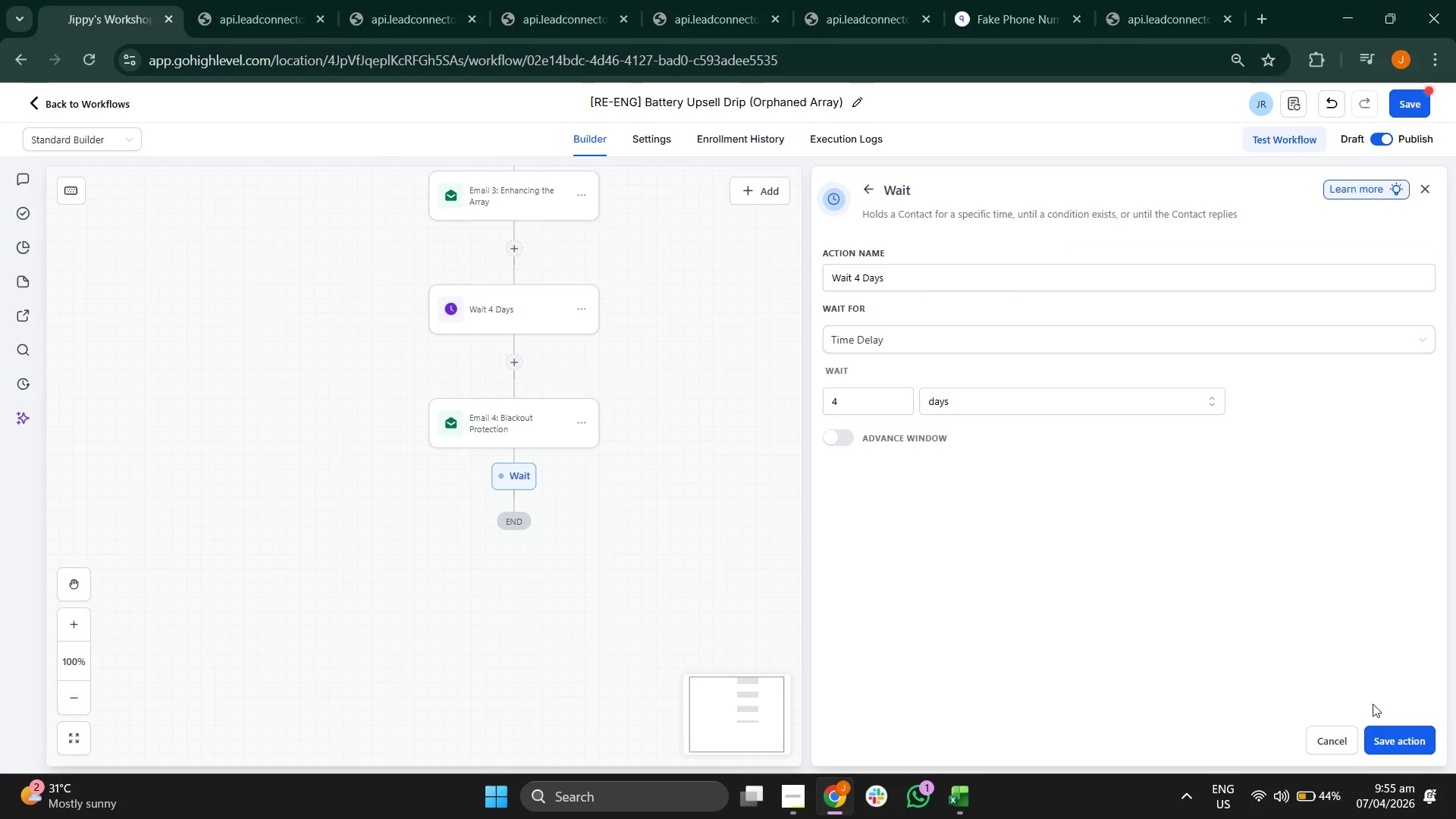 
left_click([1389, 729])
 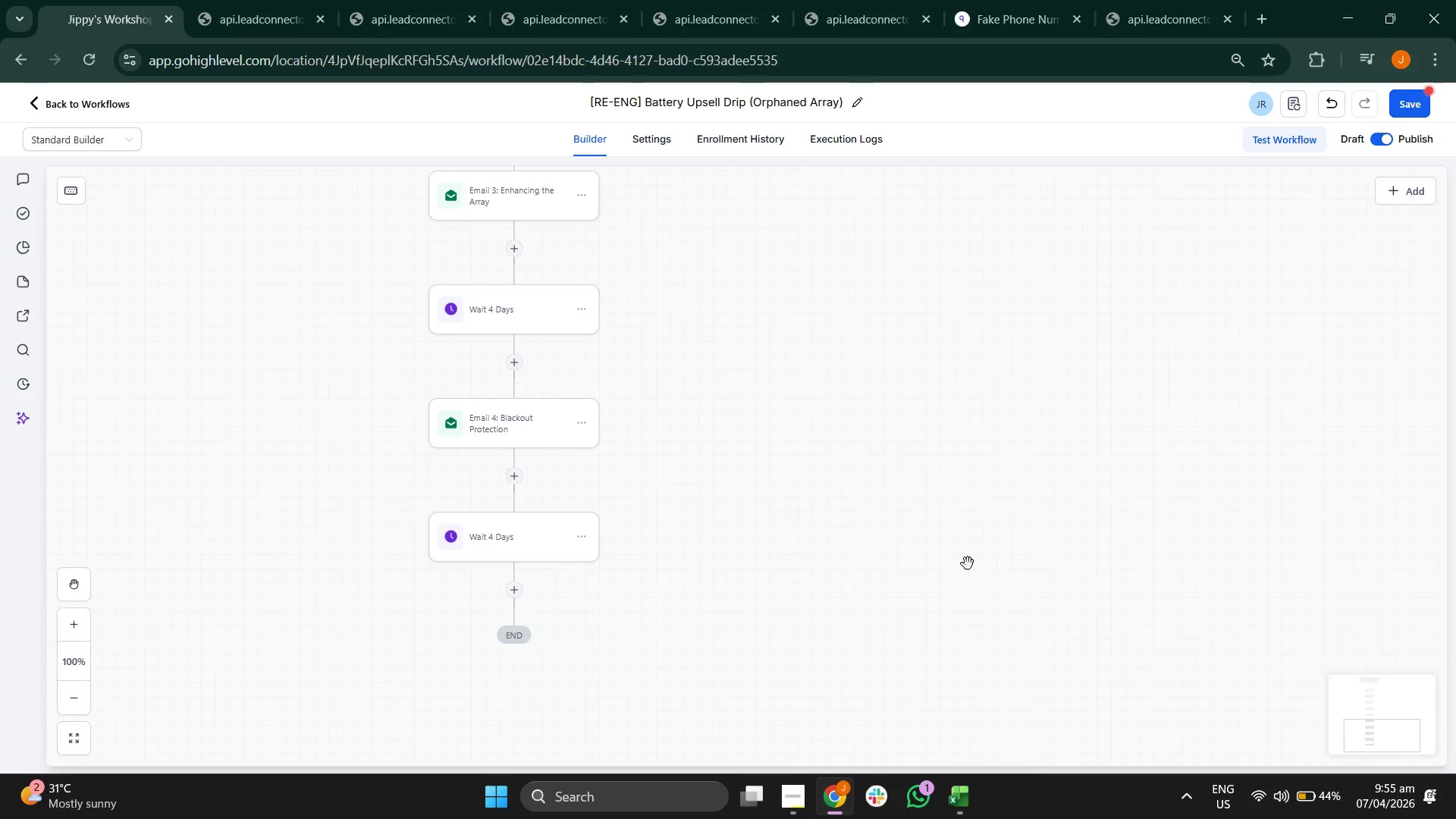 
left_click_drag(start_coordinate=[822, 526], to_coordinate=[861, 410])
 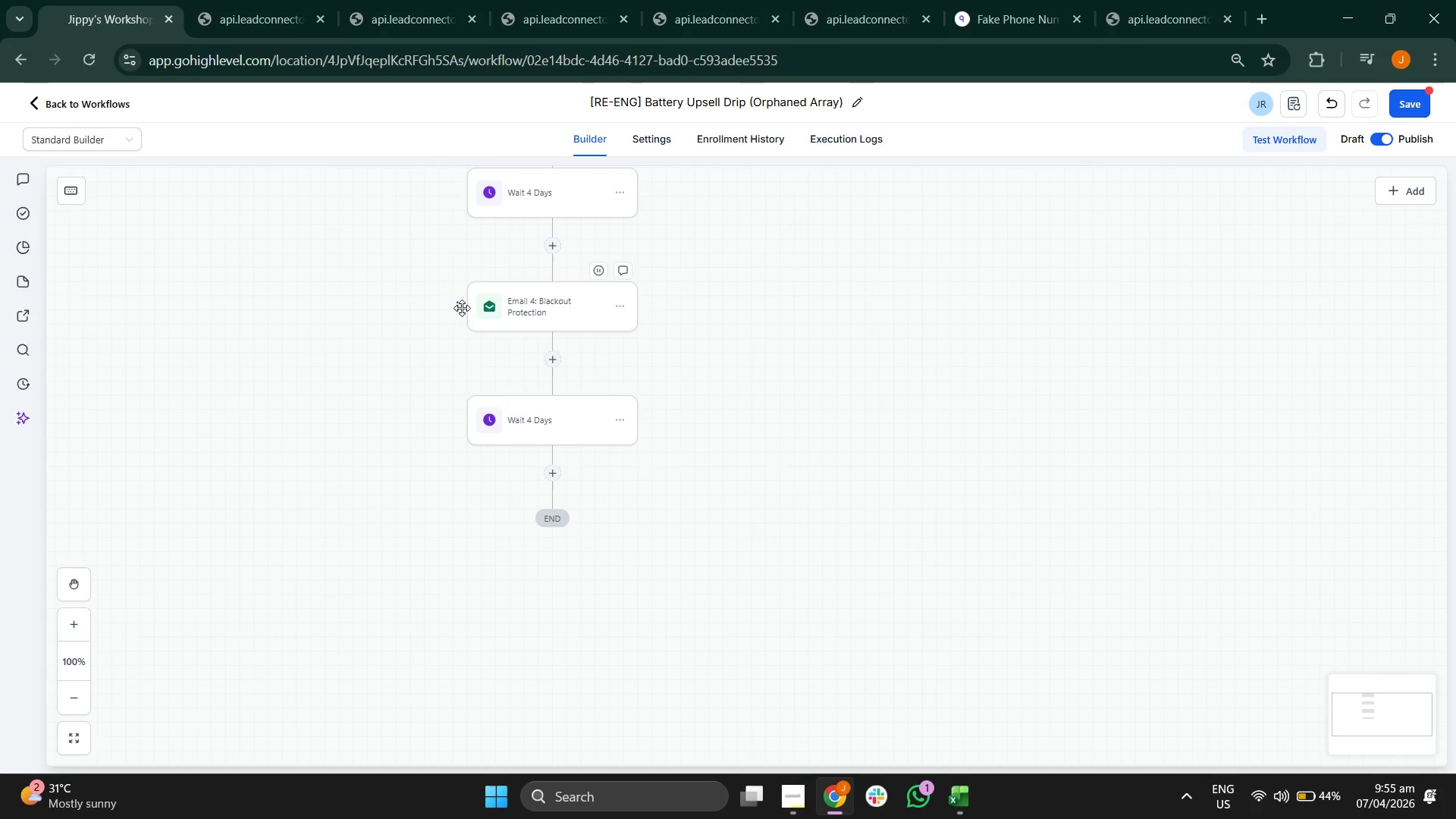 
left_click_drag(start_coordinate=[837, 490], to_coordinate=[836, 446])
 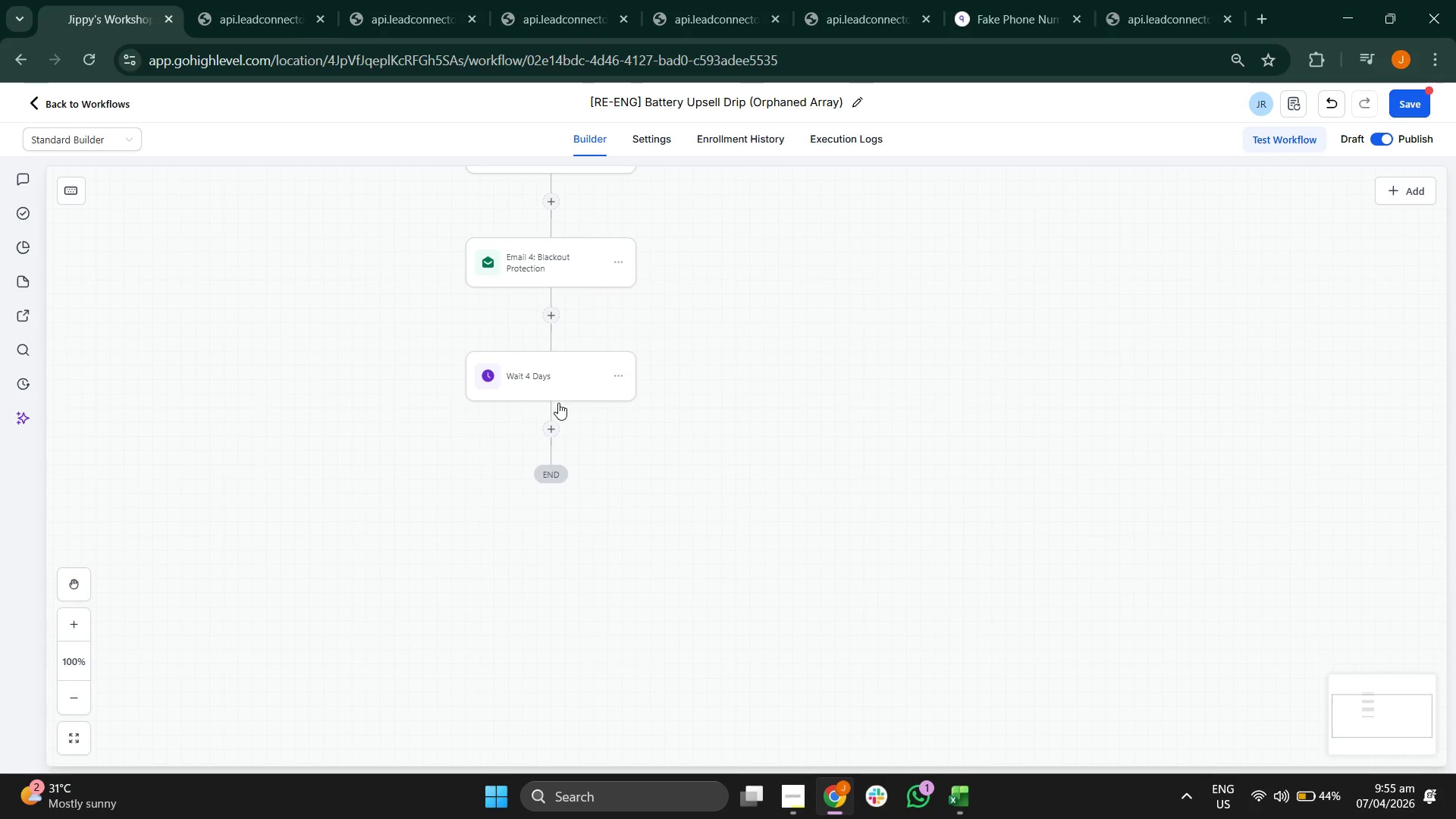 
left_click([554, 418])
 